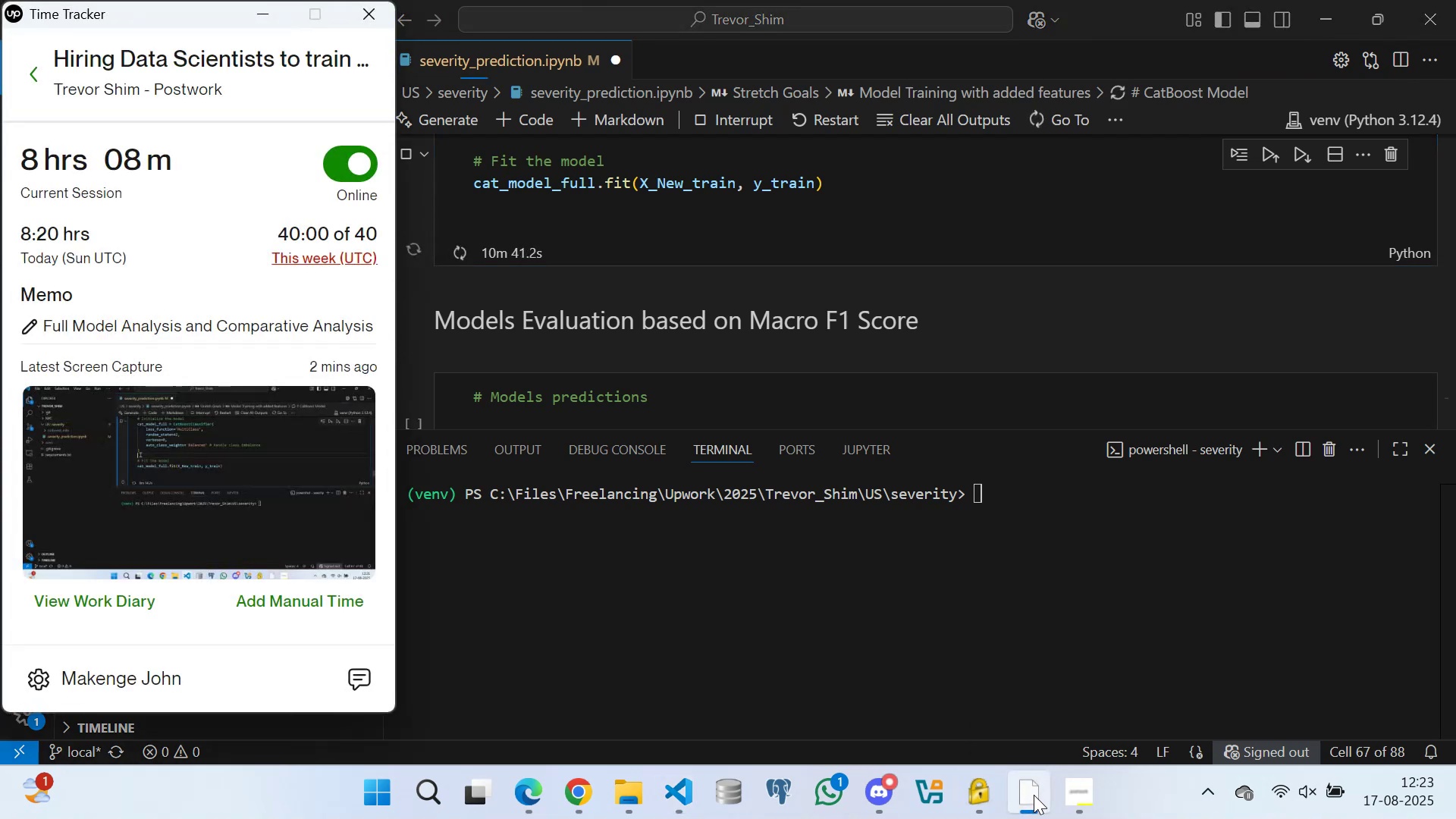 
left_click([1034, 795])
 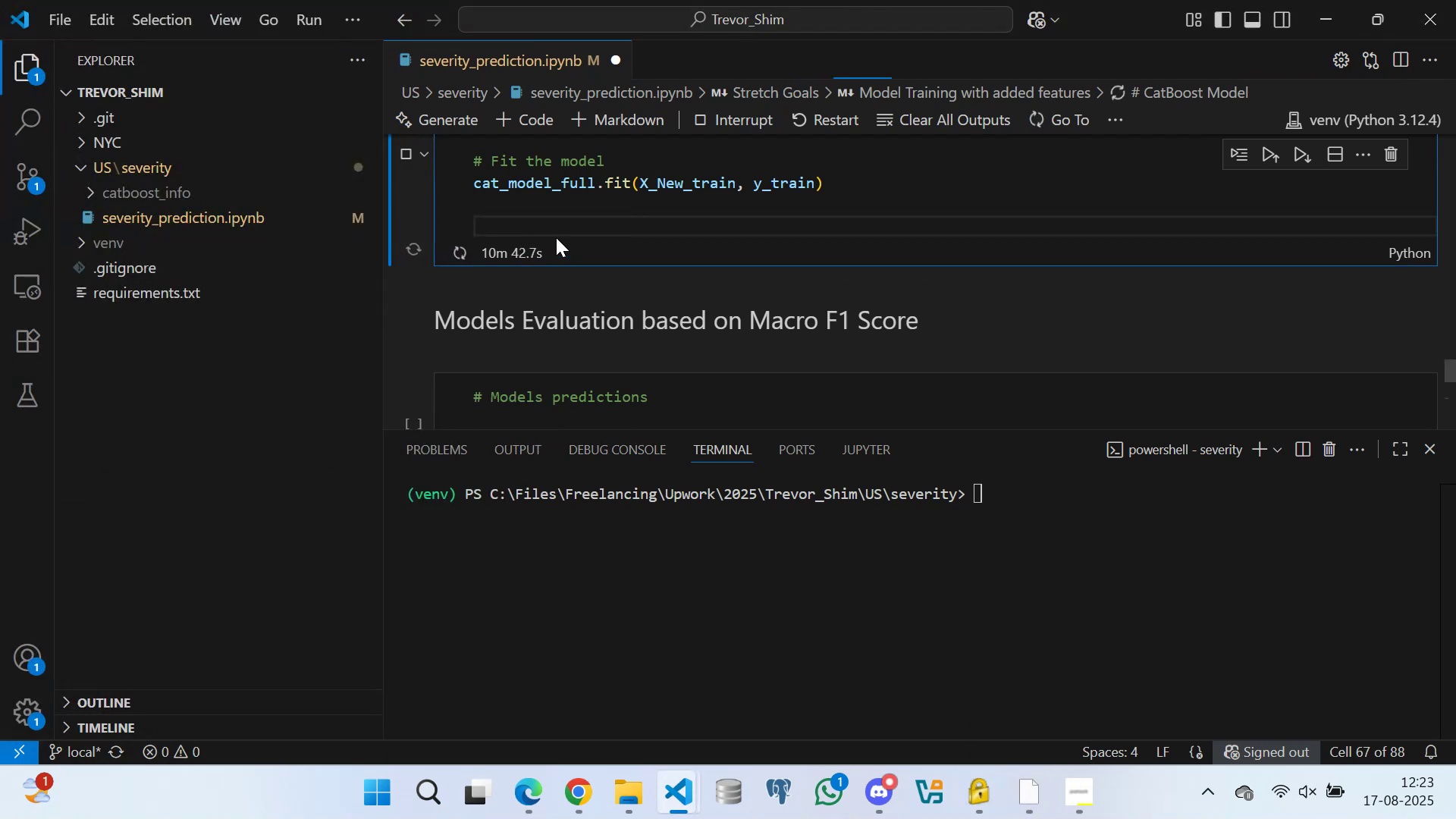 
left_click([544, 203])
 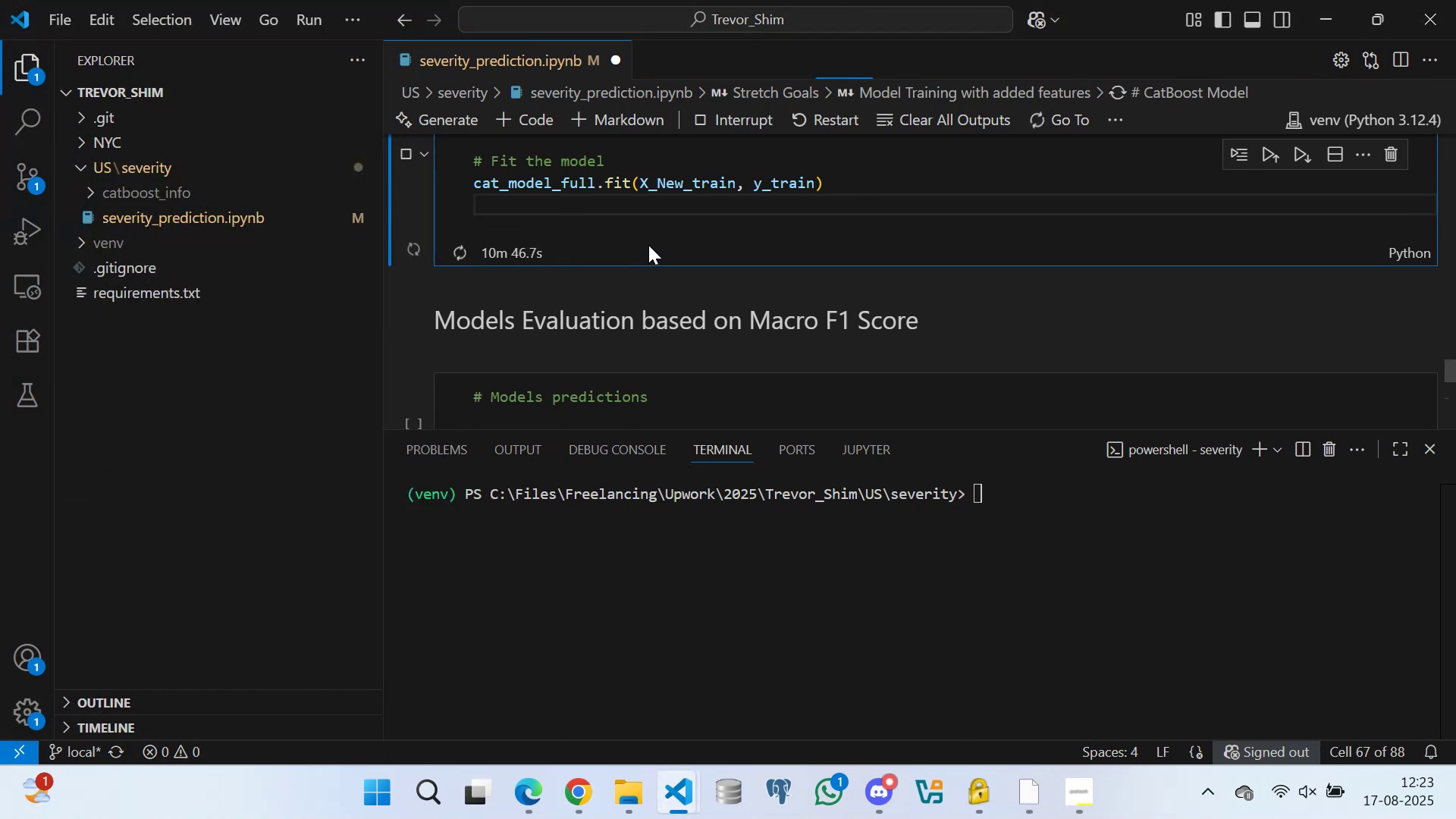 
left_click([1025, 792])
 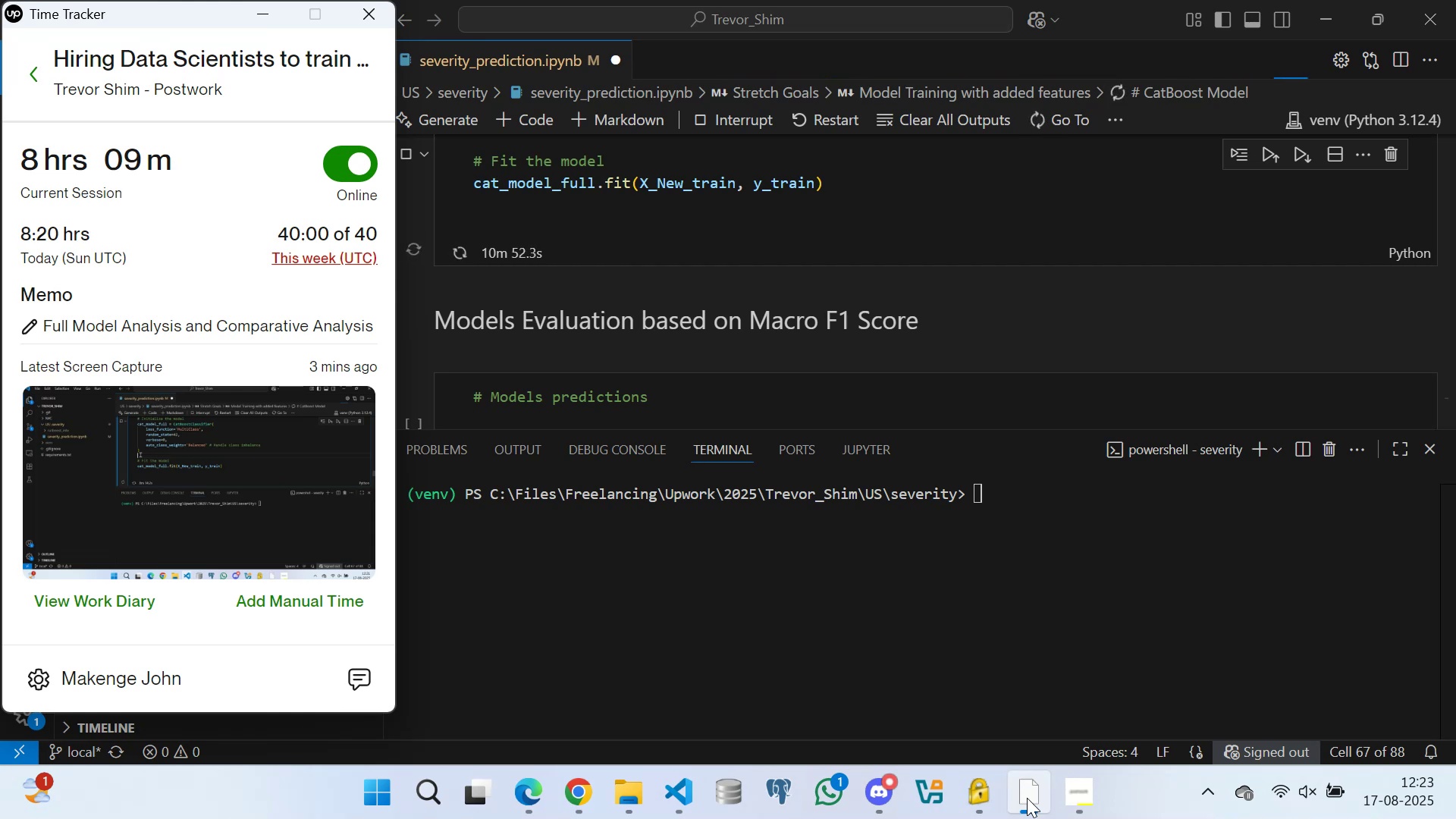 
wait(6.11)
 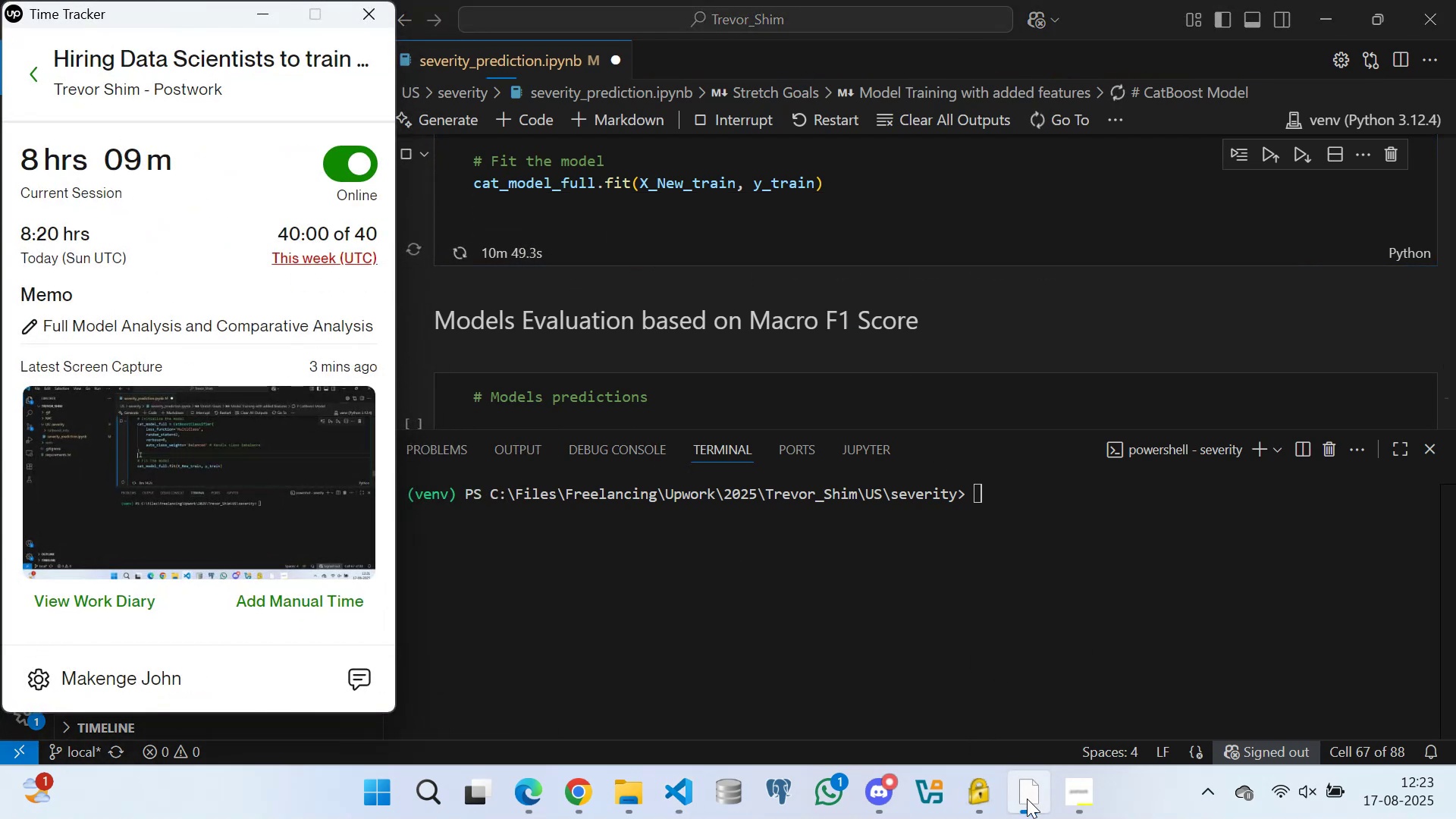 
left_click([1027, 798])
 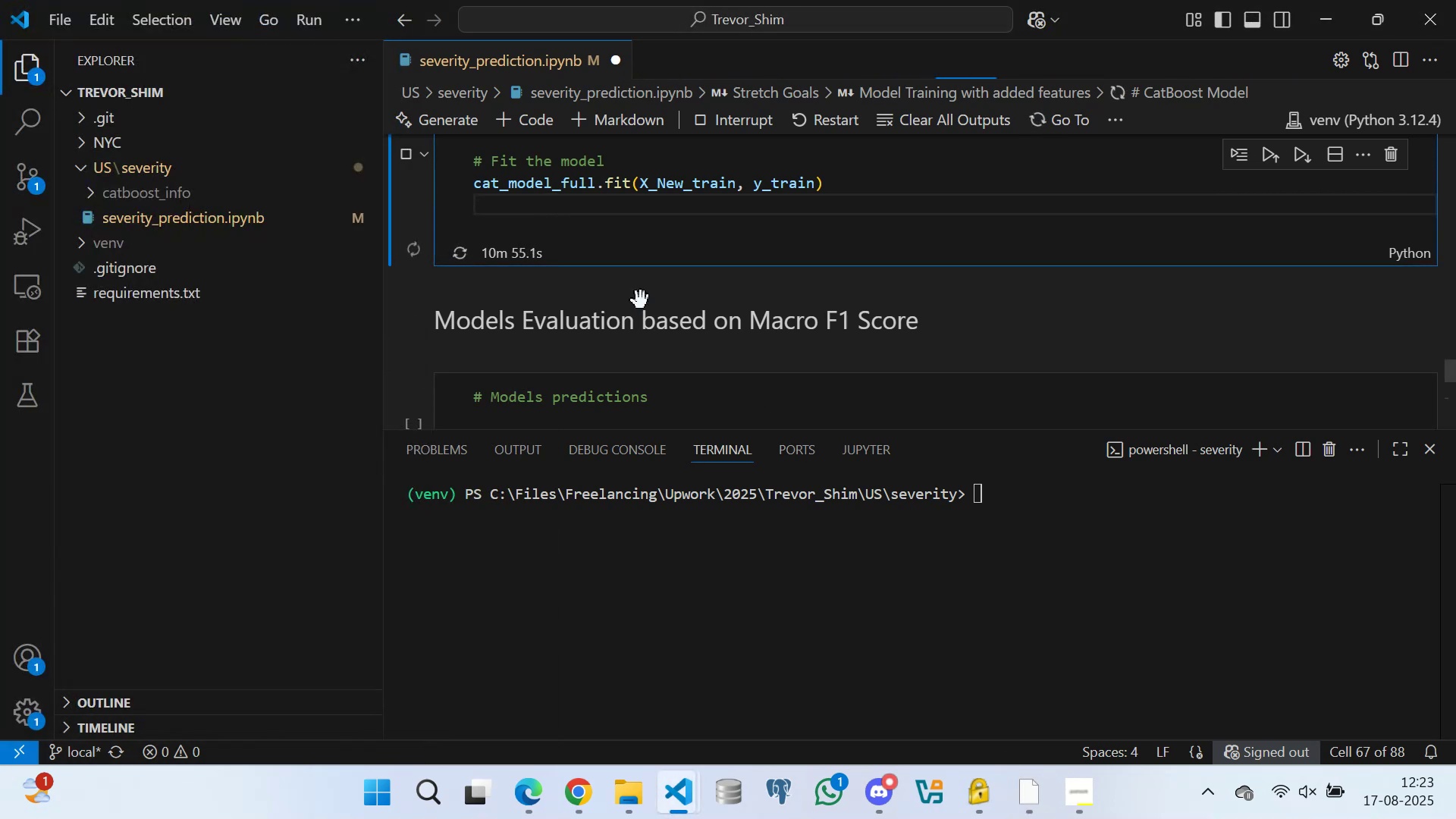 
left_click([548, 226])
 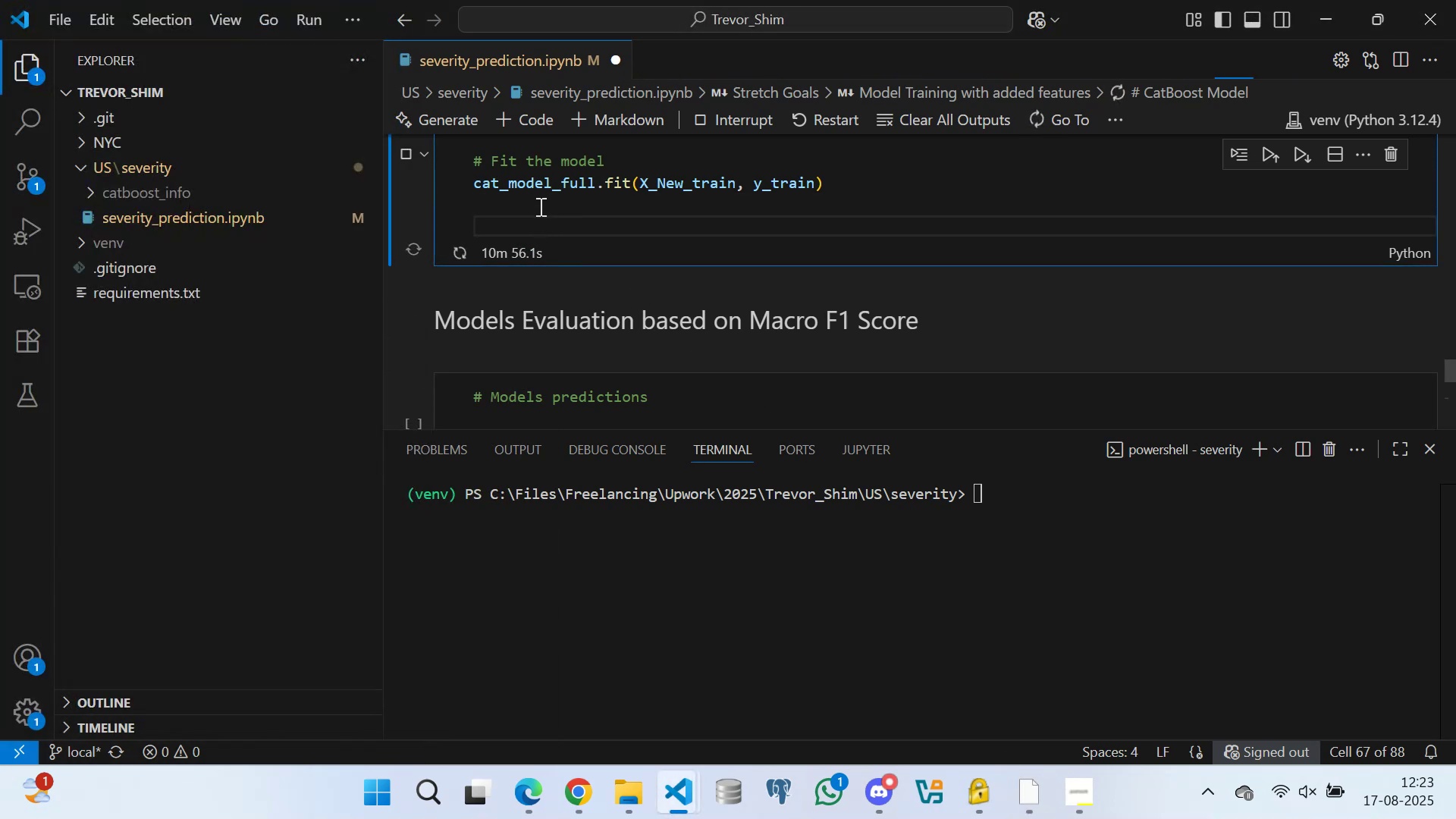 
left_click([539, 205])
 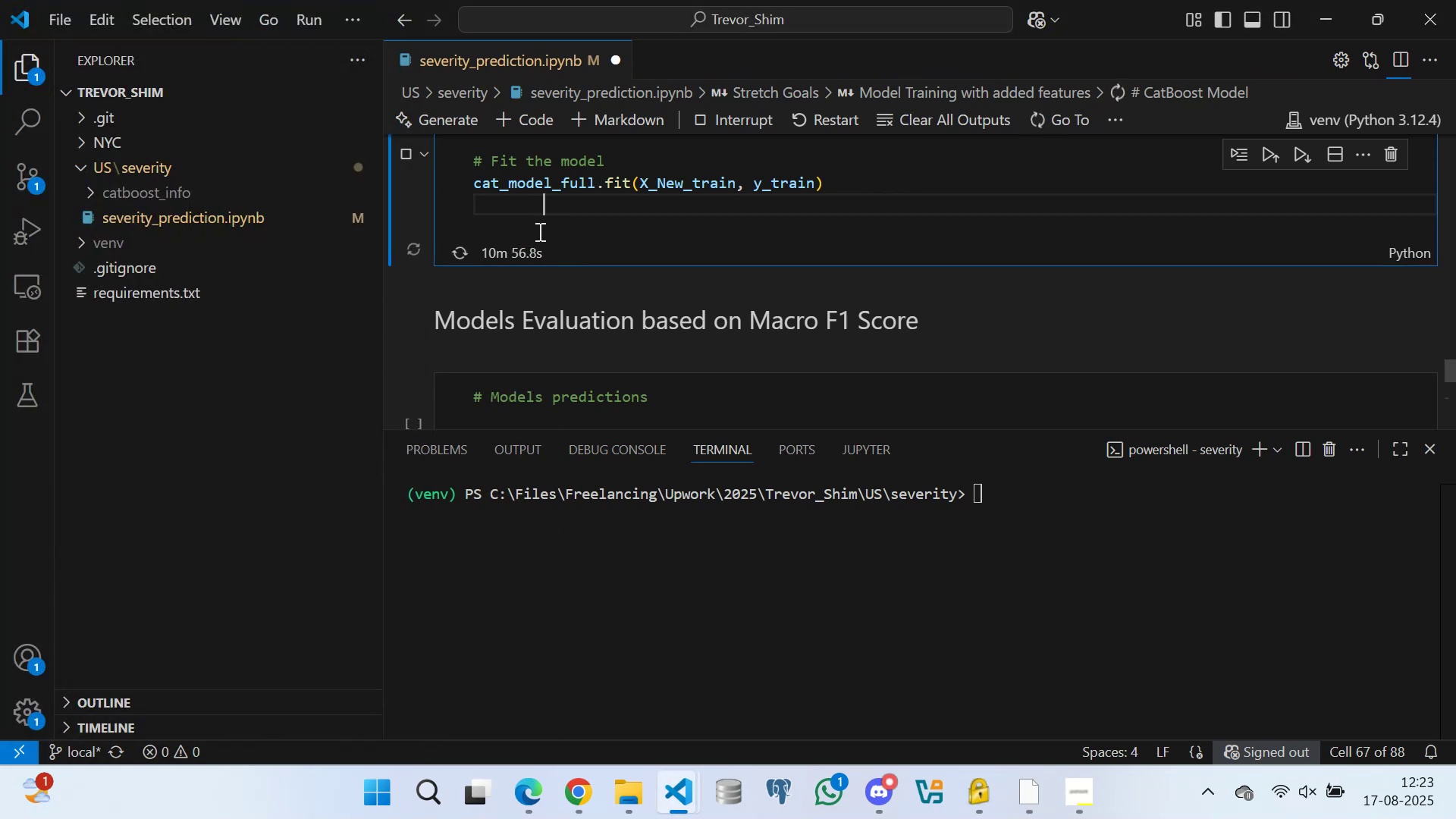 
left_click([538, 231])
 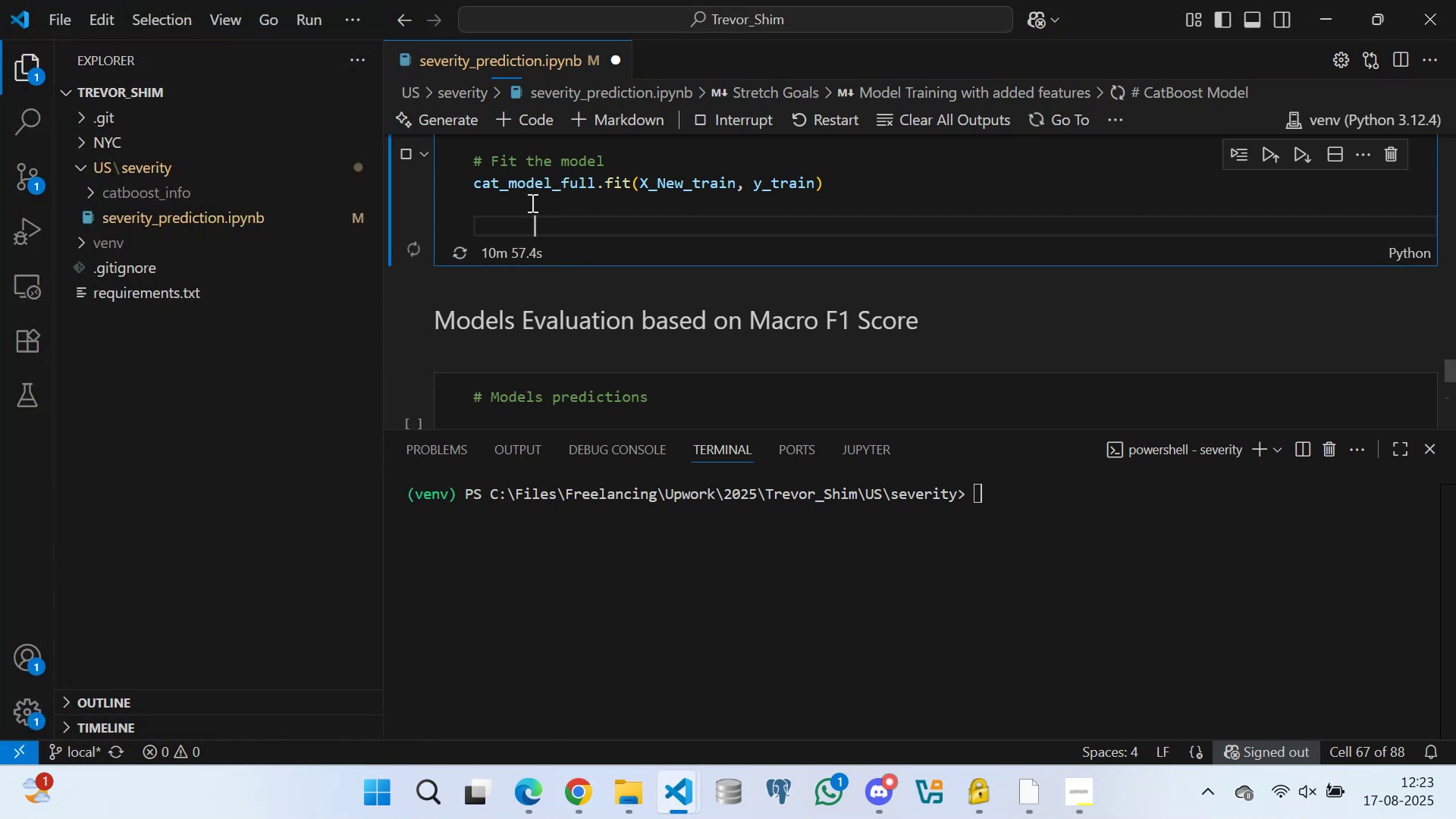 
left_click([531, 202])
 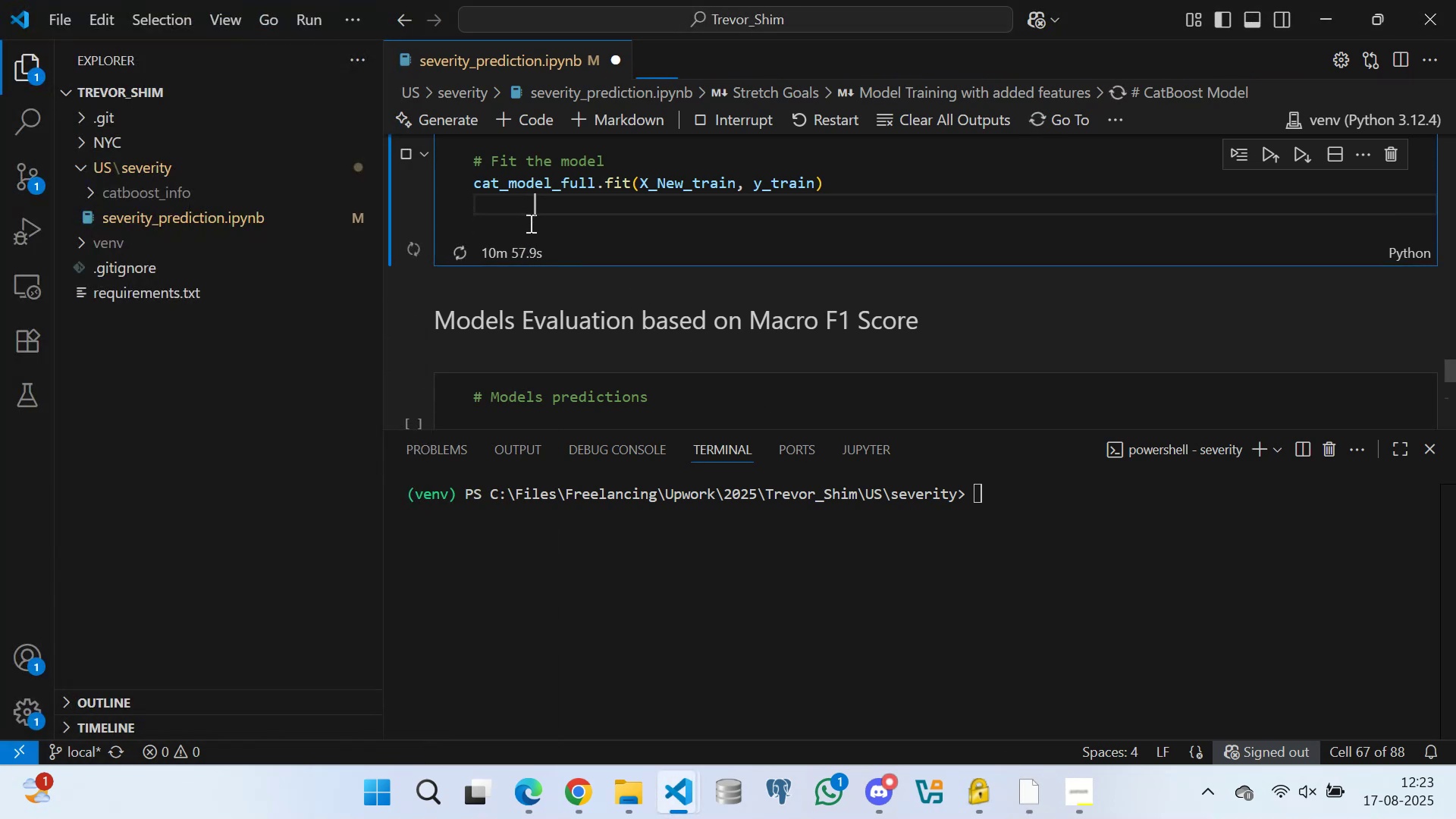 
left_click([529, 223])
 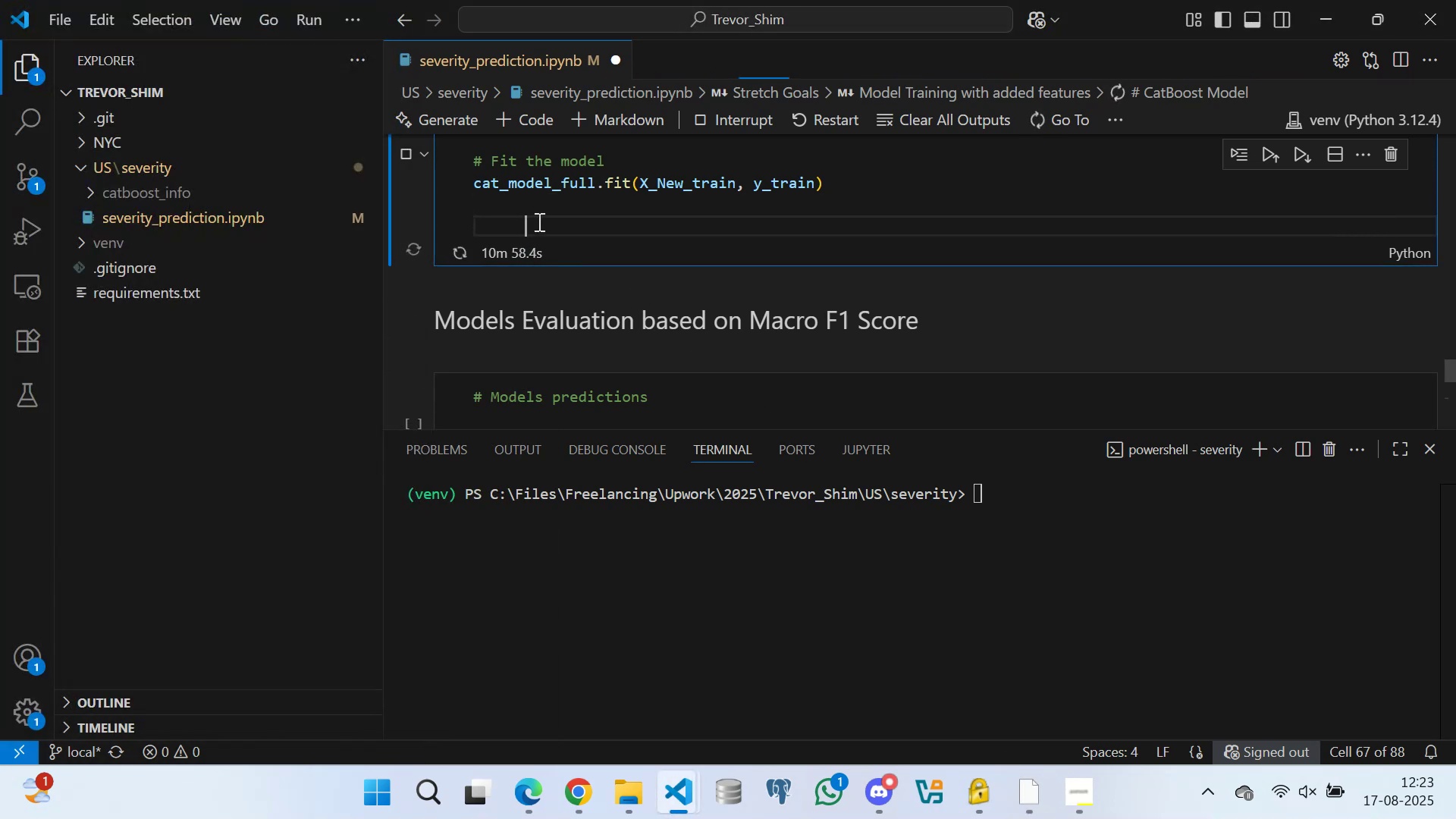 
scroll: coordinate [617, 240], scroll_direction: down, amount: 2.0
 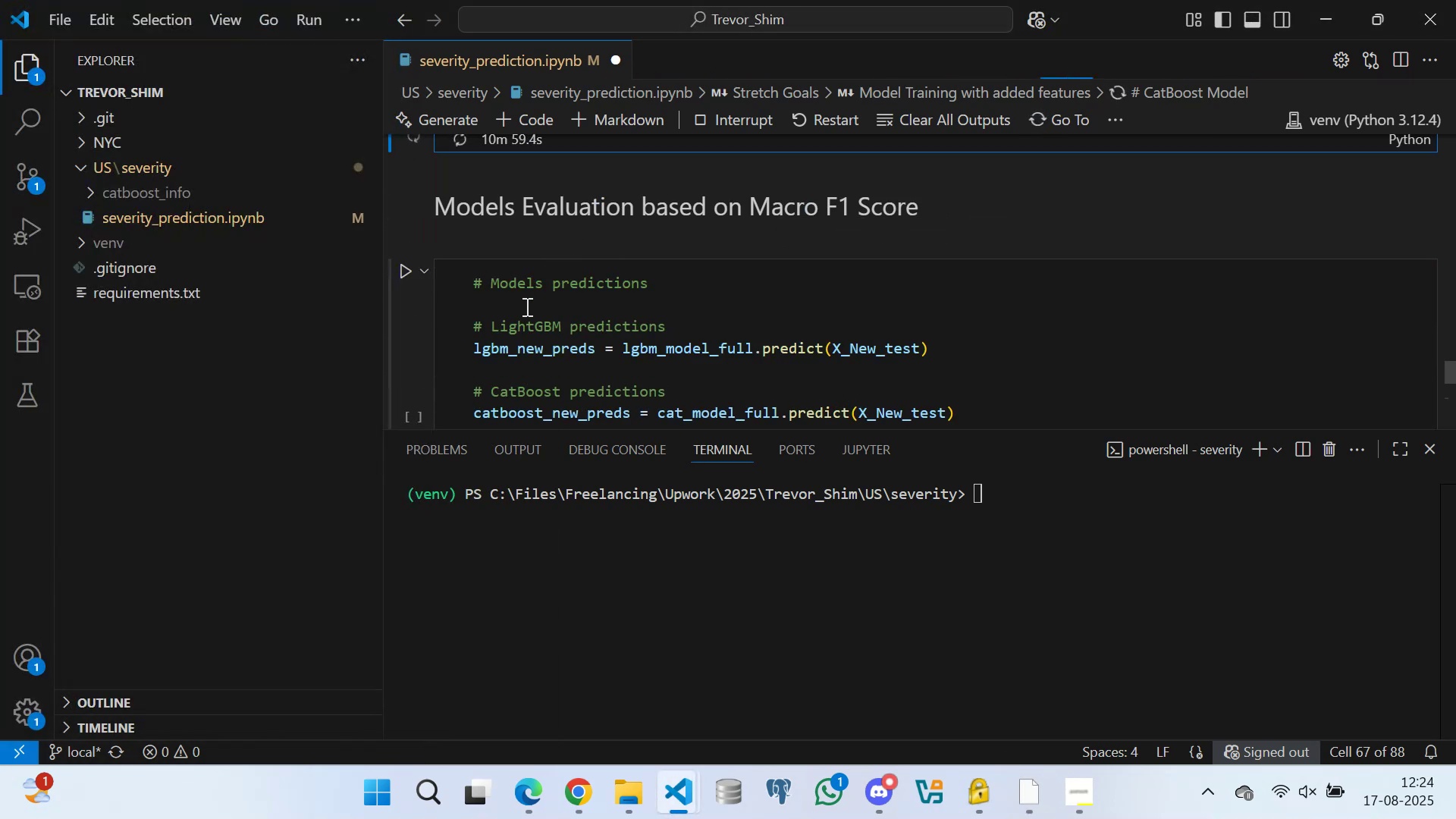 
left_click([526, 306])
 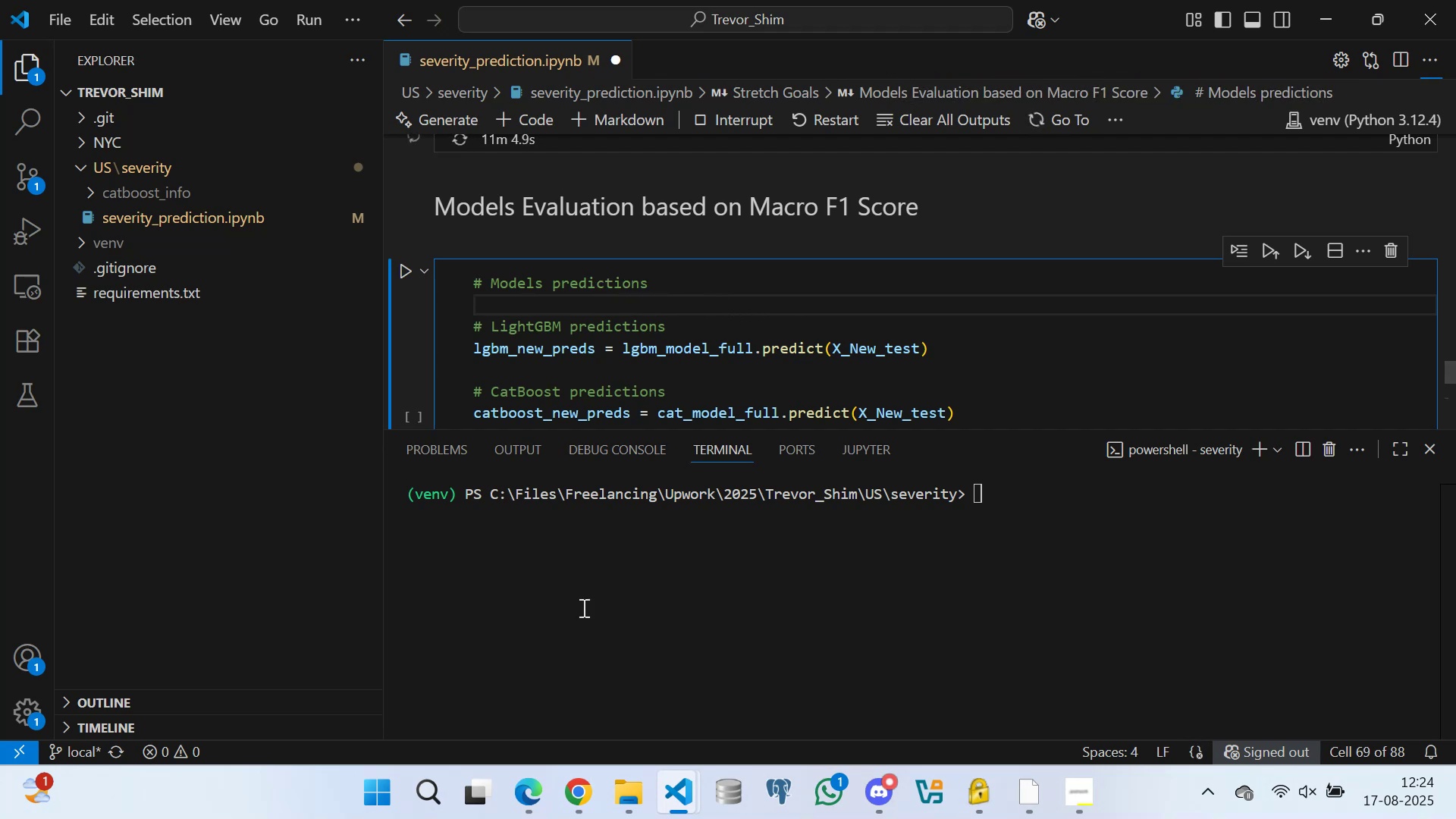 
wait(6.74)
 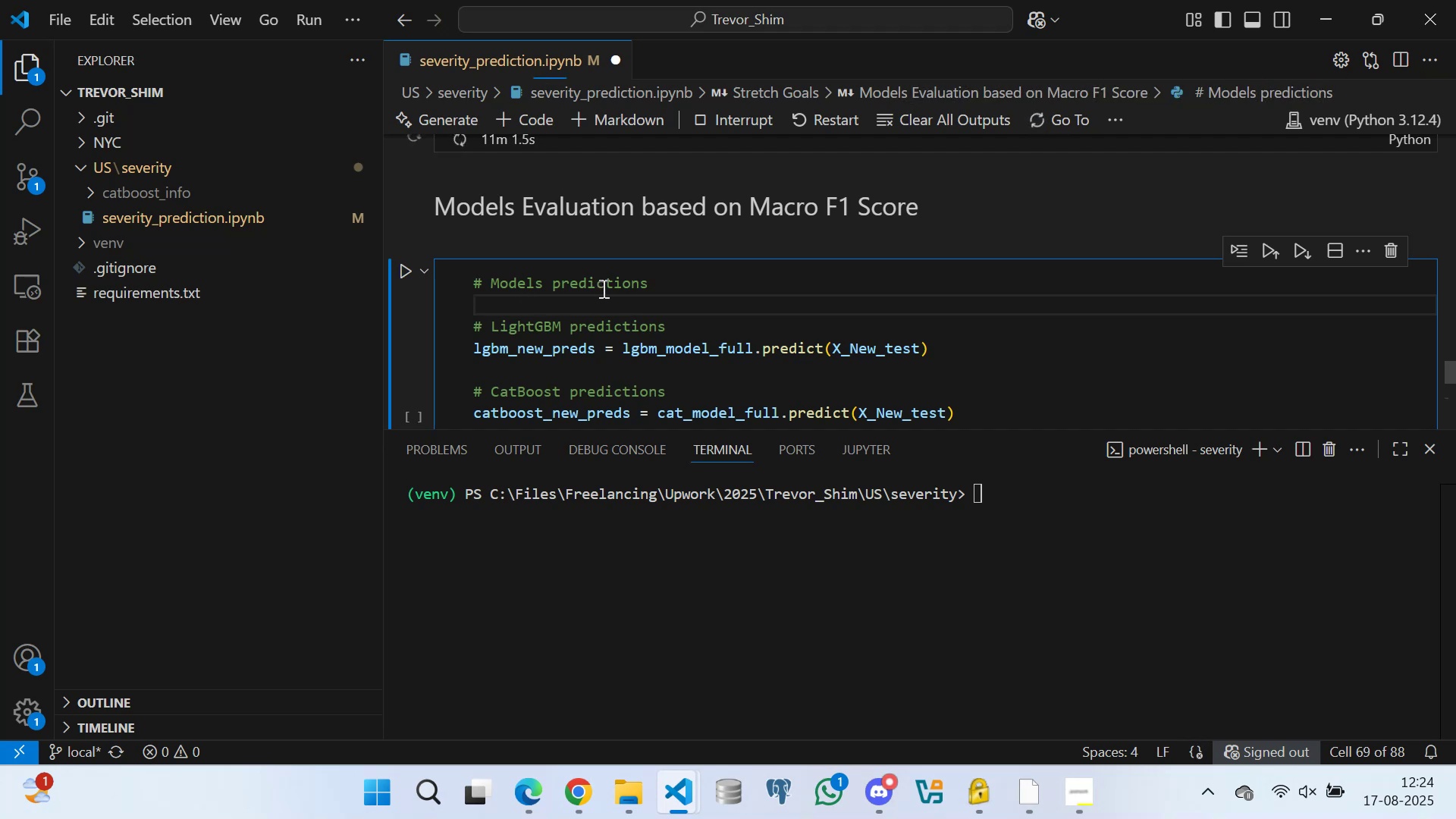 
left_click([544, 676])
 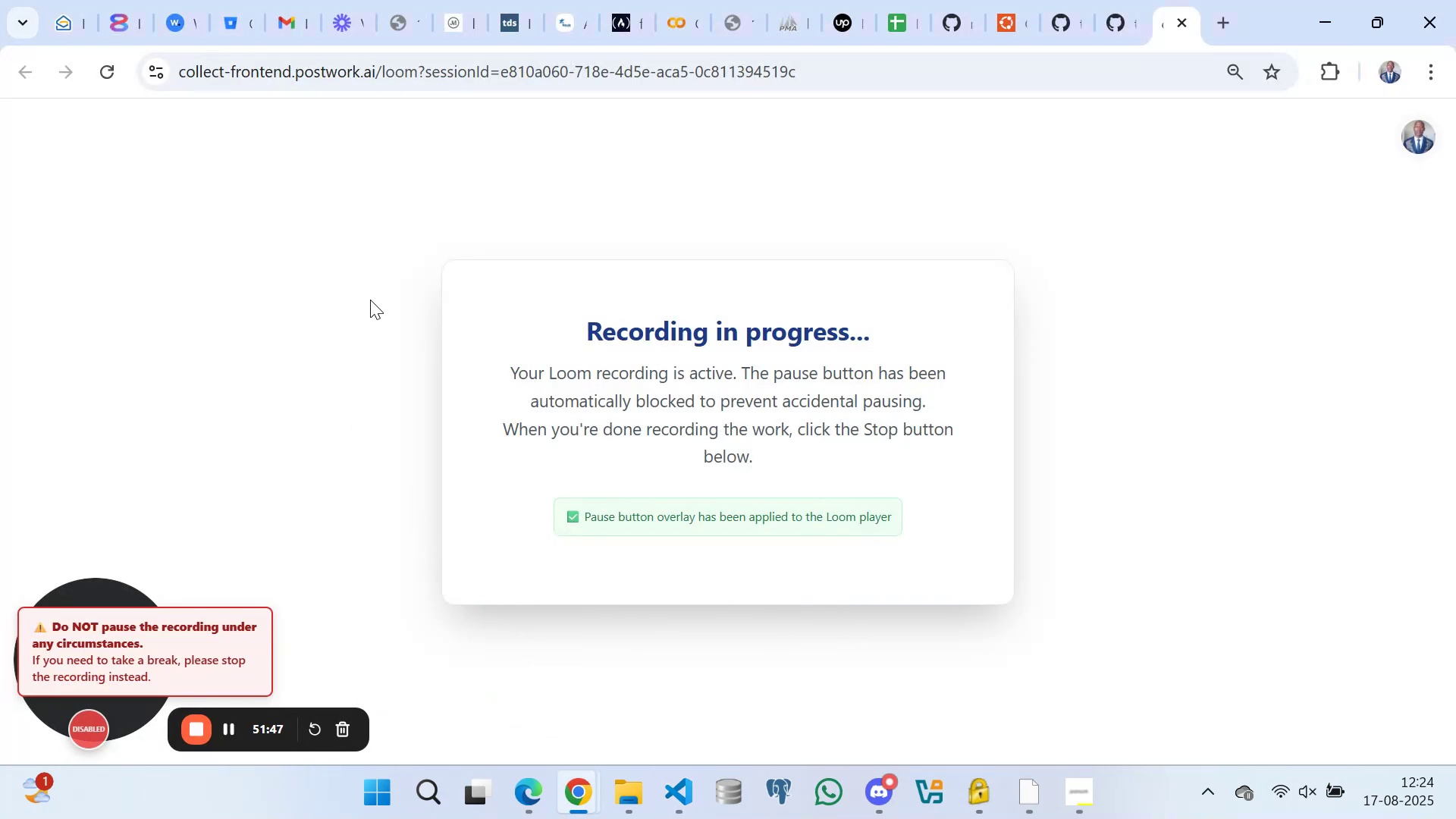 
left_click([377, 294])
 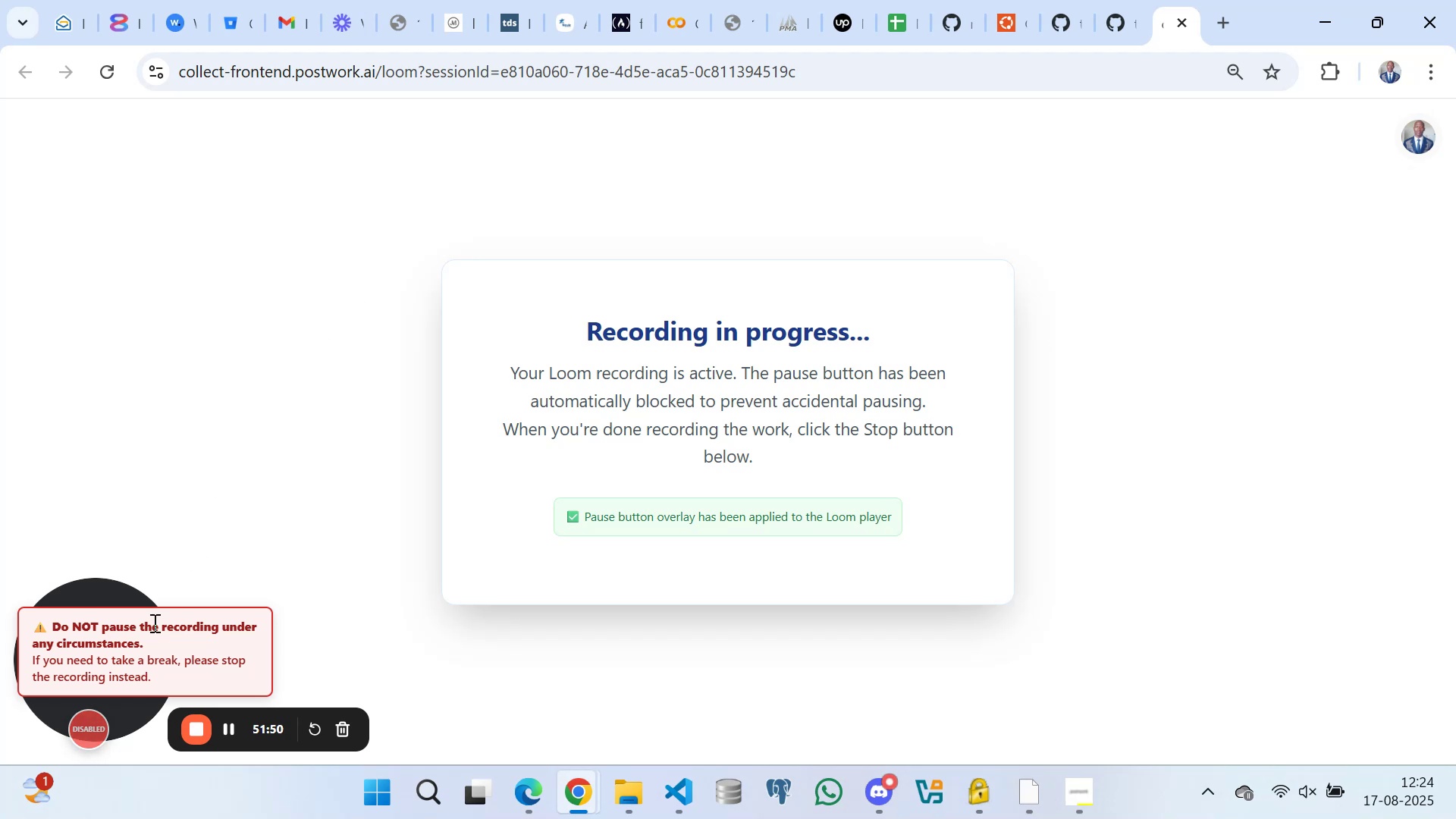 
left_click_drag(start_coordinate=[49, 624], to_coordinate=[260, 626])
 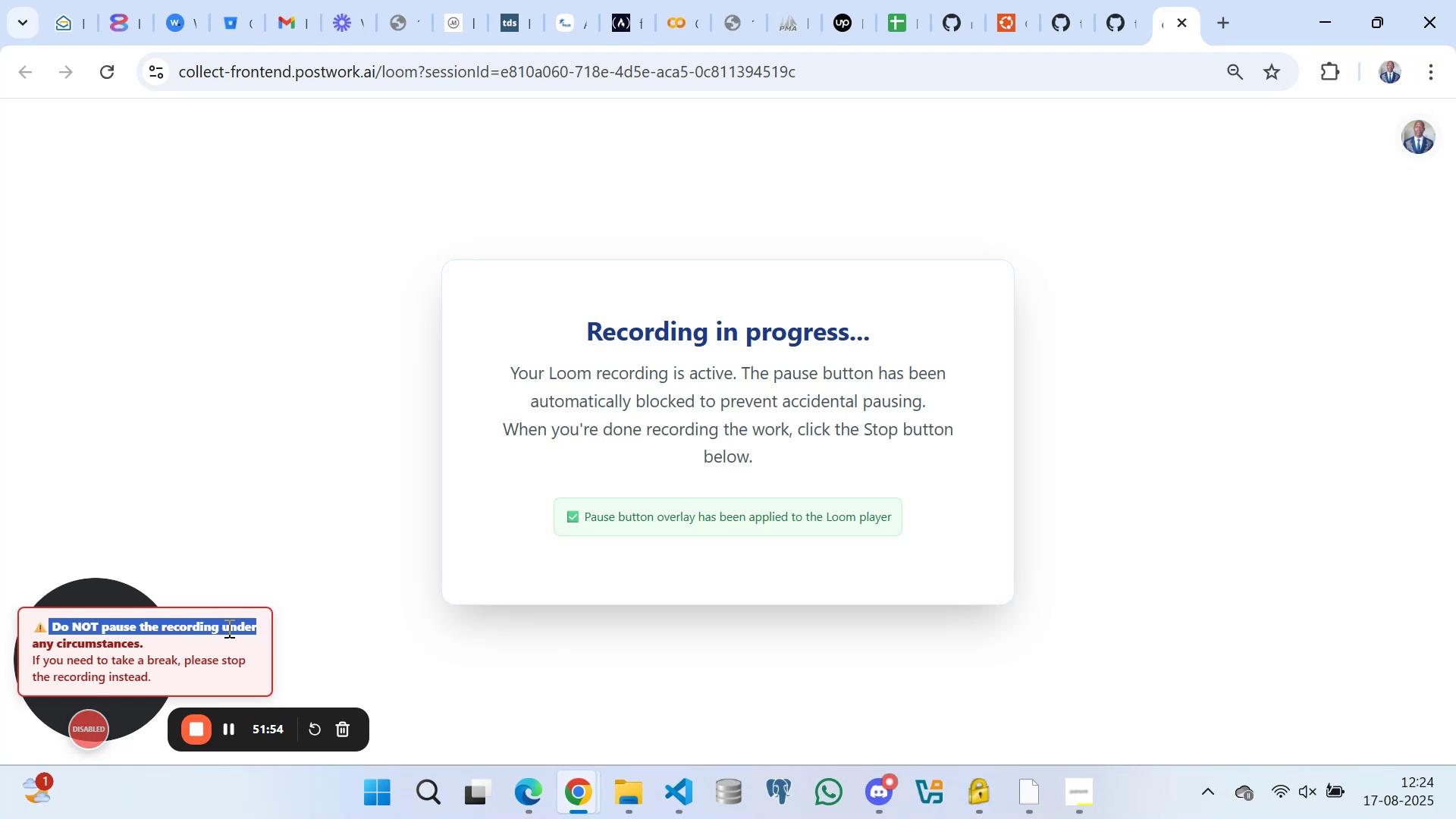 
left_click([228, 628])
 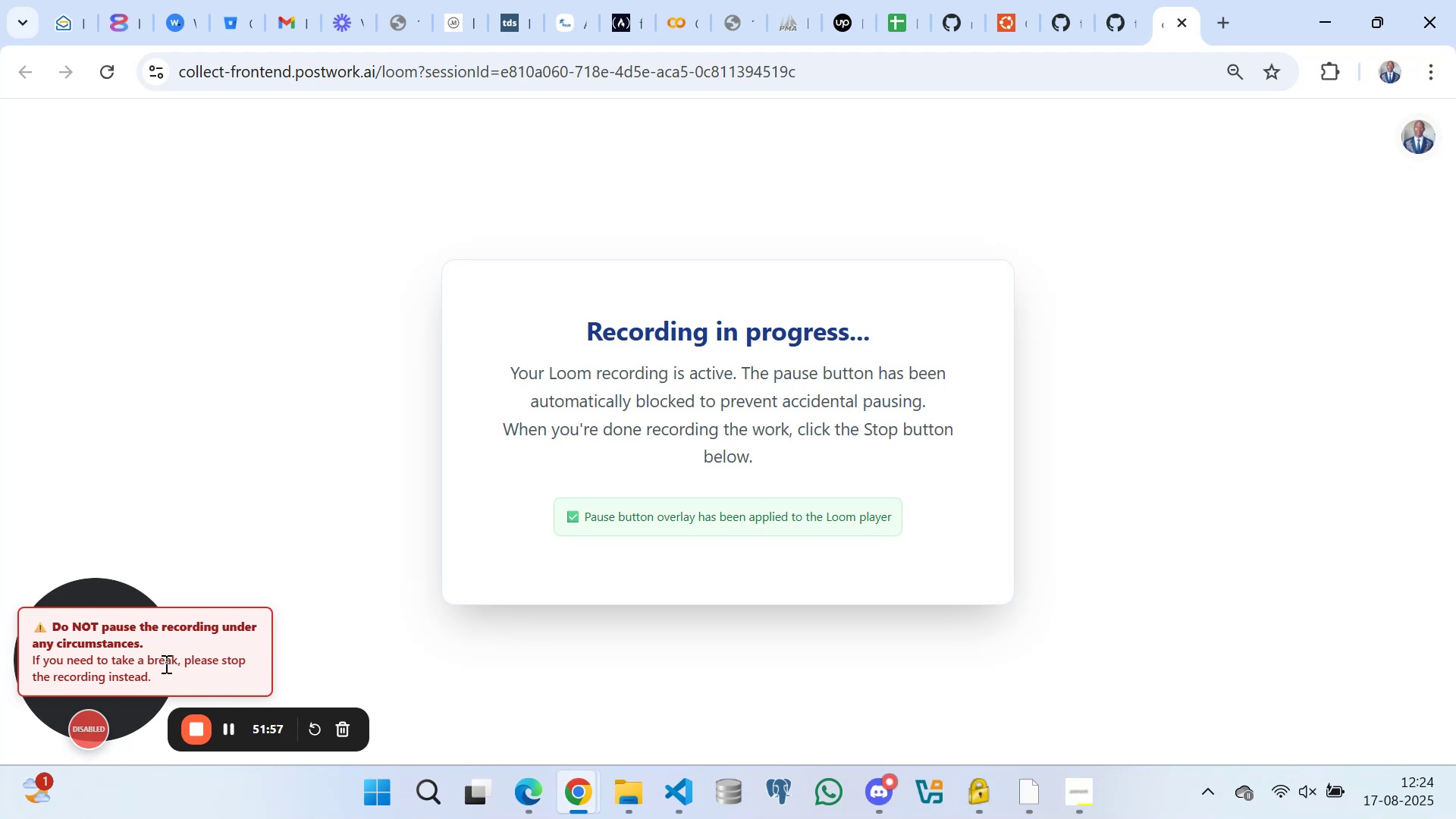 
left_click([404, 418])
 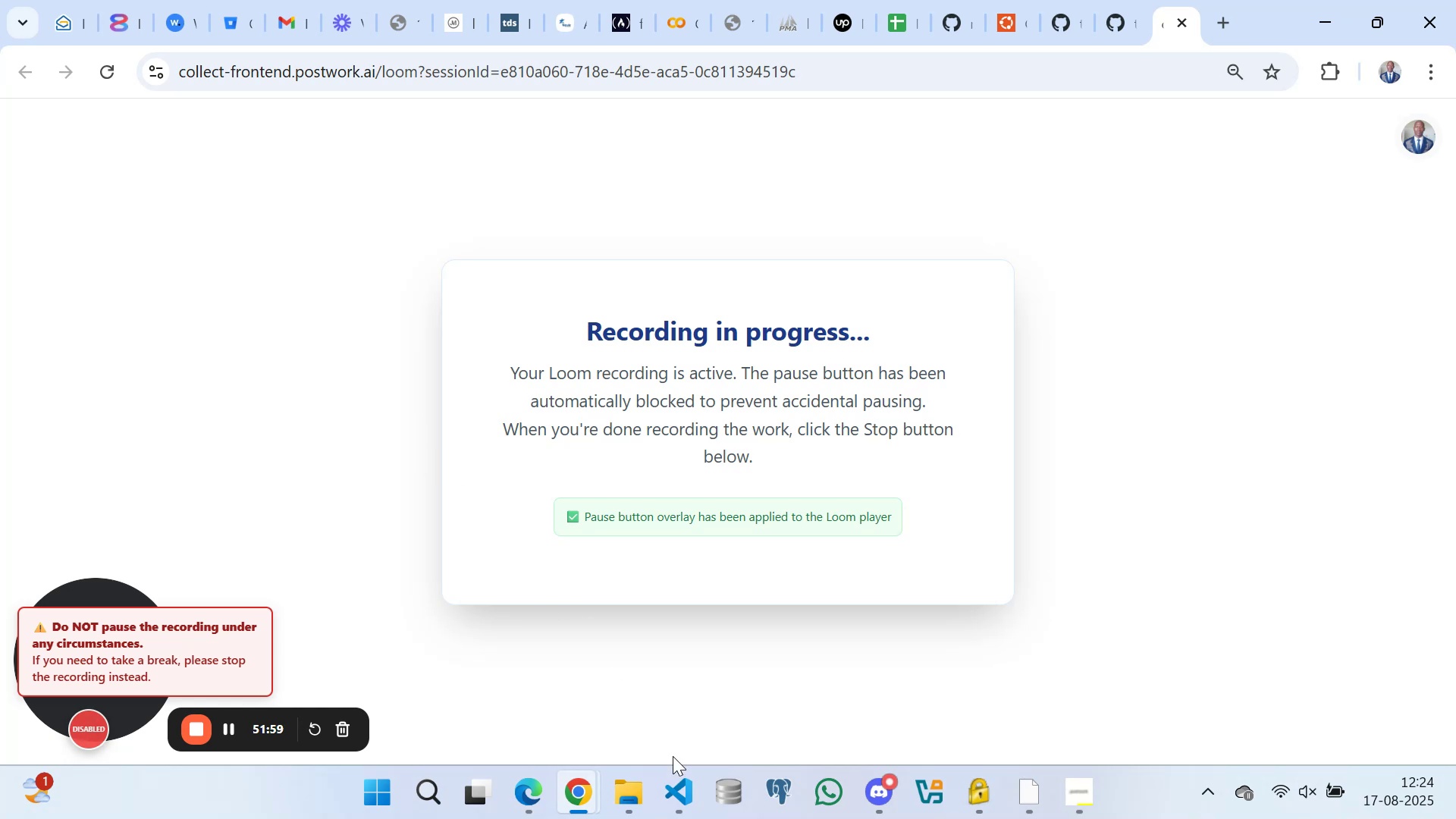 
mouse_move([679, 793])
 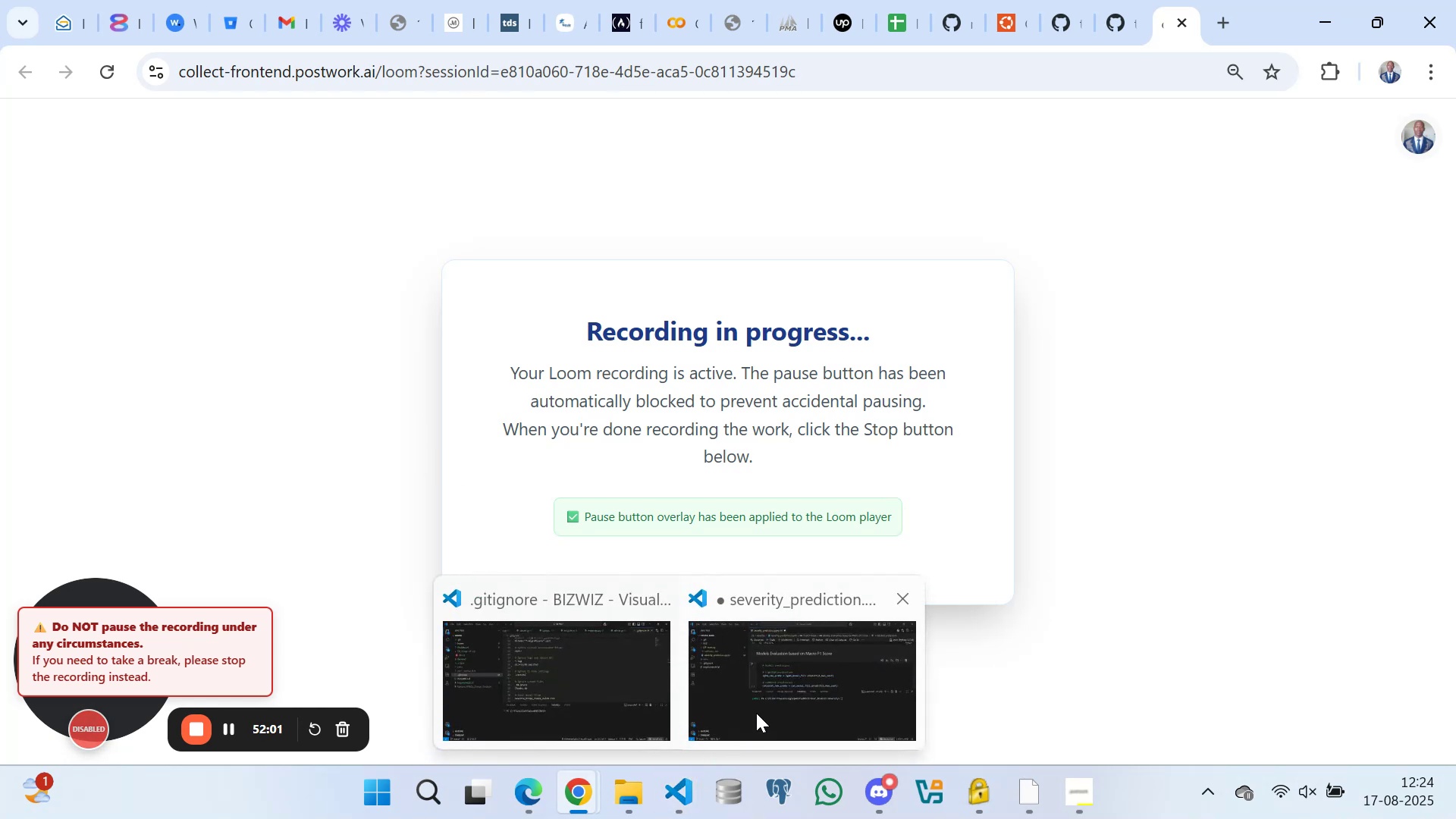 
left_click([760, 704])
 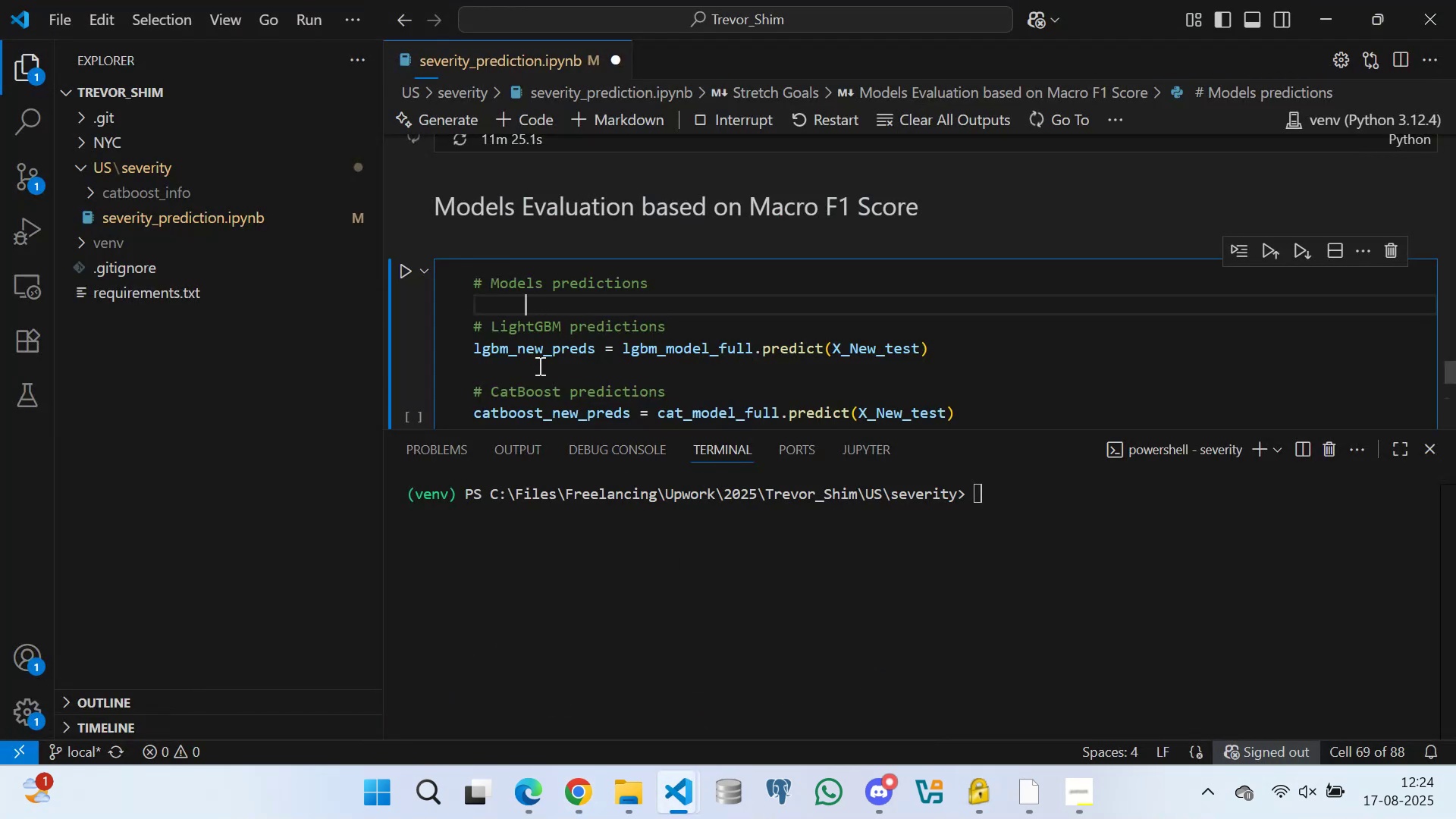 
left_click([535, 372])
 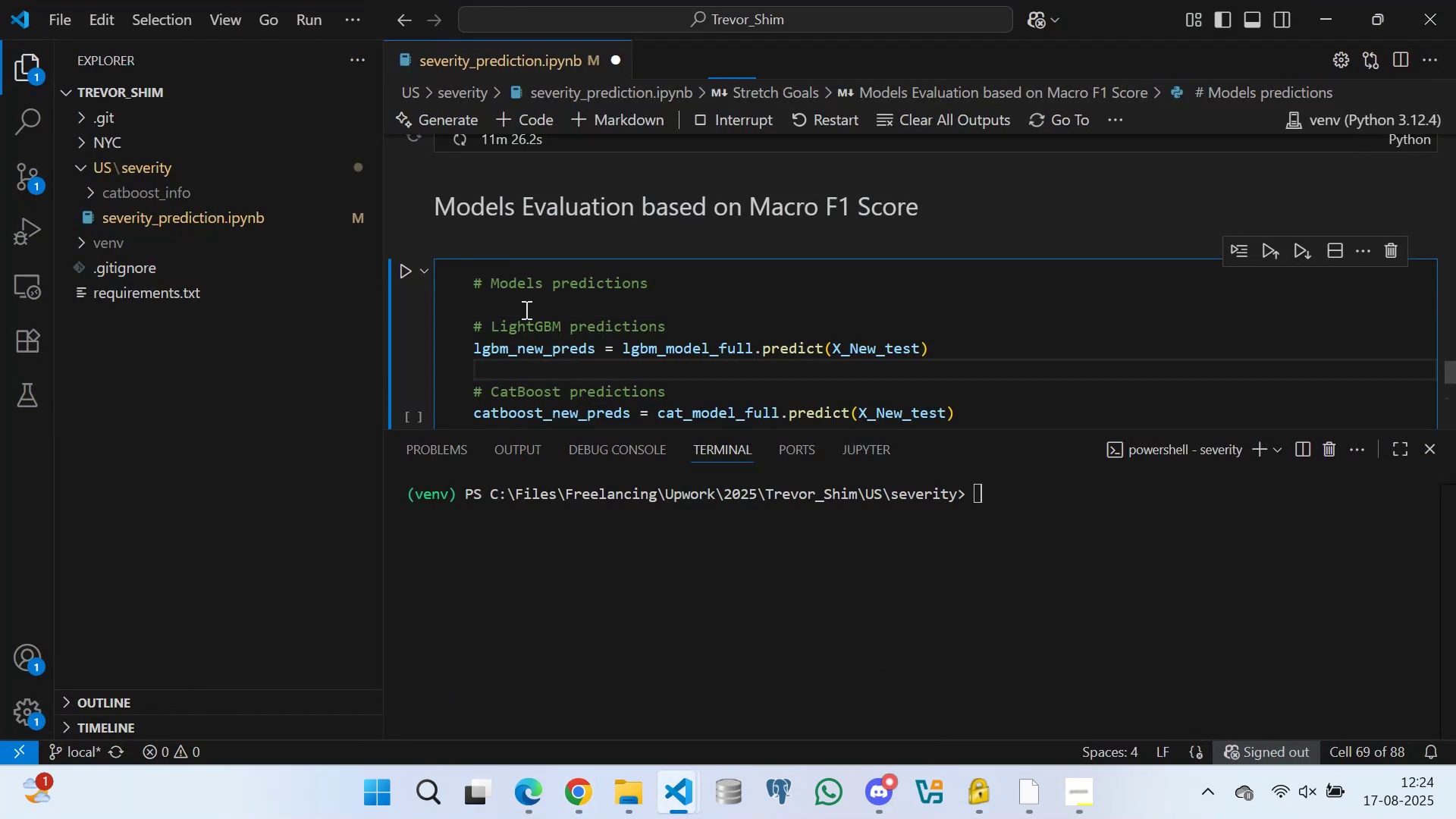 
left_click([525, 307])
 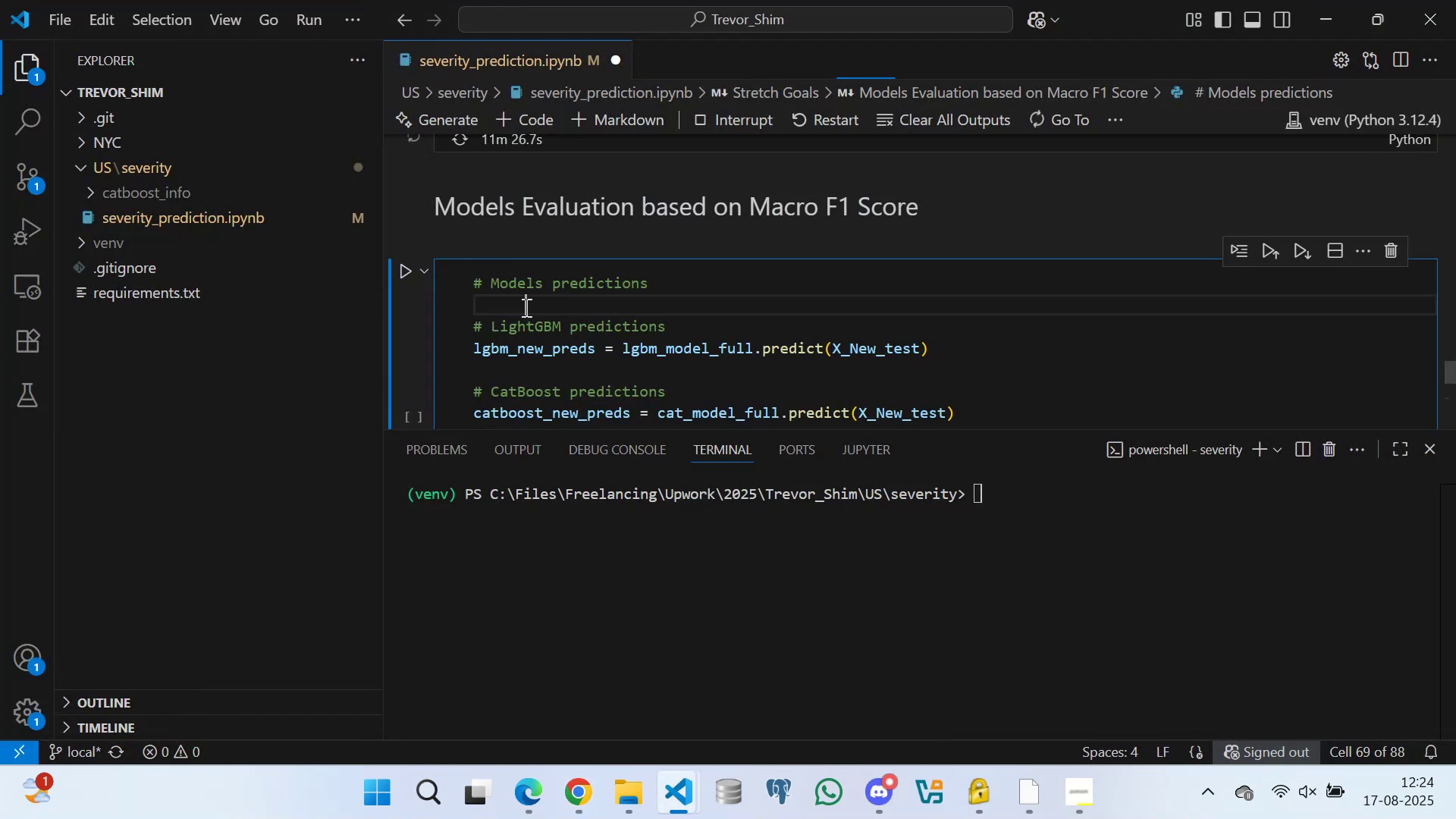 
scroll: coordinate [566, 325], scroll_direction: up, amount: 3.0
 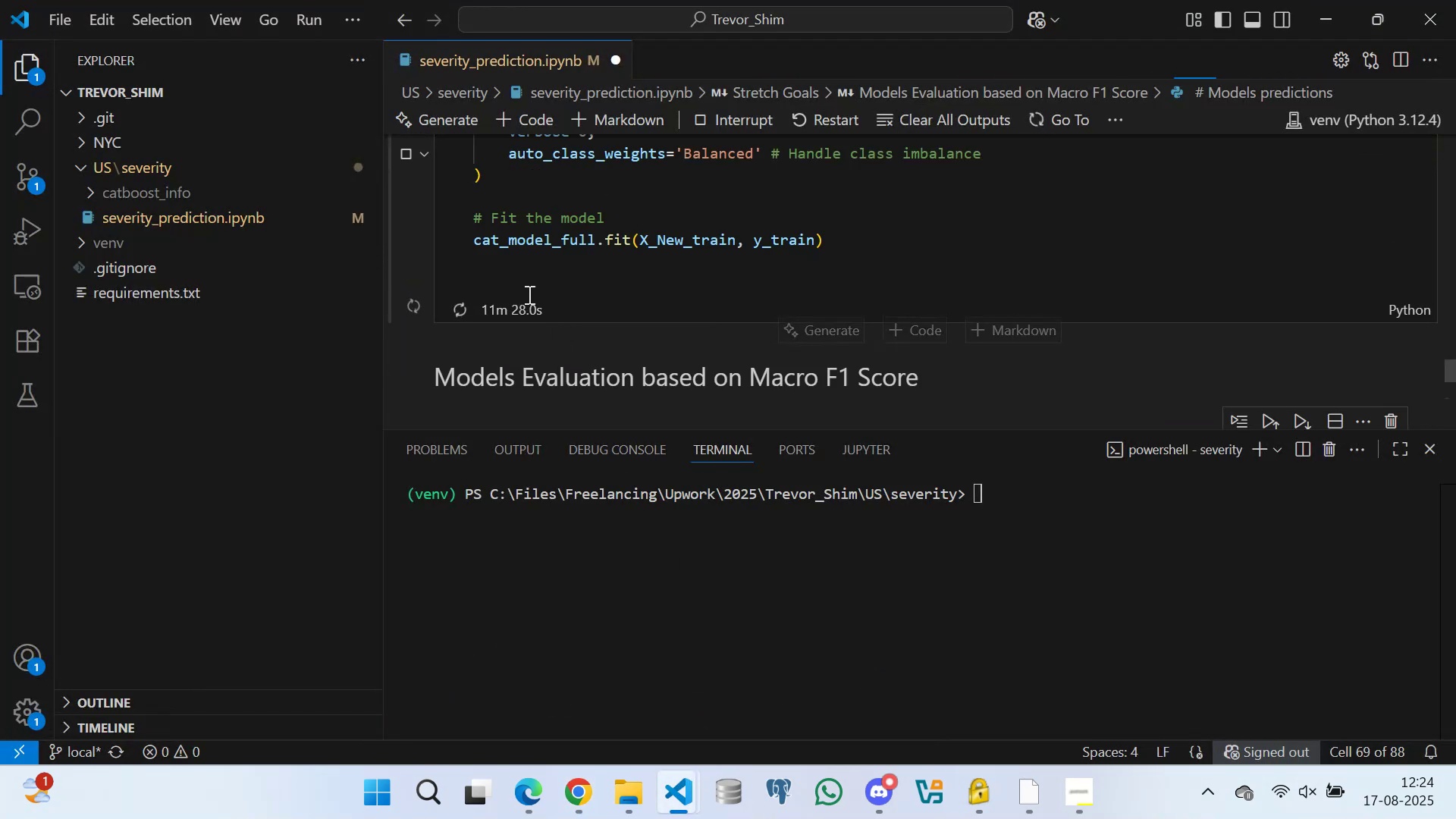 
left_click([522, 281])
 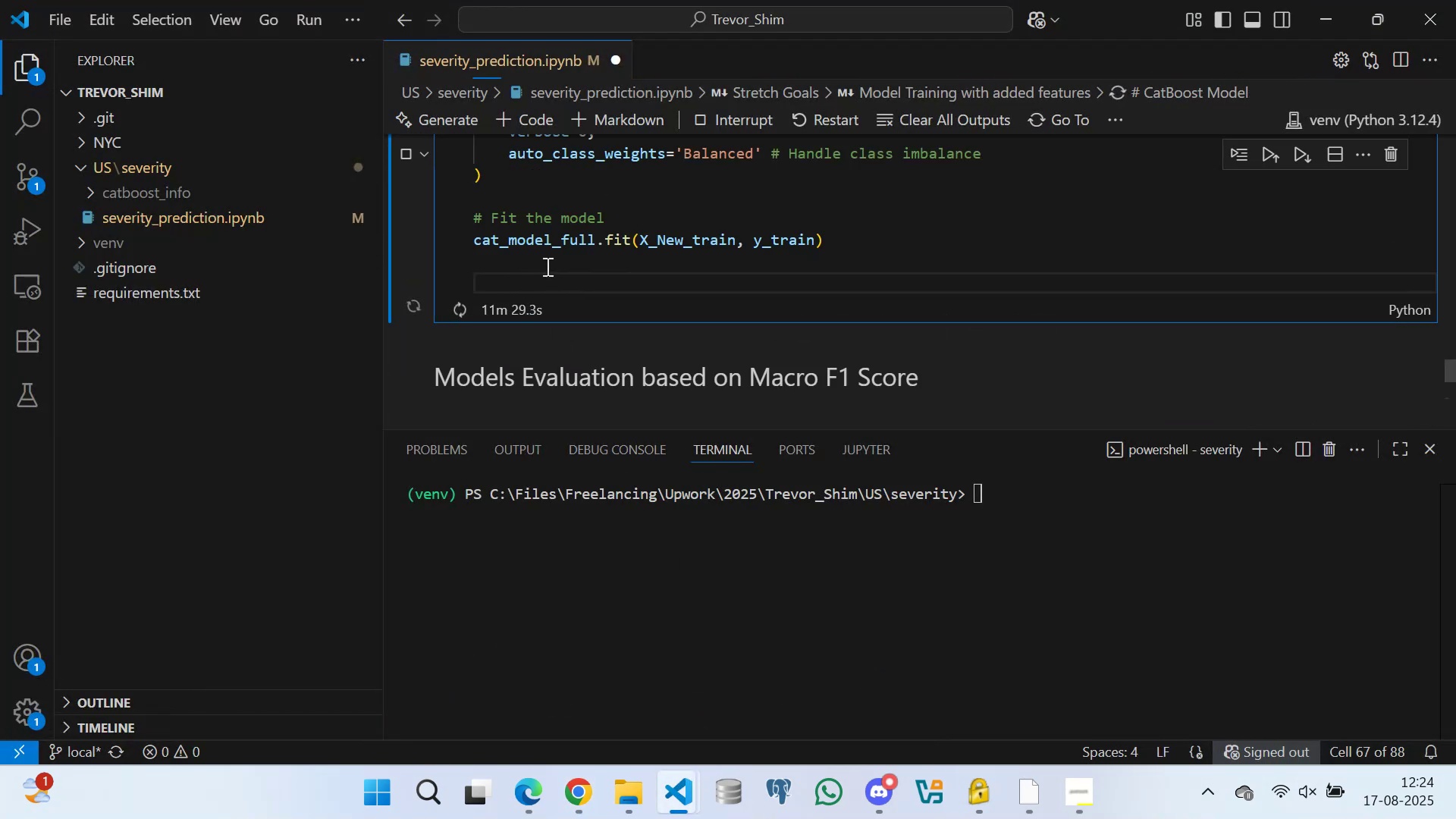 
left_click([532, 265])
 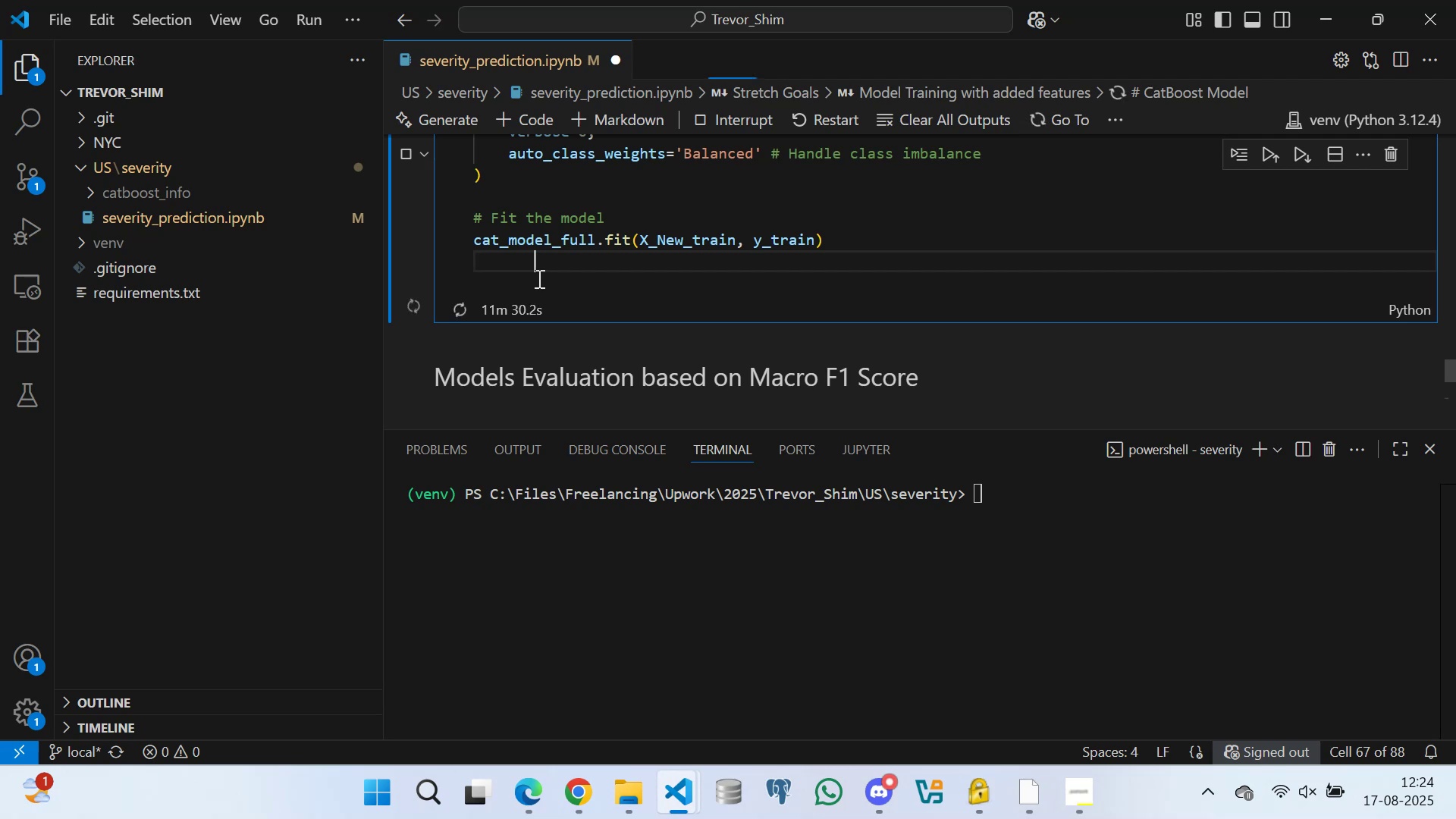 
left_click([538, 278])
 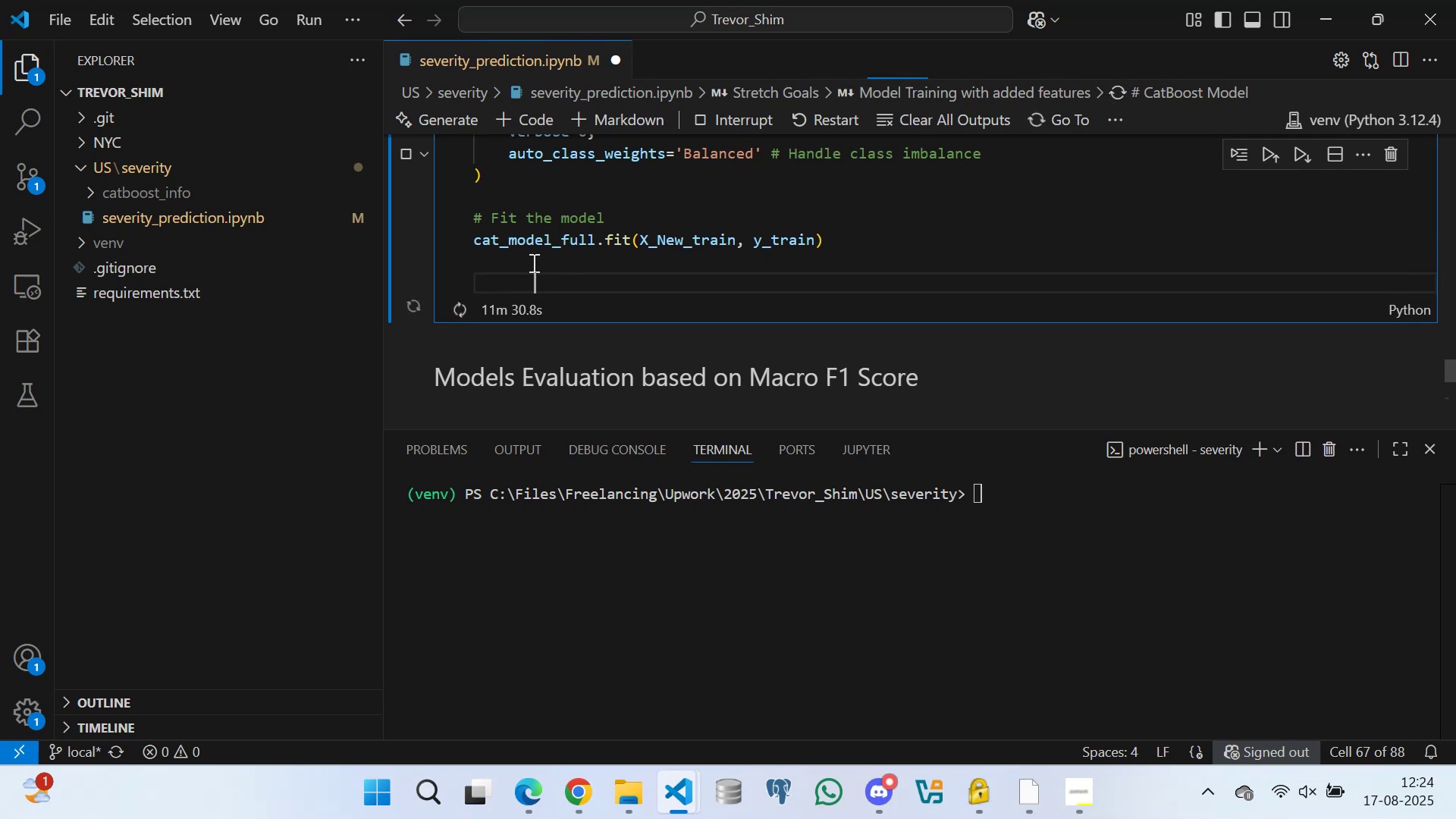 
left_click([532, 259])
 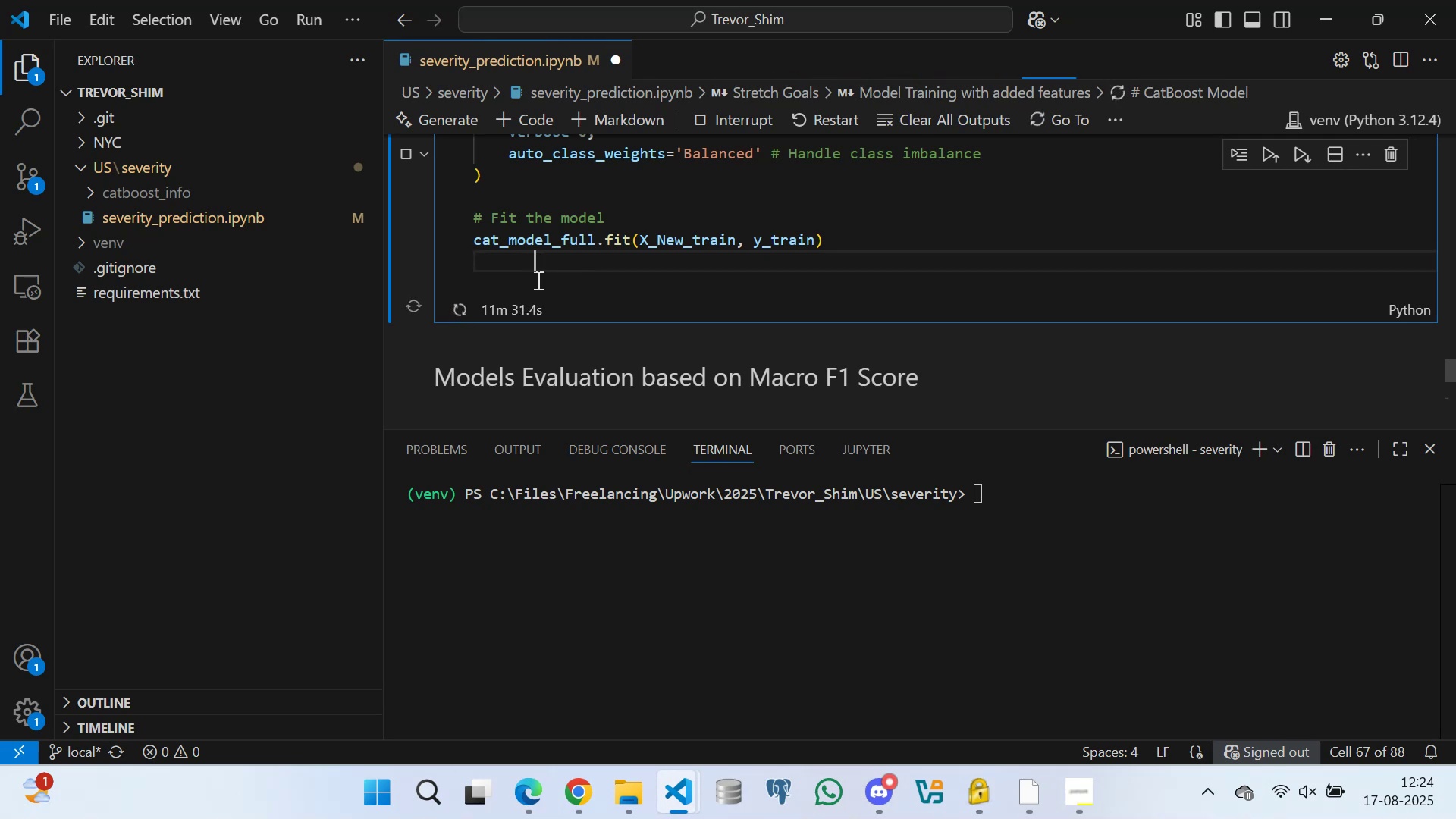 
left_click([537, 280])
 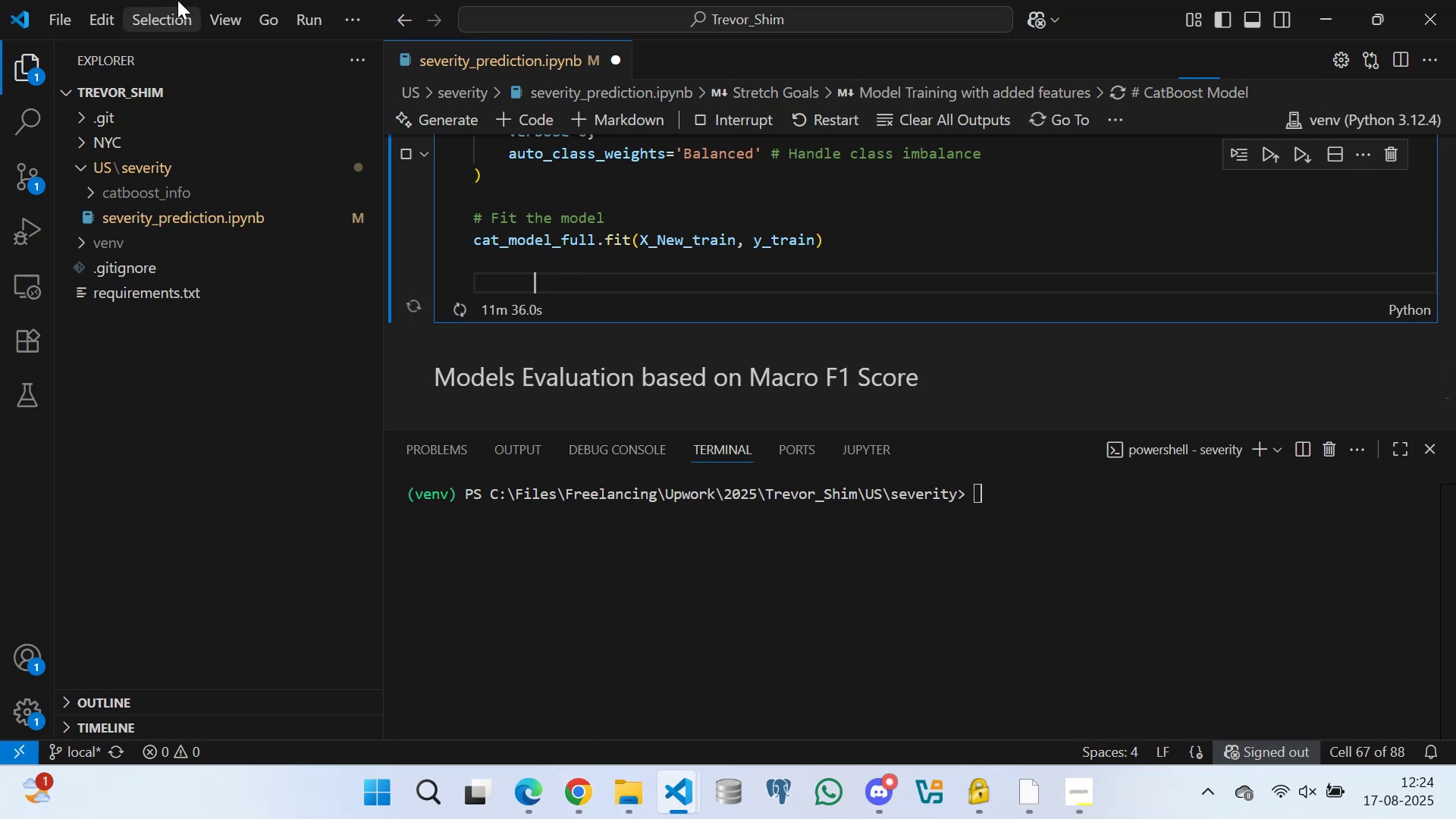 
wait(6.79)
 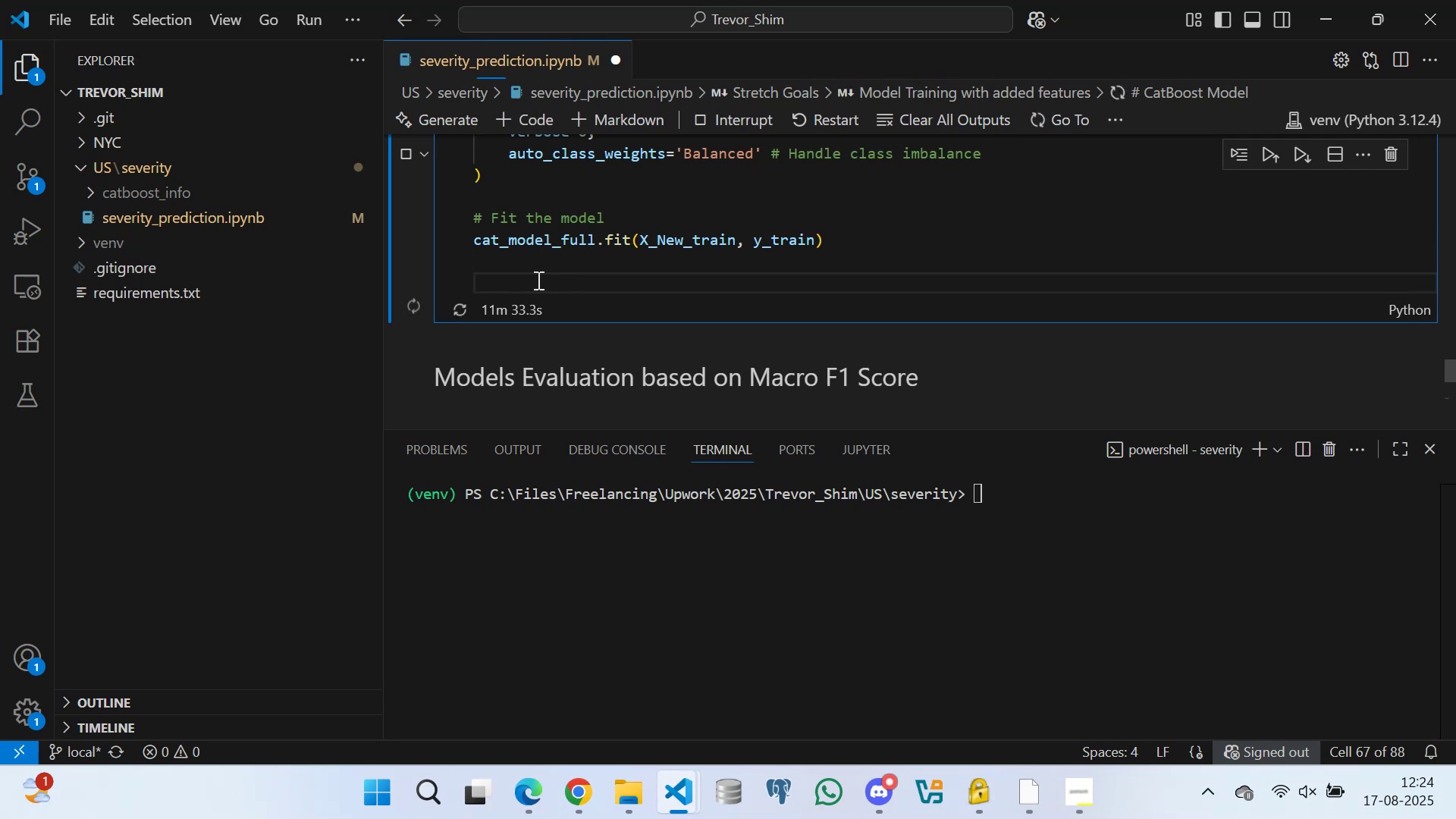 
key(Control+S)
 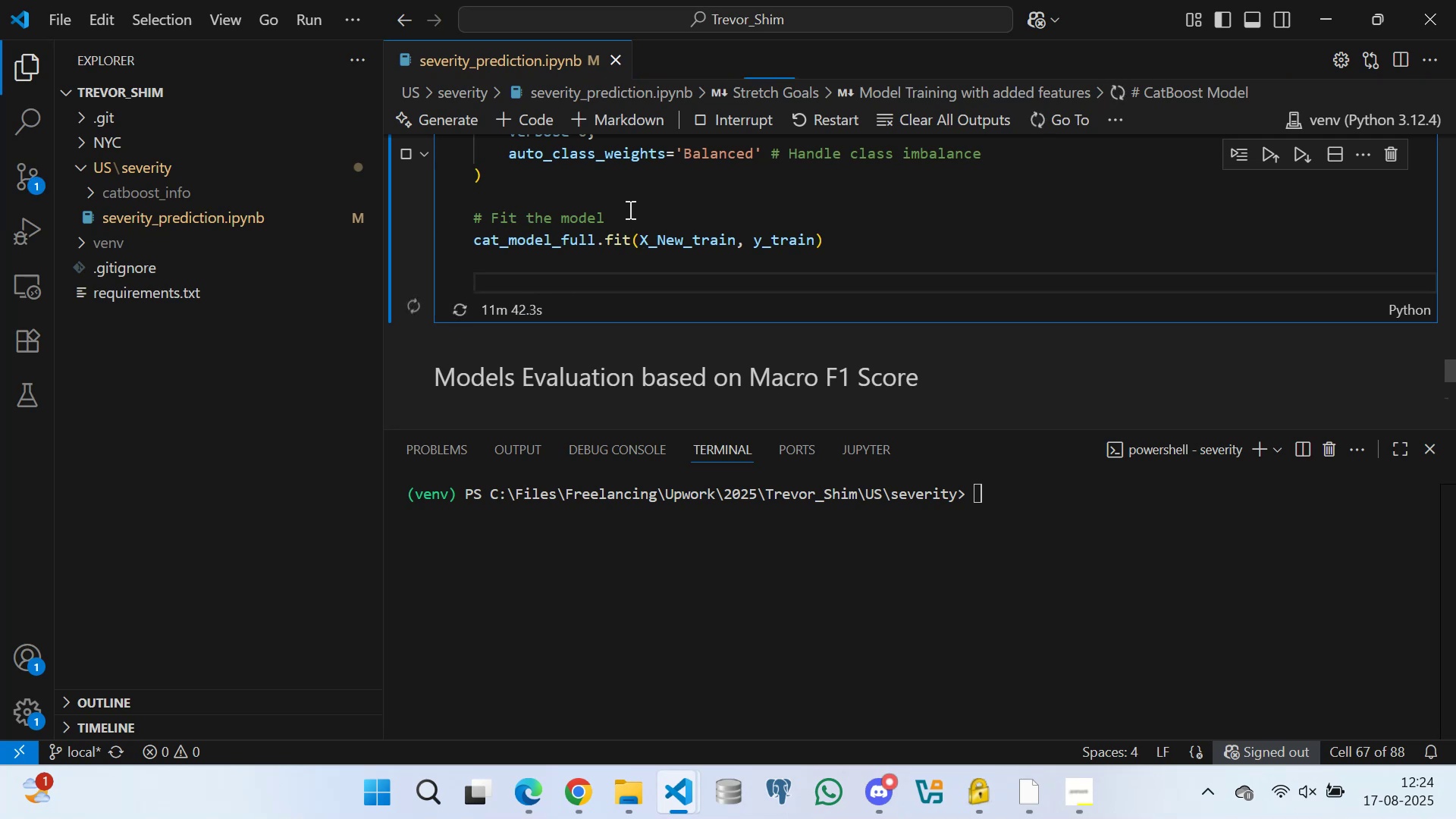 
wait(5.45)
 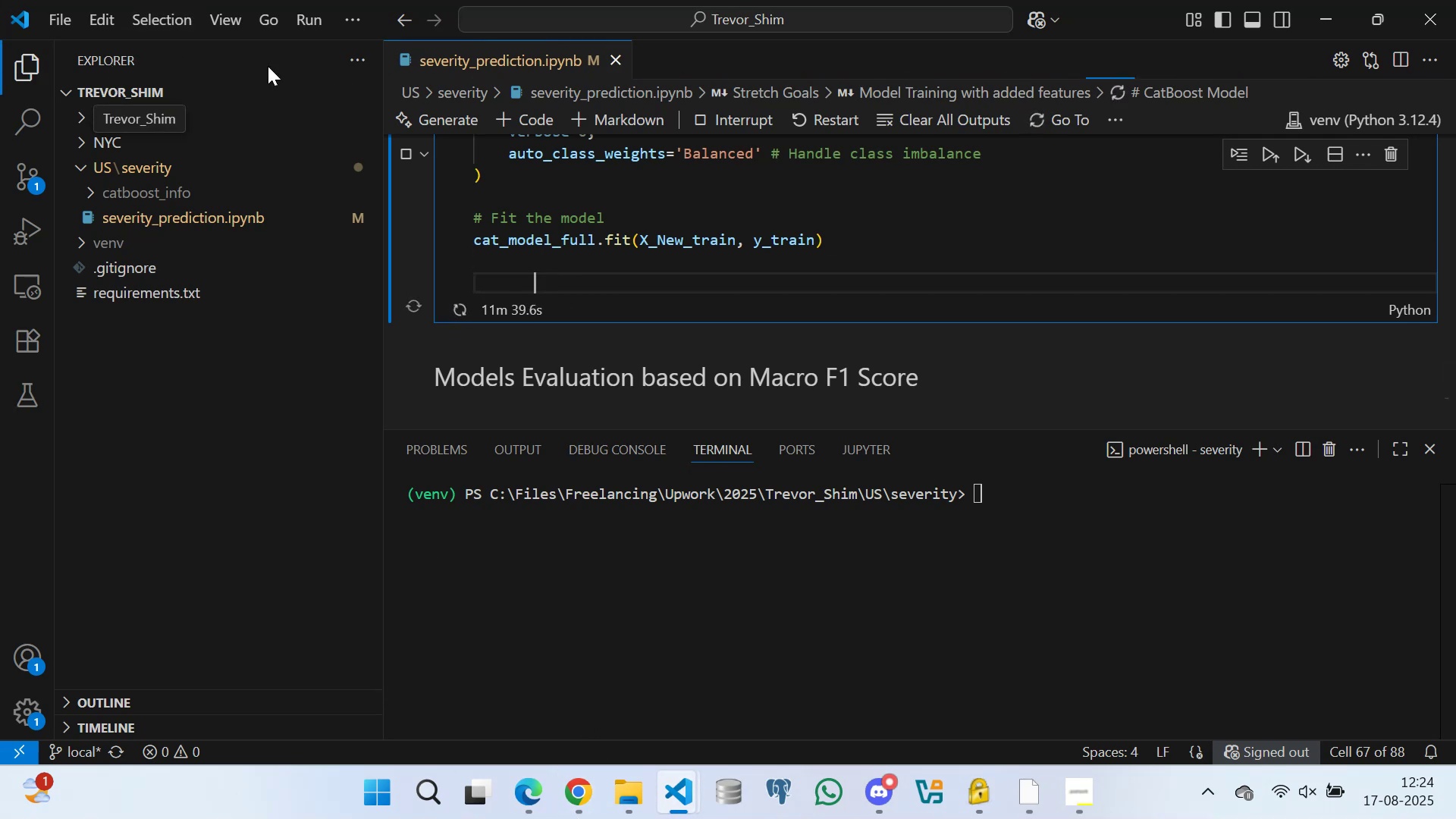 
left_click([624, 204])
 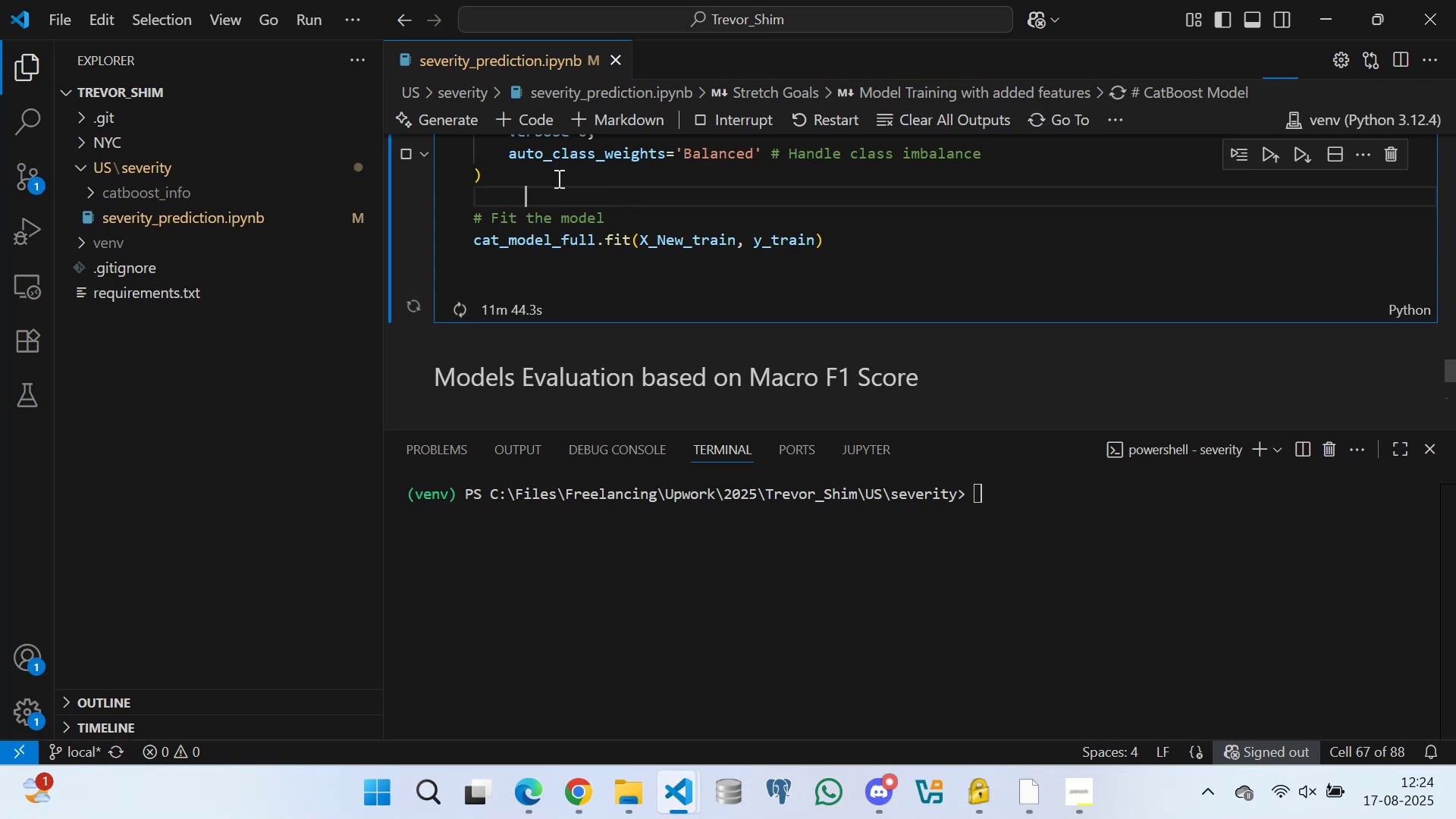 
left_click([554, 177])
 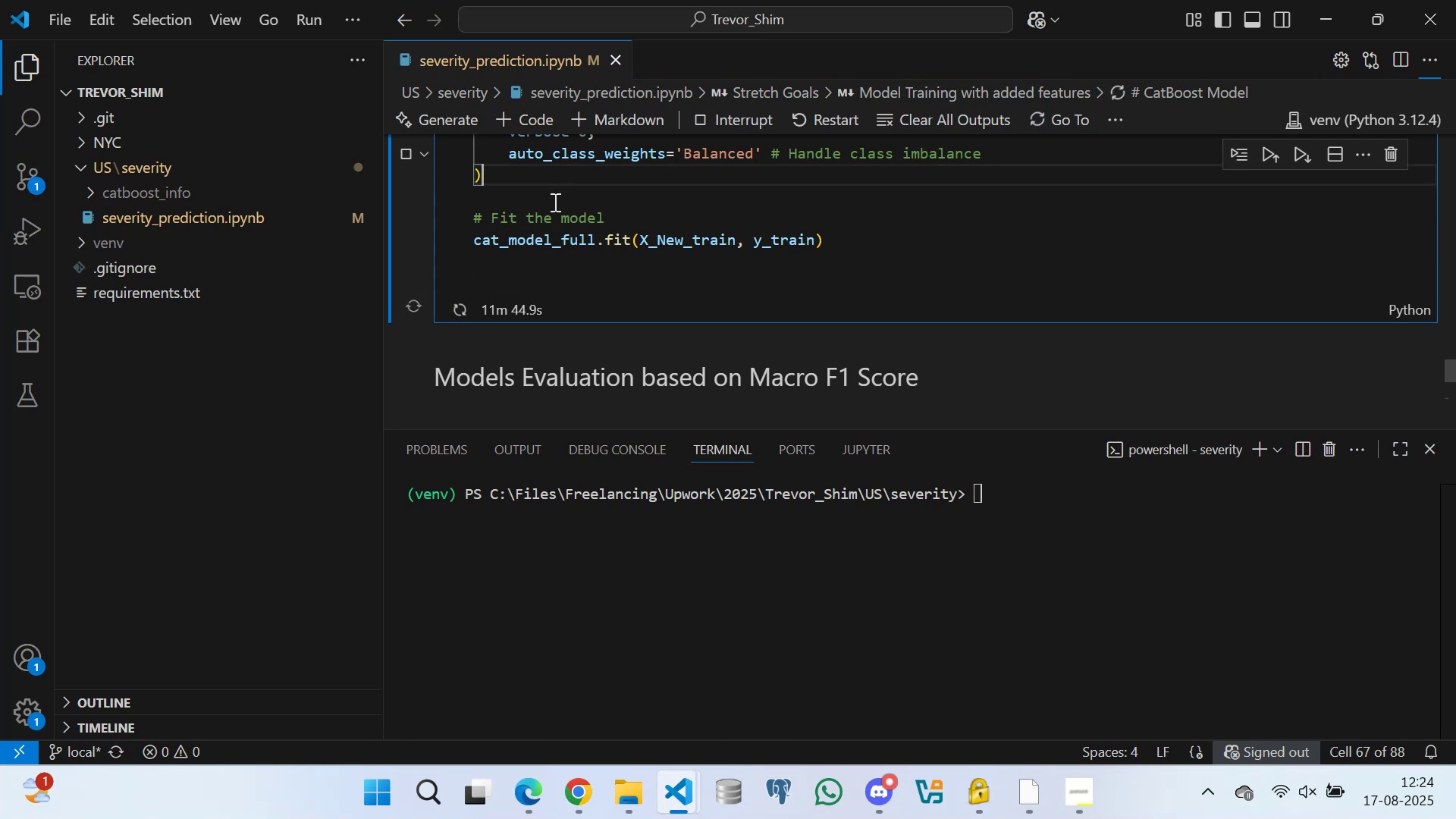 
left_click([554, 202])
 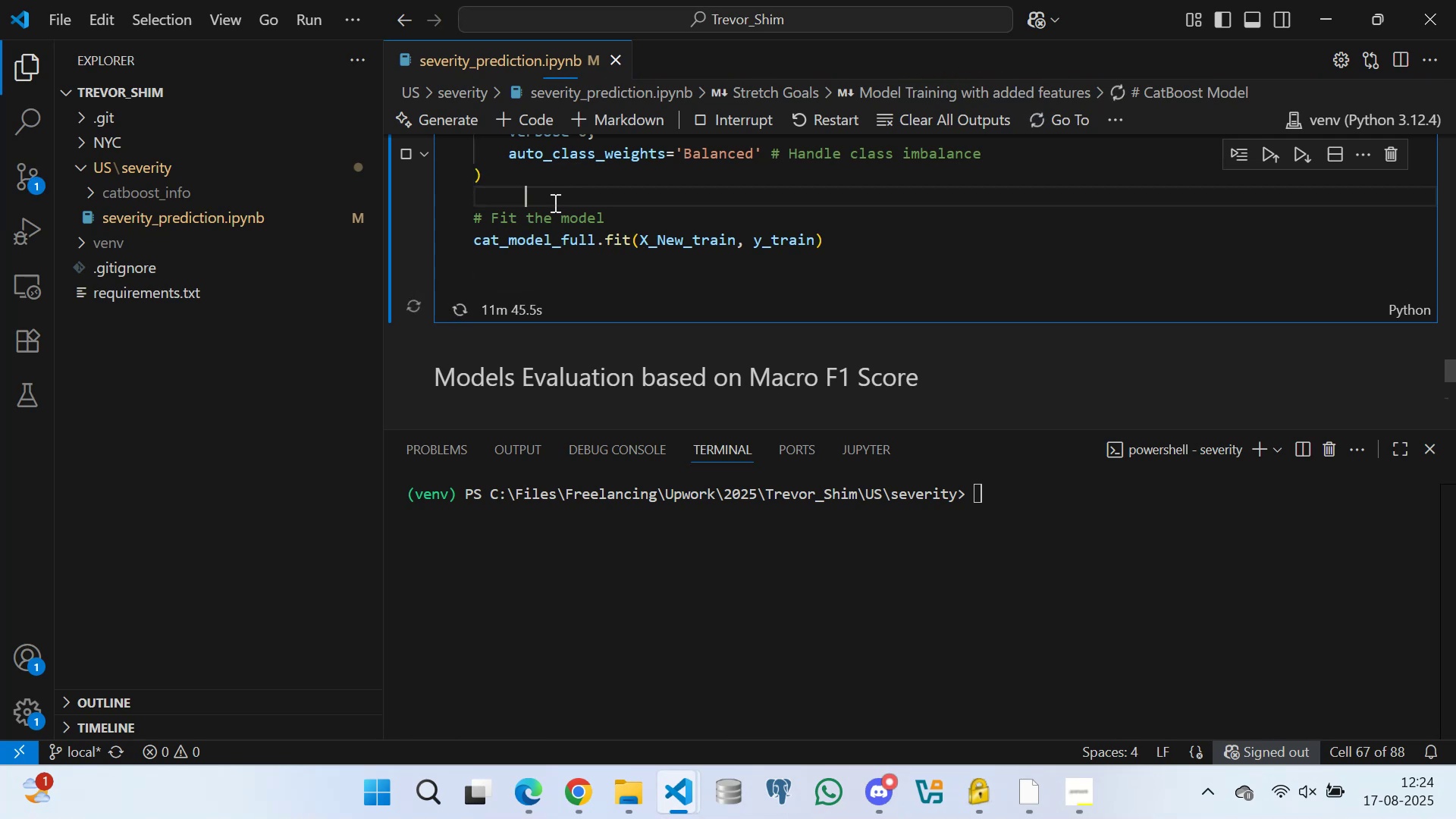 
key(Control+S)
 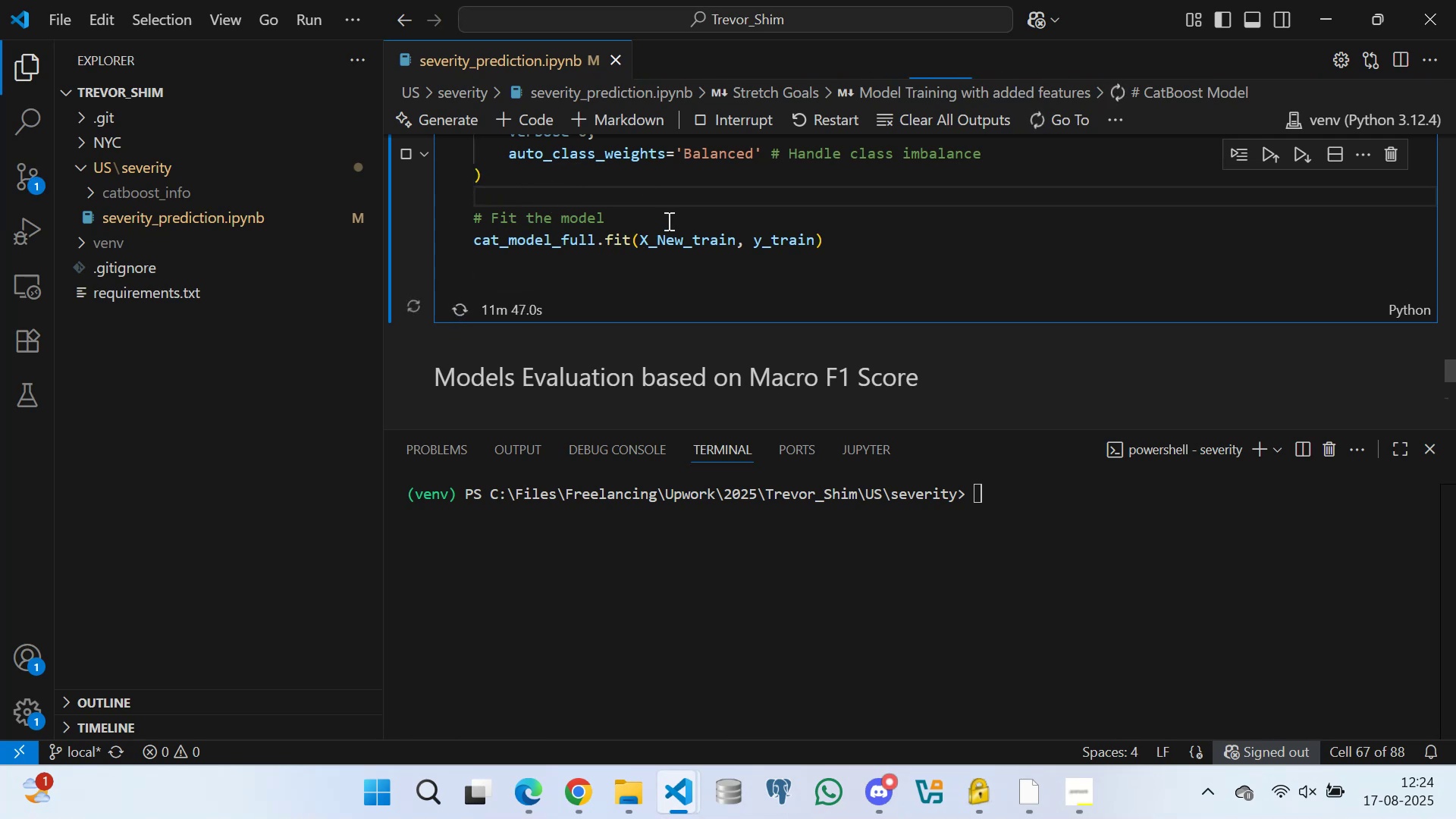 
scroll: coordinate [666, 228], scroll_direction: down, amount: 1.0
 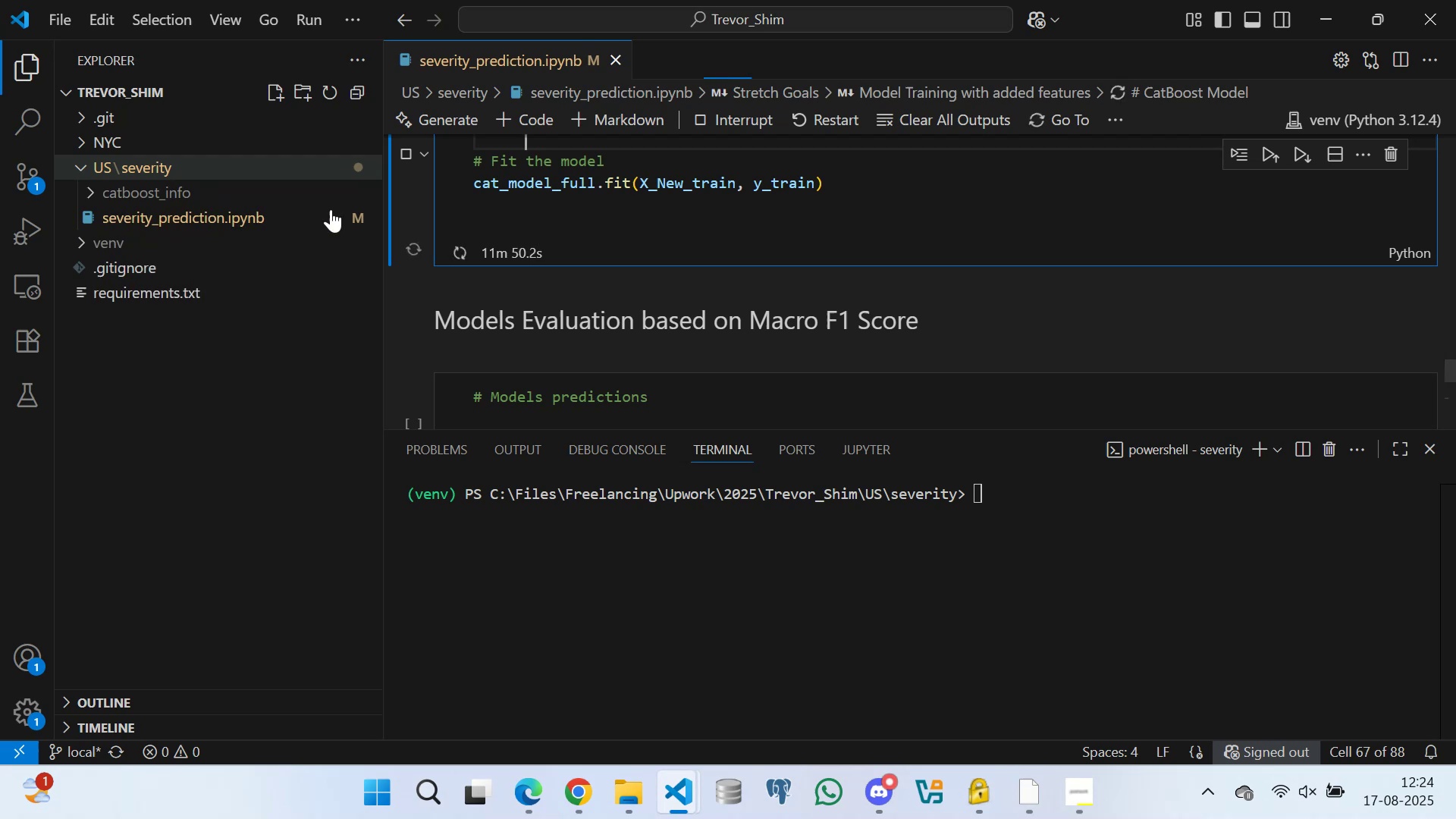 
left_click([551, 212])
 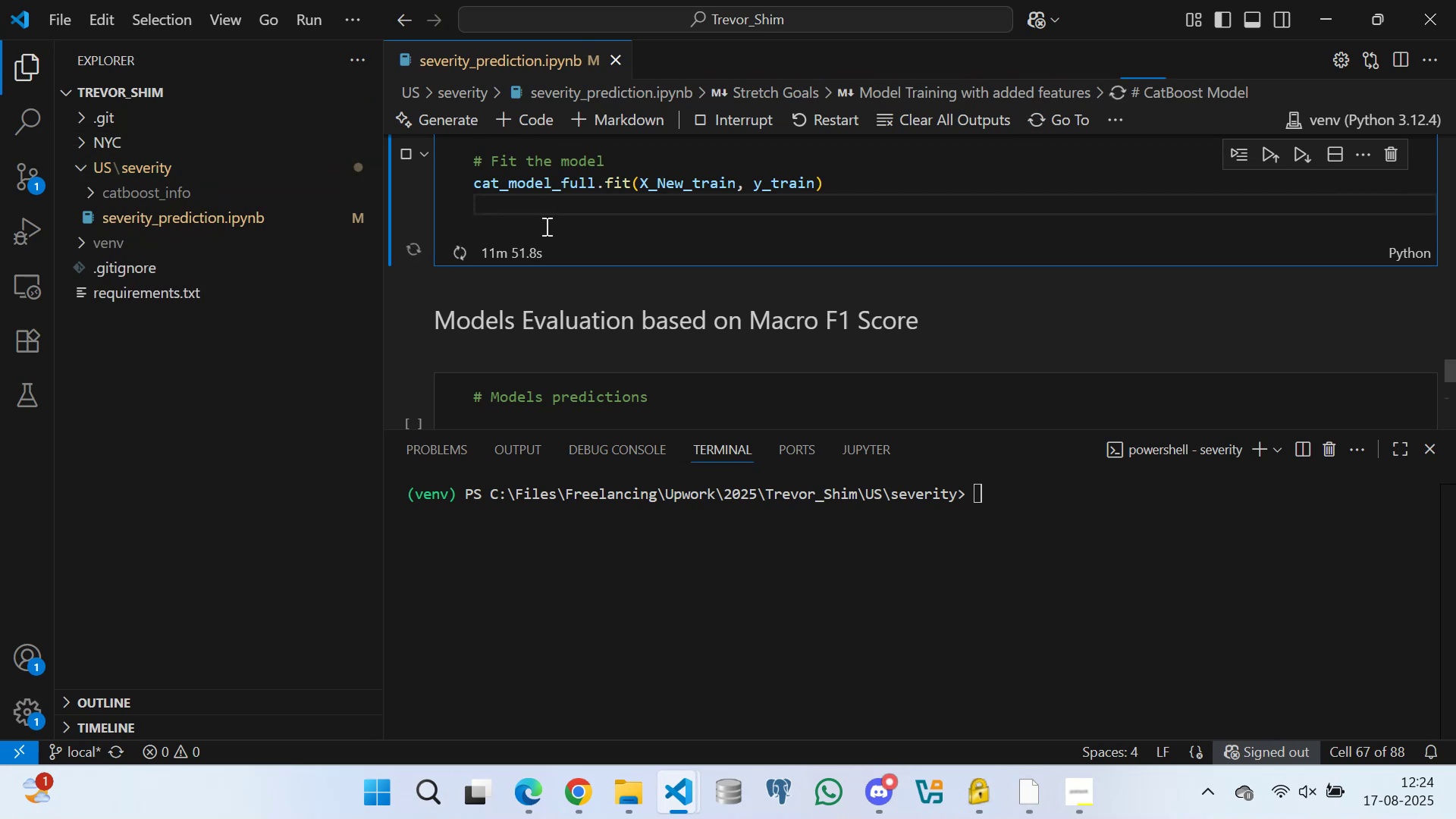 
left_click([545, 226])
 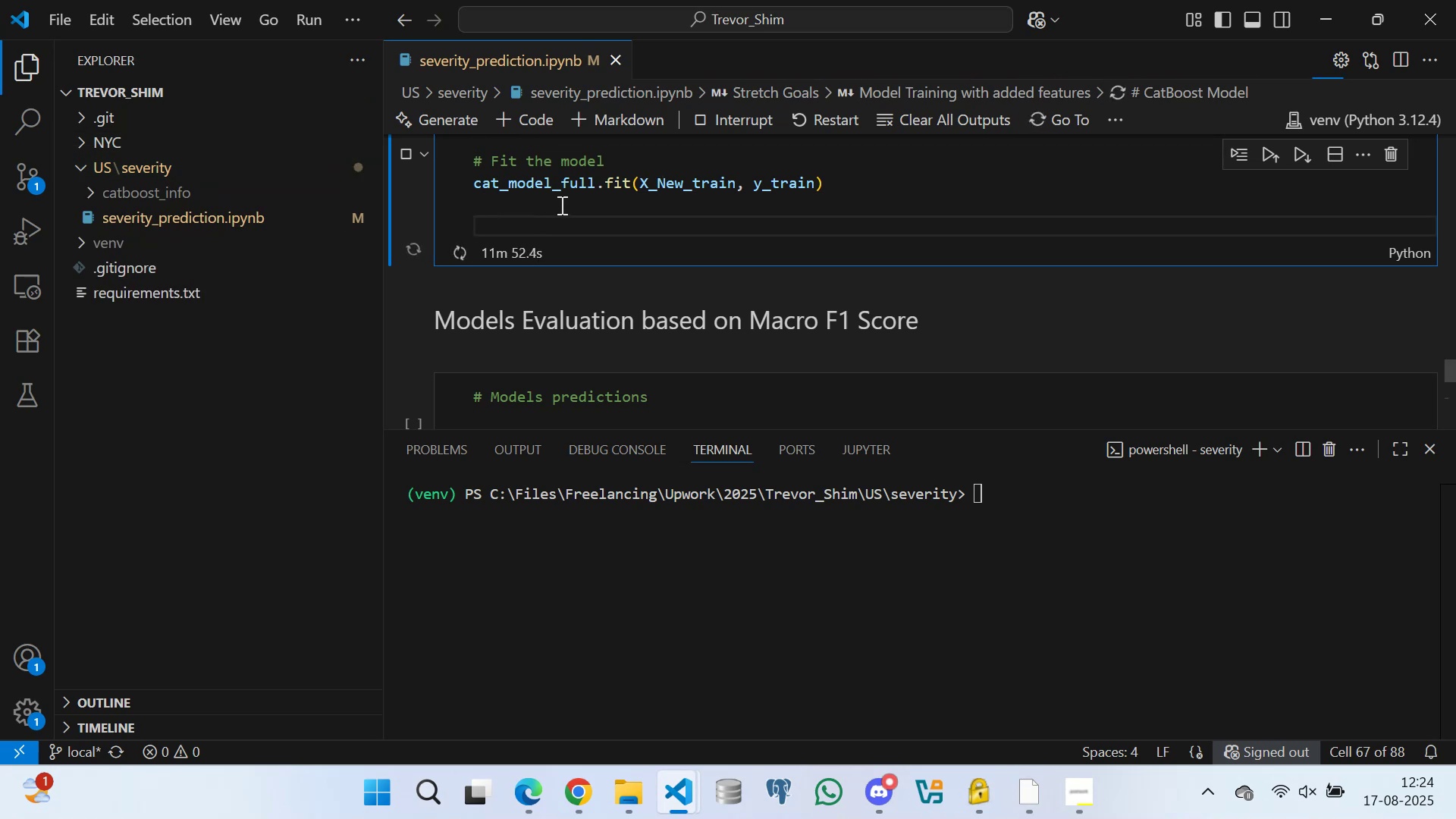 
left_click([560, 203])
 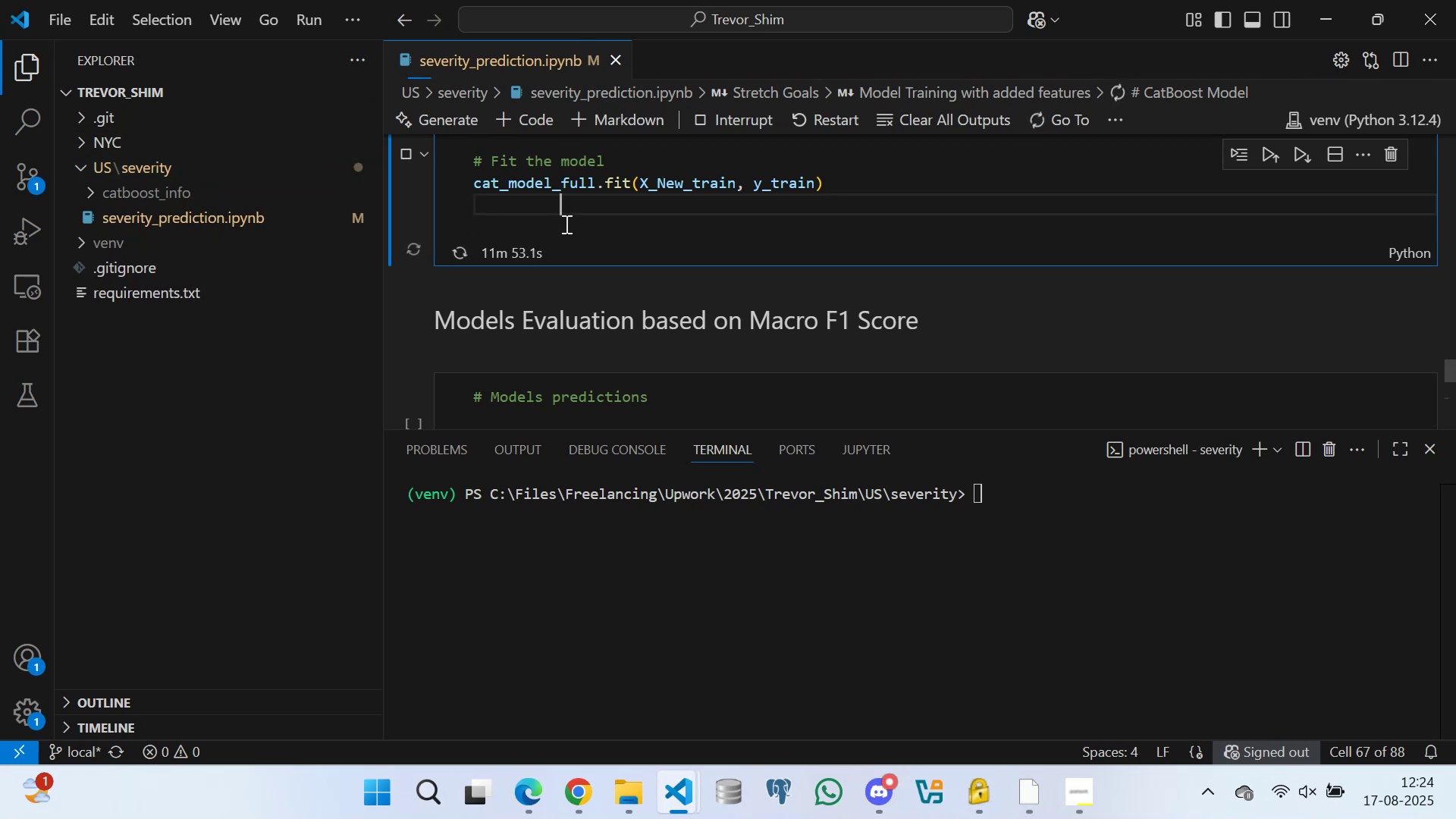 
left_click([565, 224])
 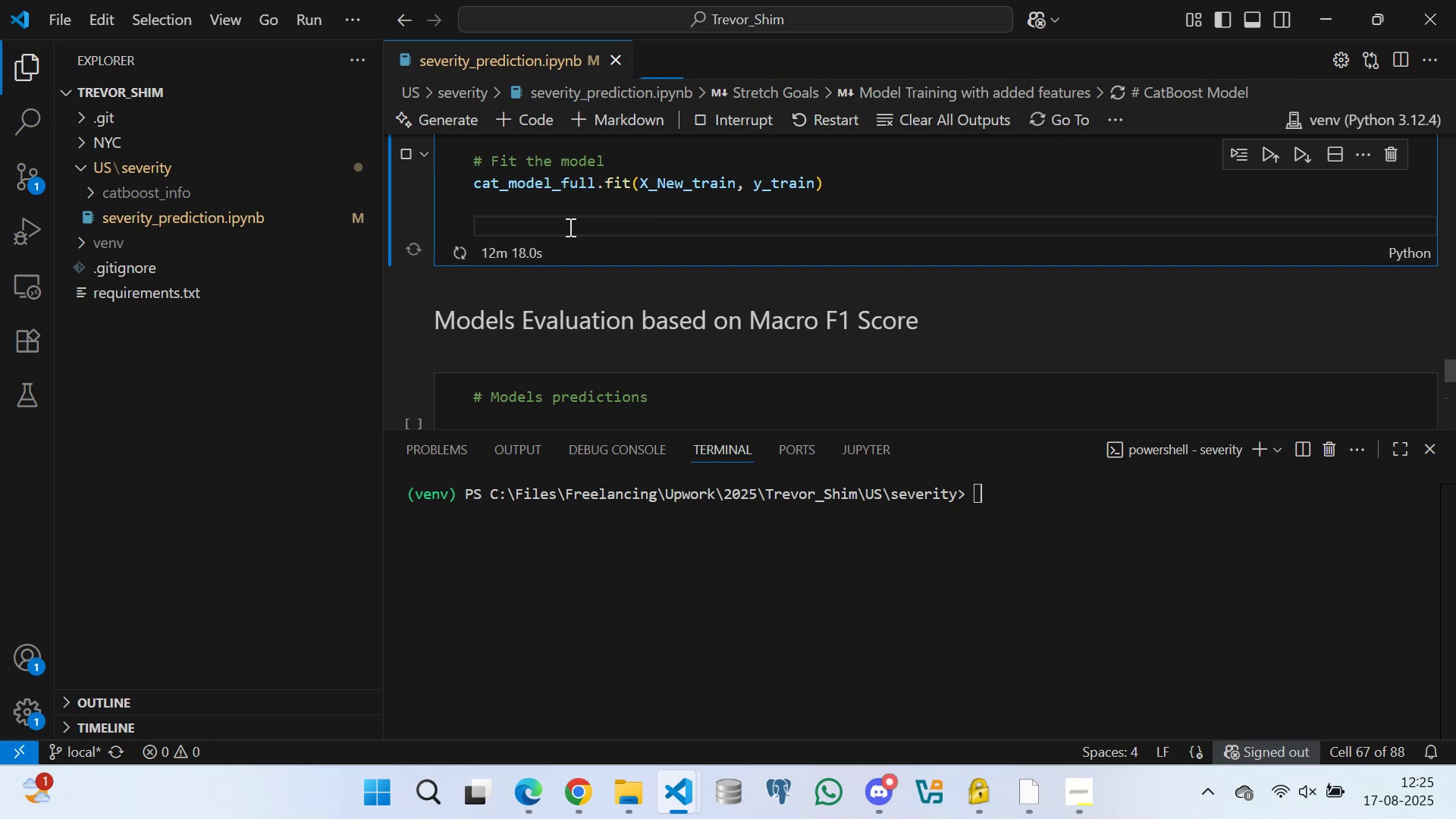 
wait(29.68)
 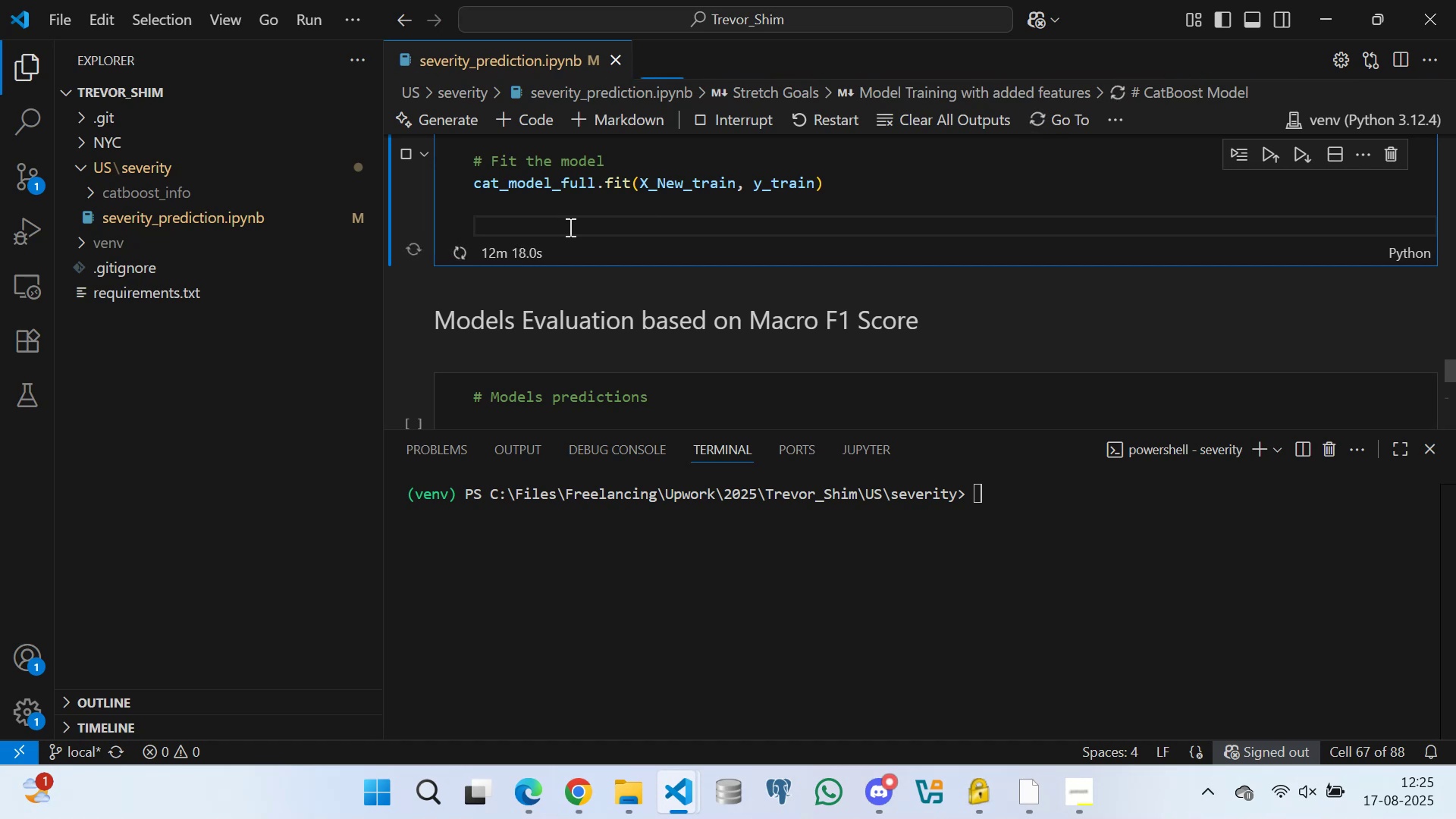 
double_click([563, 224])
 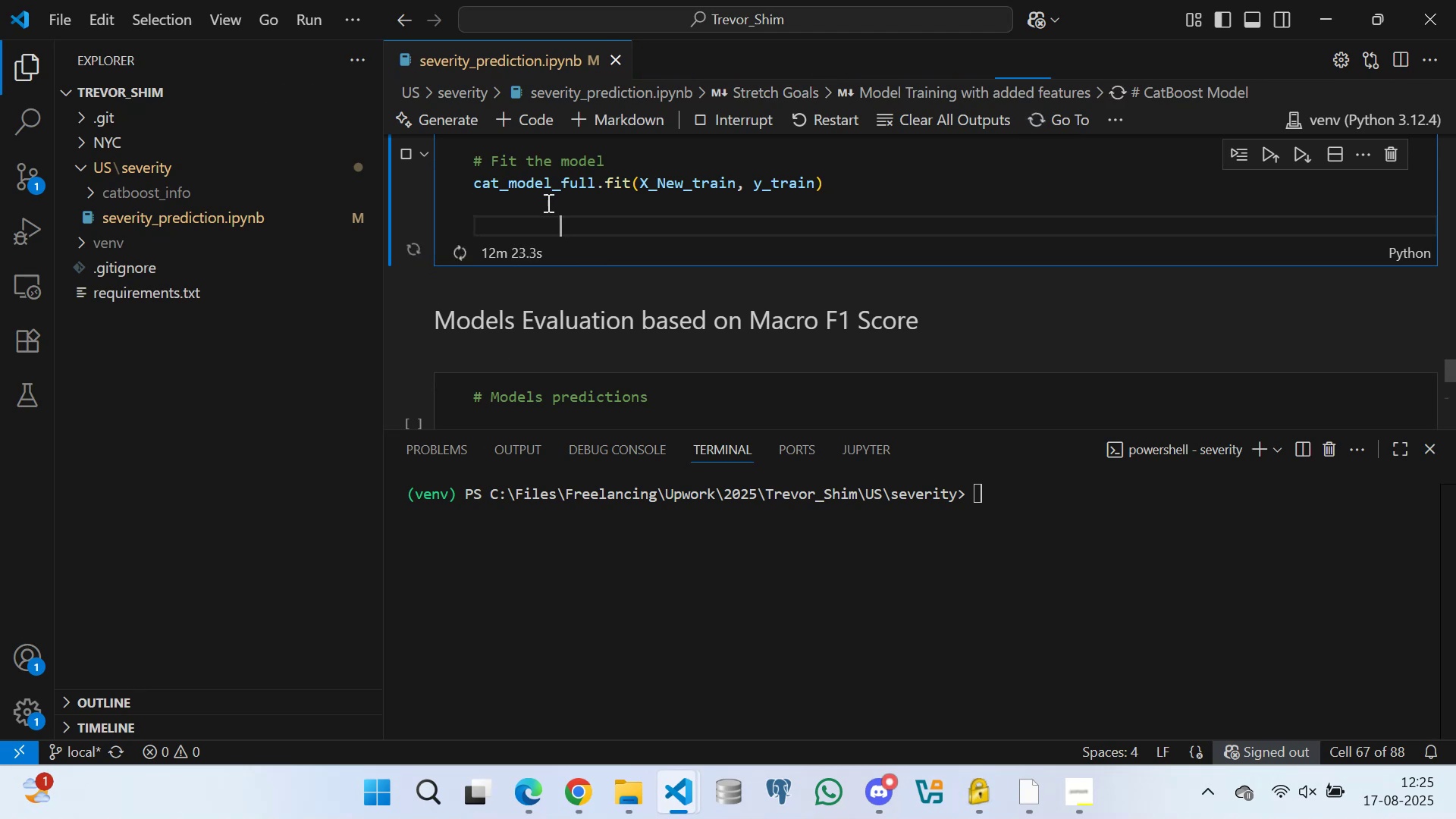 
triple_click([547, 202])
 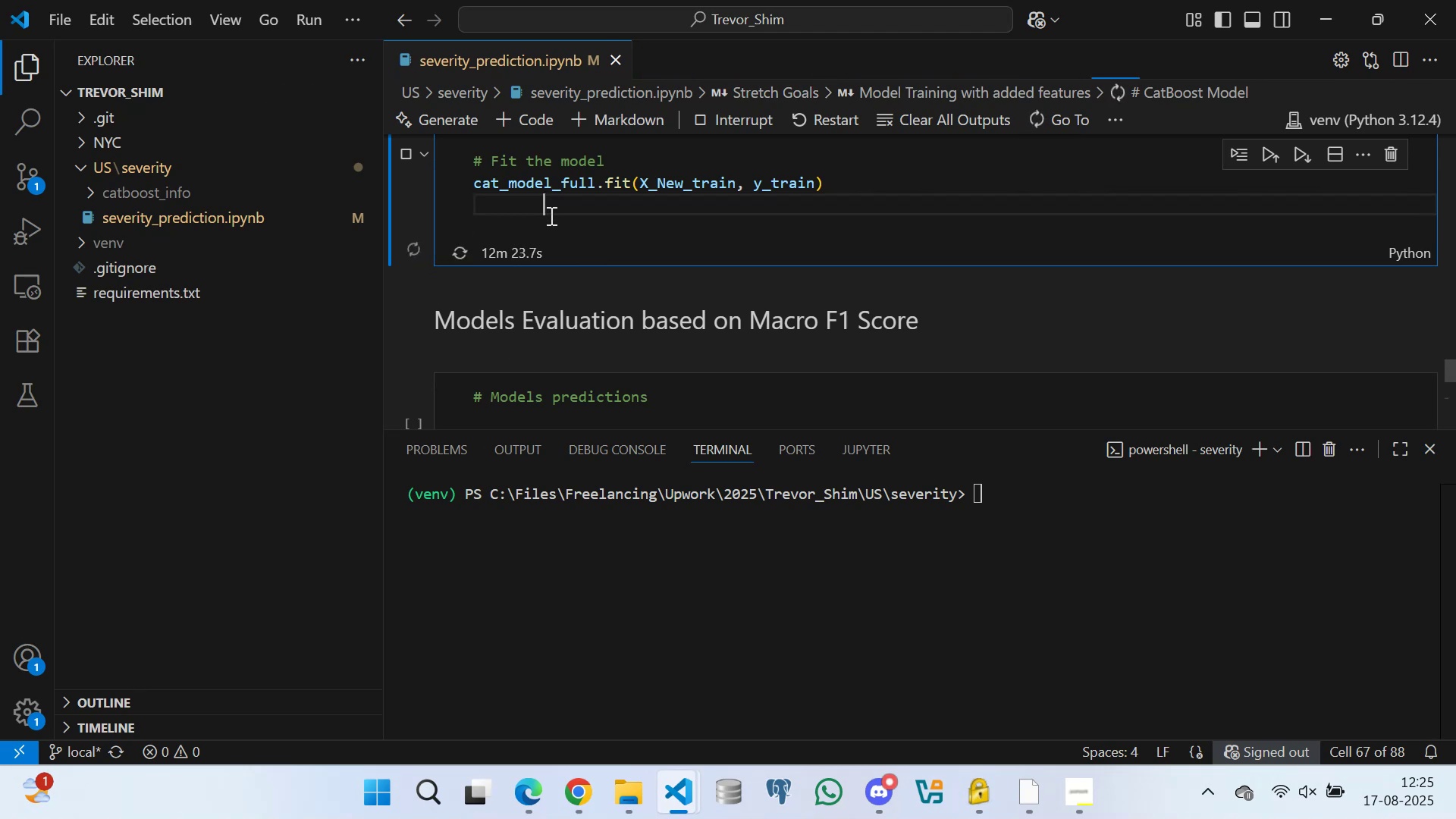 
left_click([551, 222])
 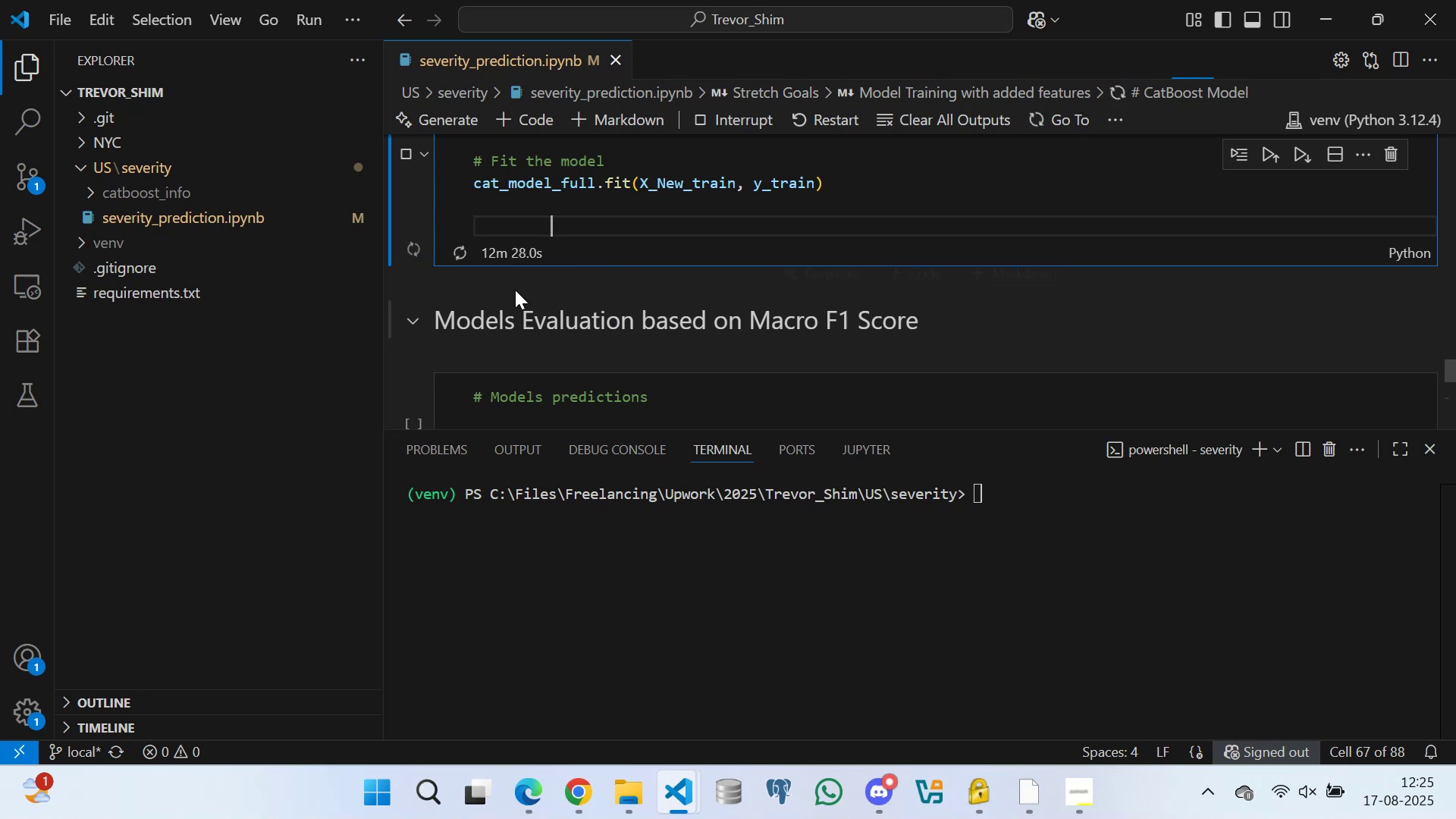 
wait(5.5)
 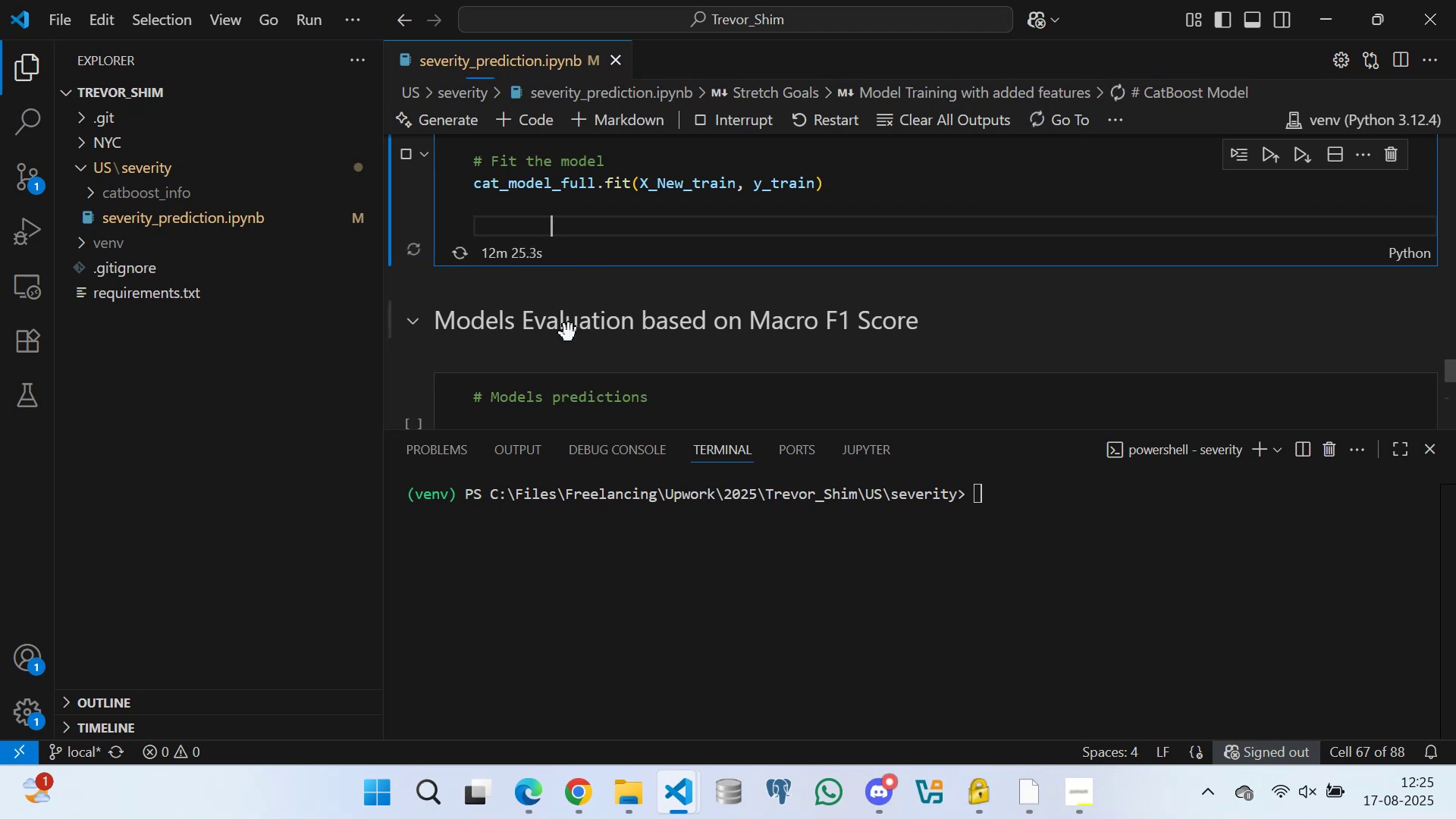 
double_click([538, 233])
 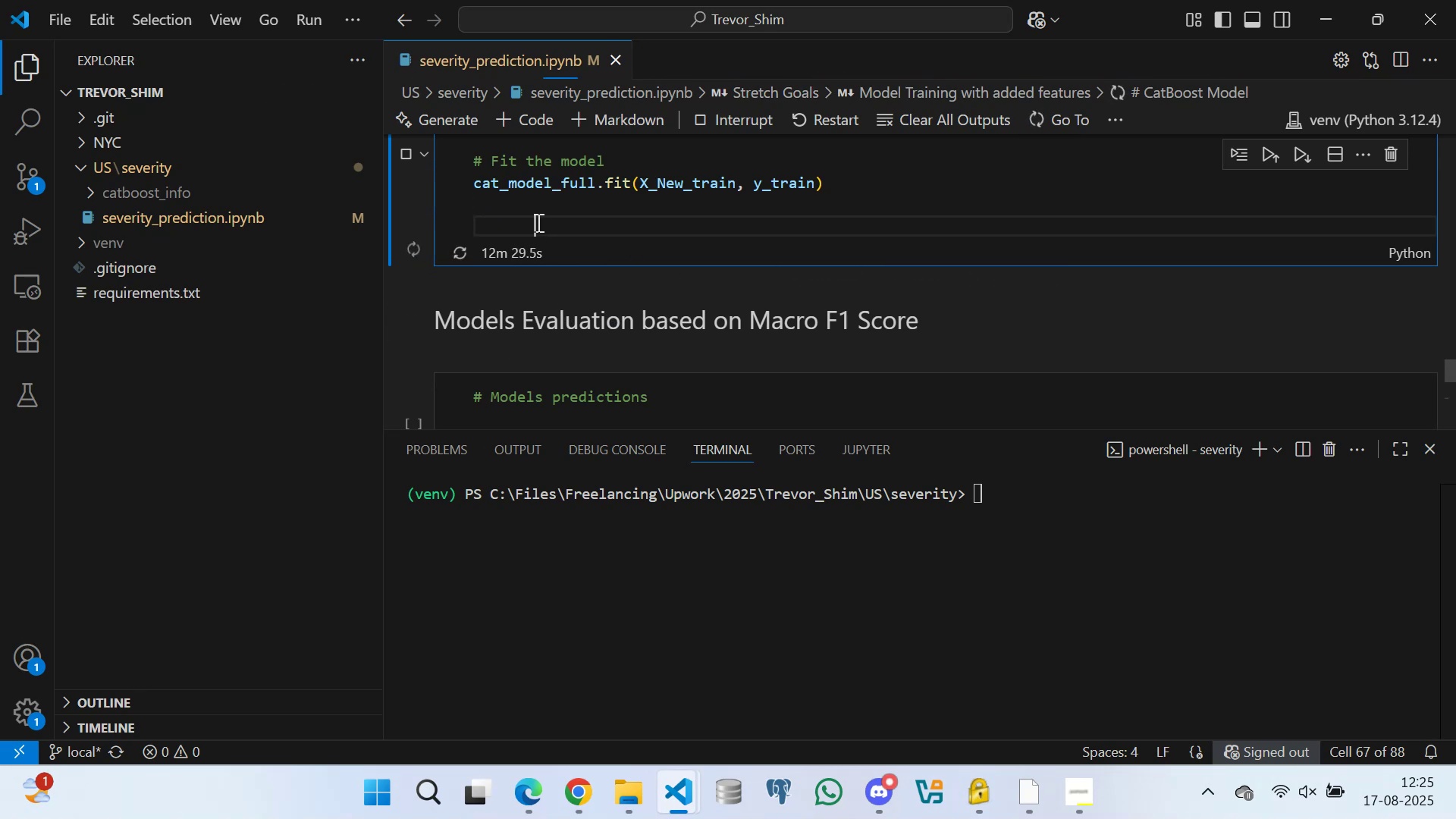 
triple_click([535, 206])
 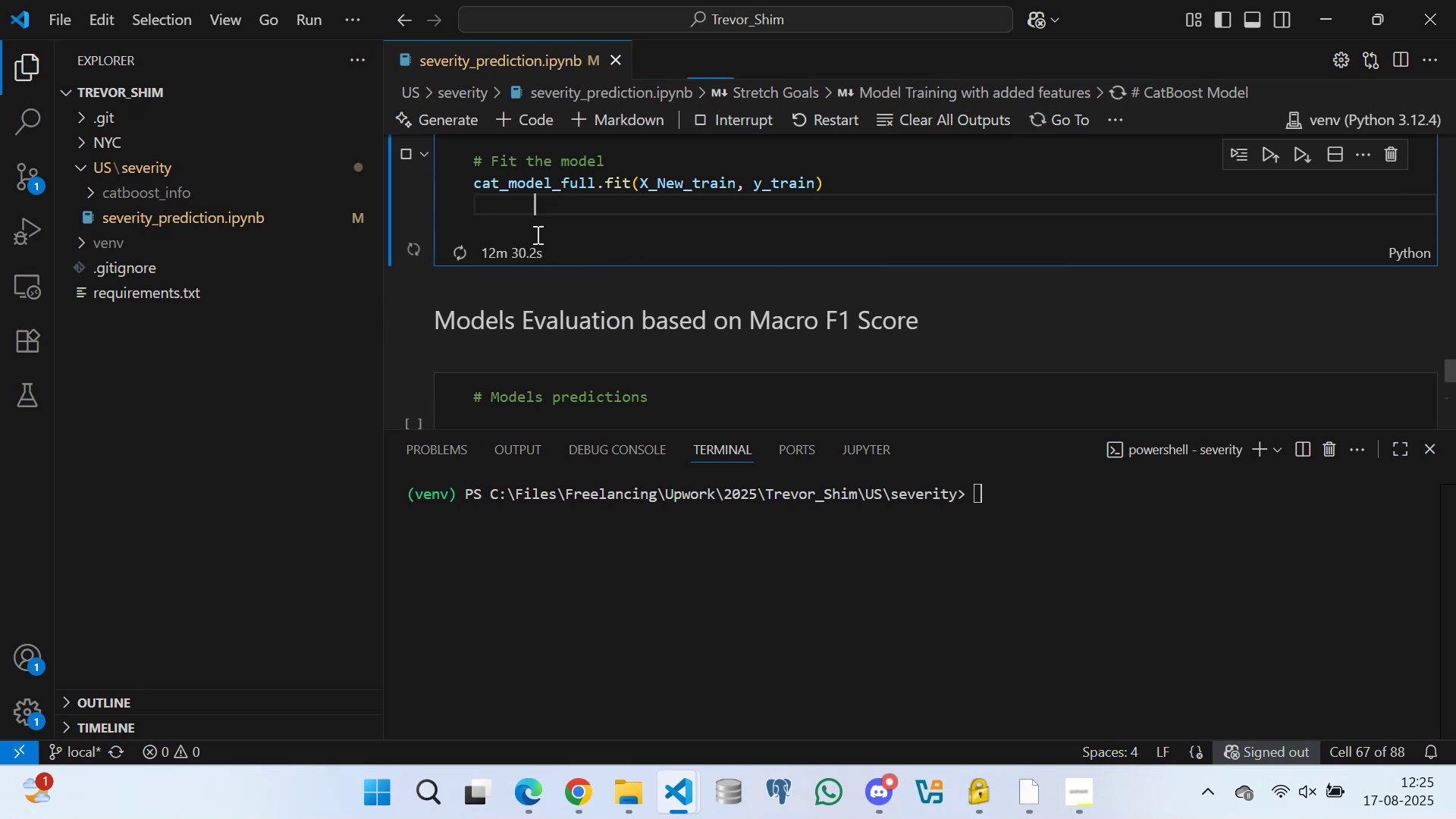 
triple_click([536, 234])
 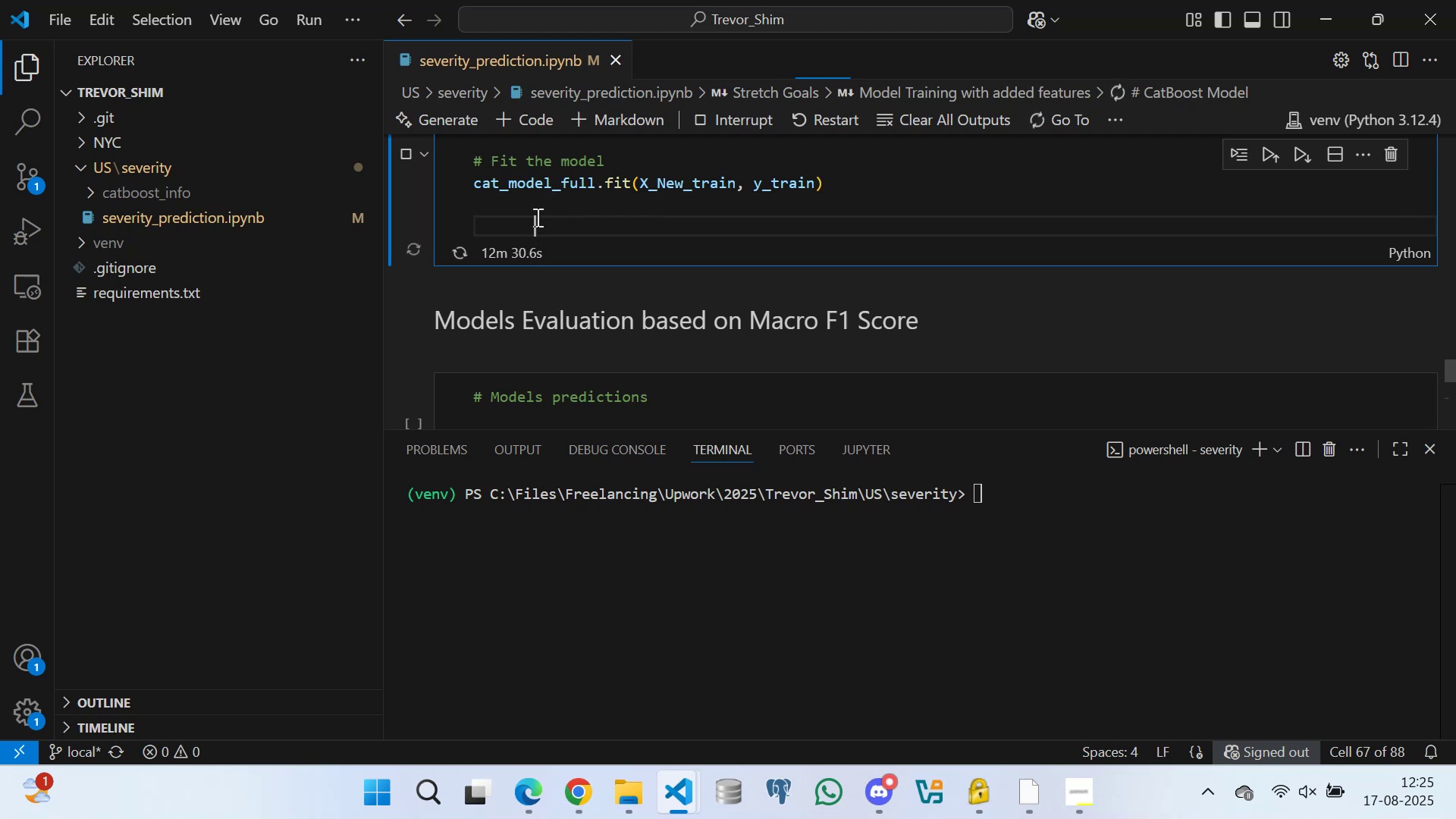 
triple_click([536, 217])
 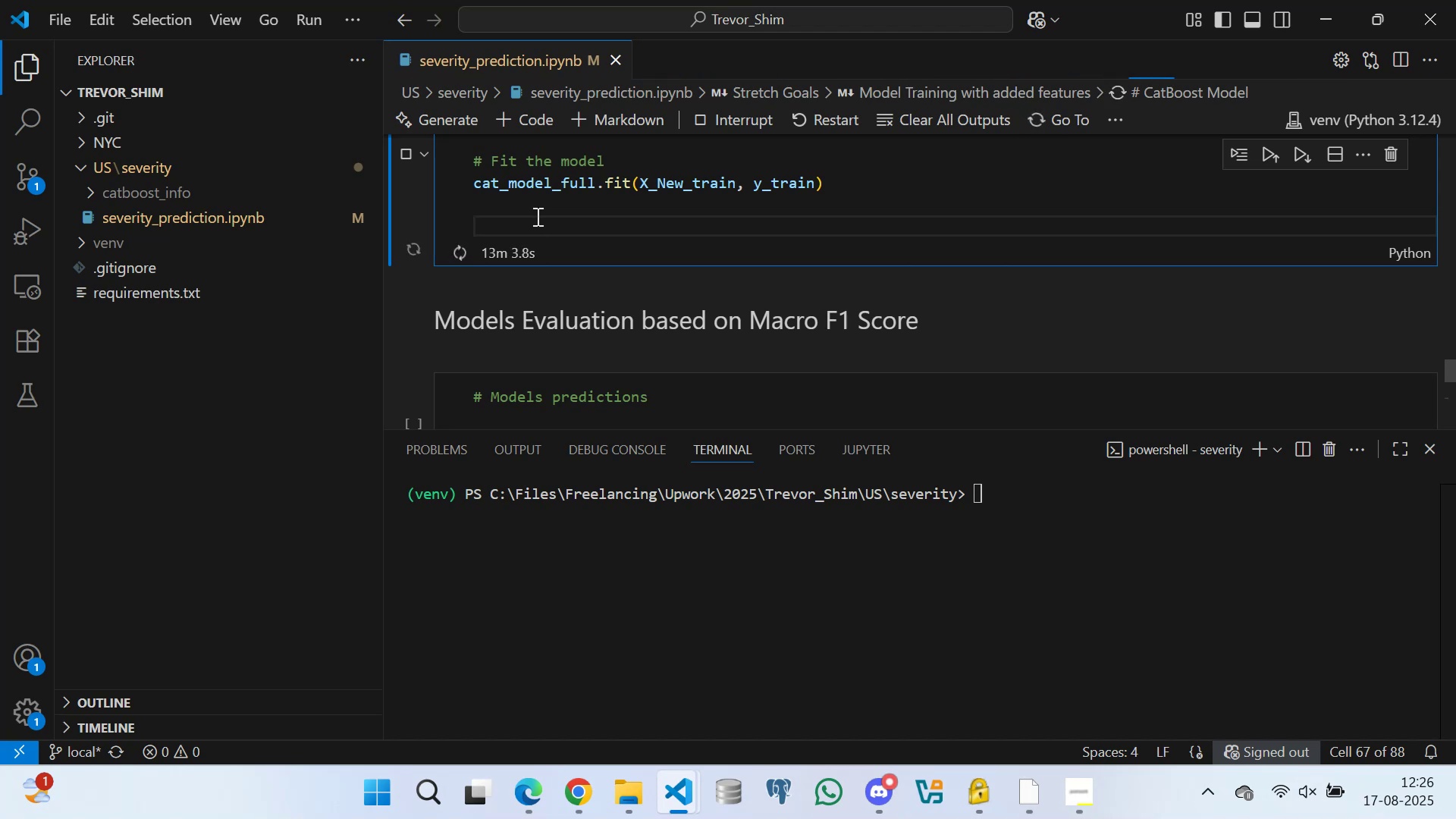 
wait(38.12)
 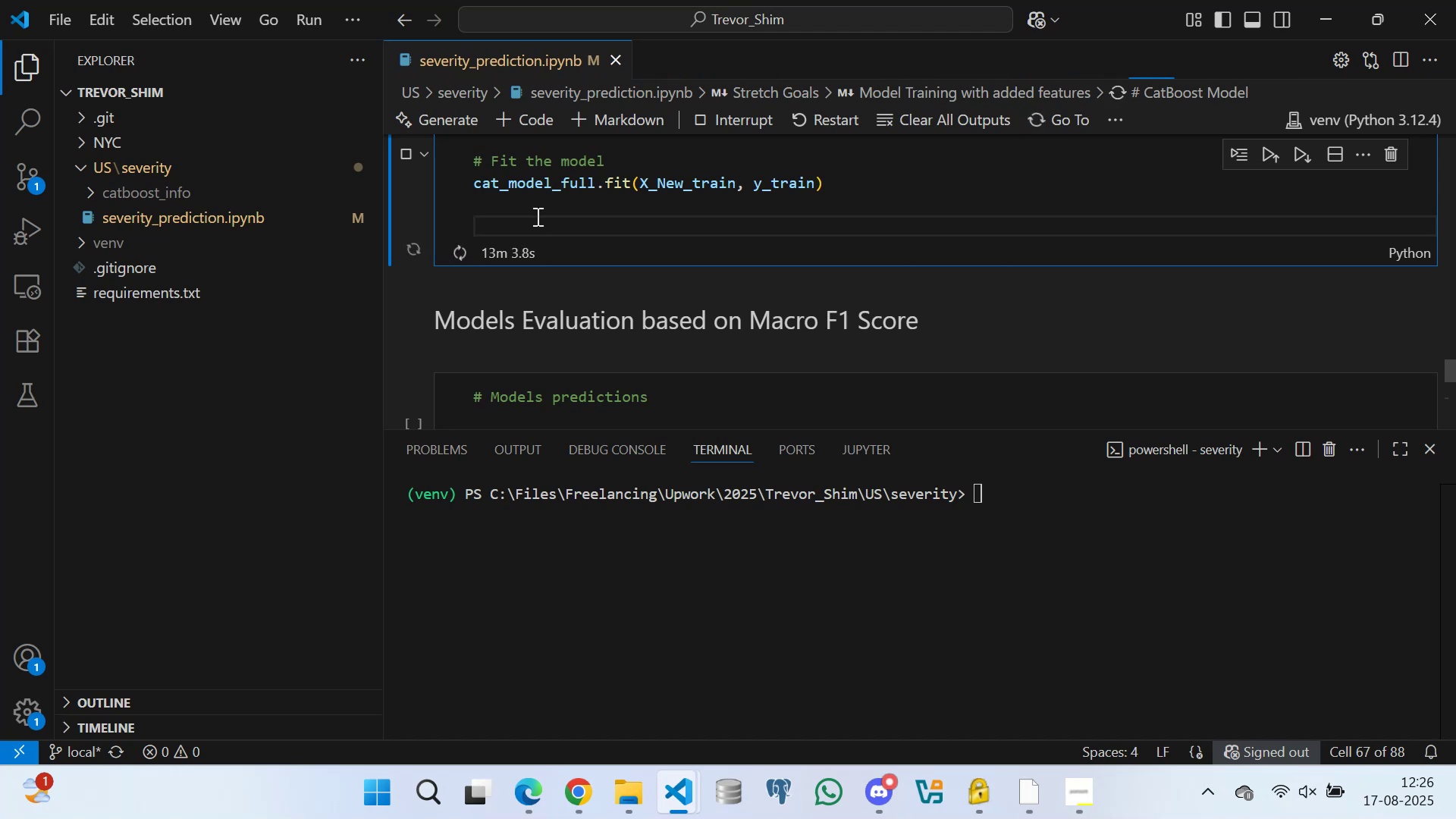 
double_click([557, 227])
 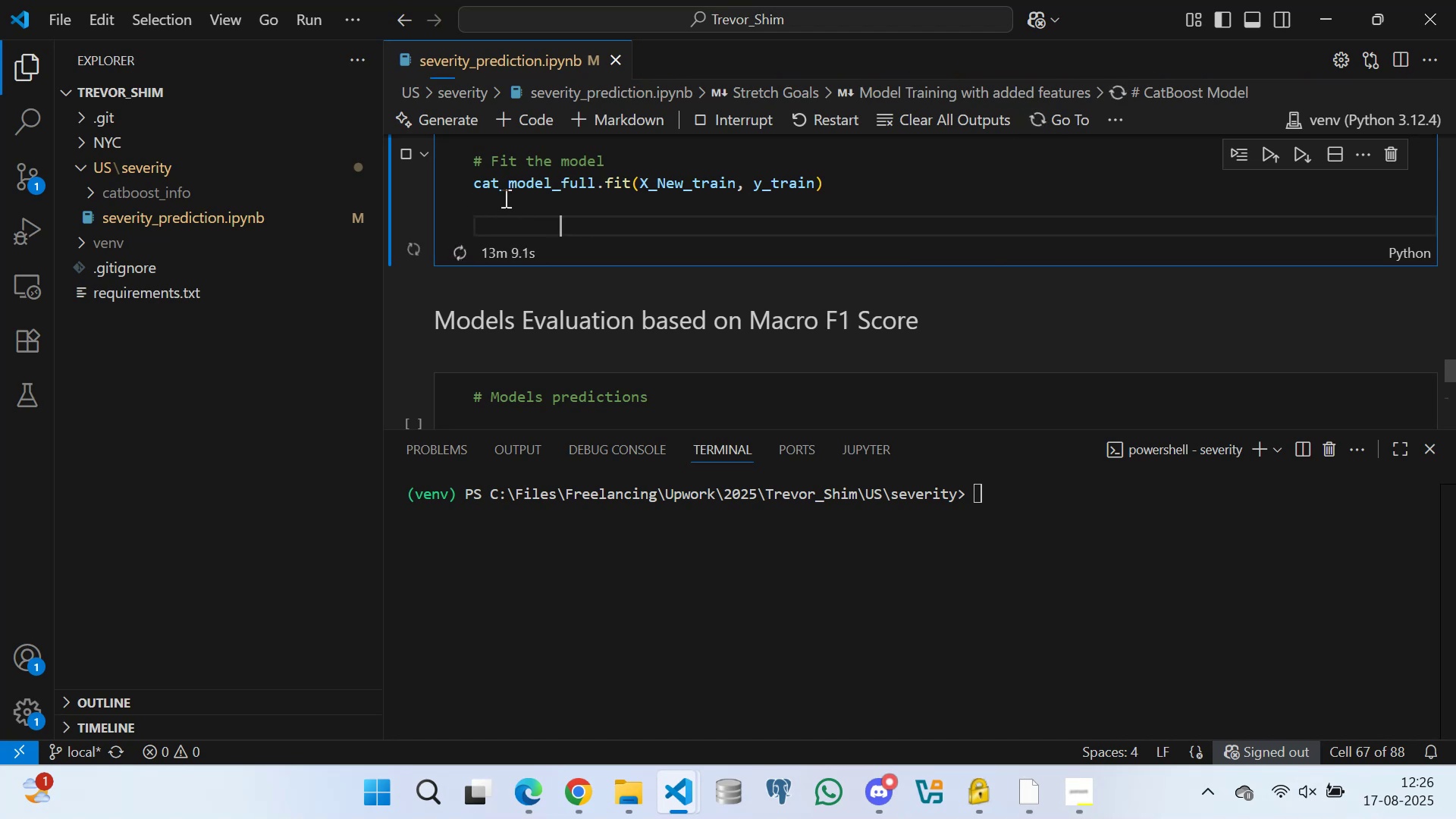 
triple_click([504, 198])
 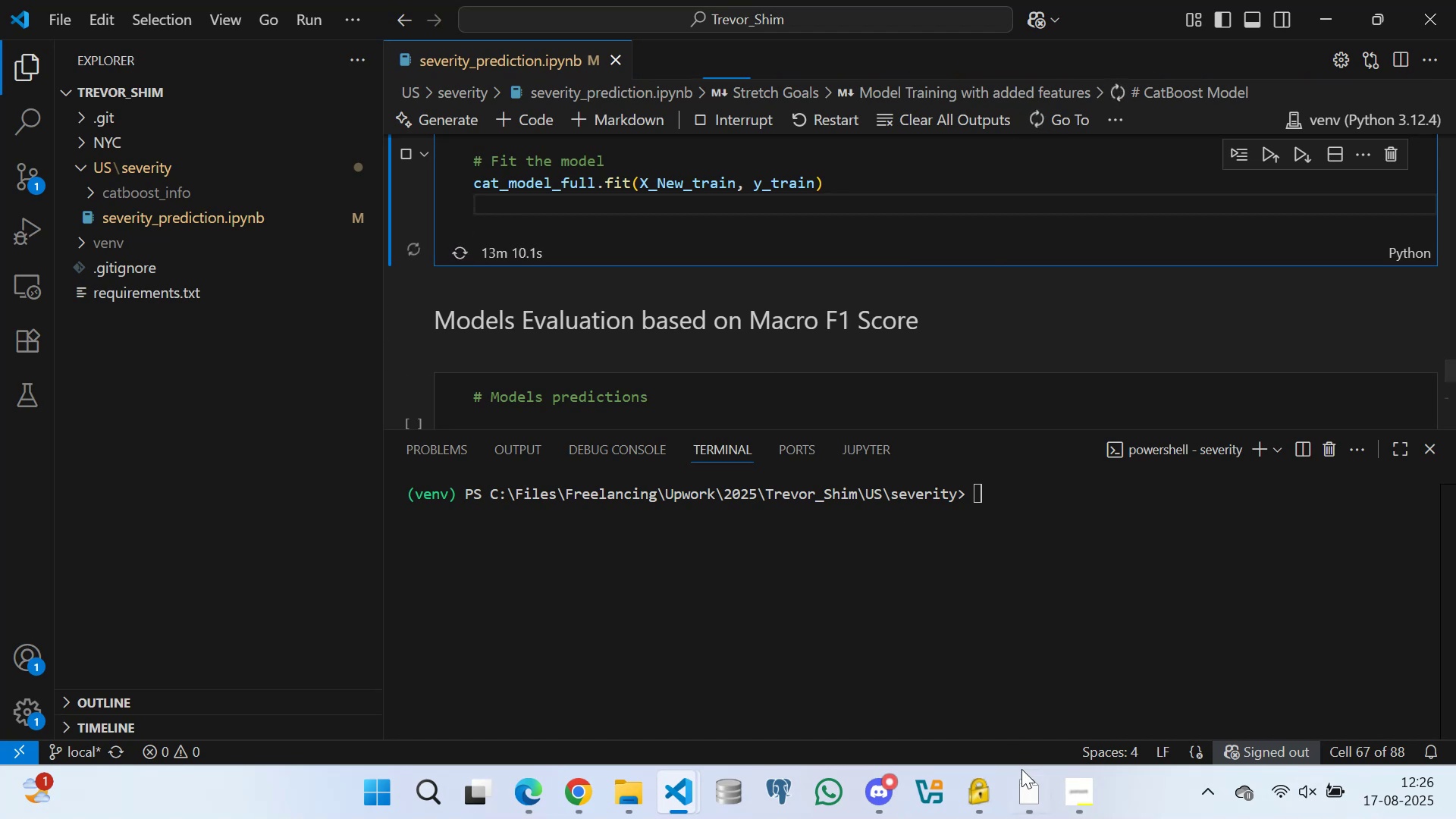 
left_click([1025, 796])
 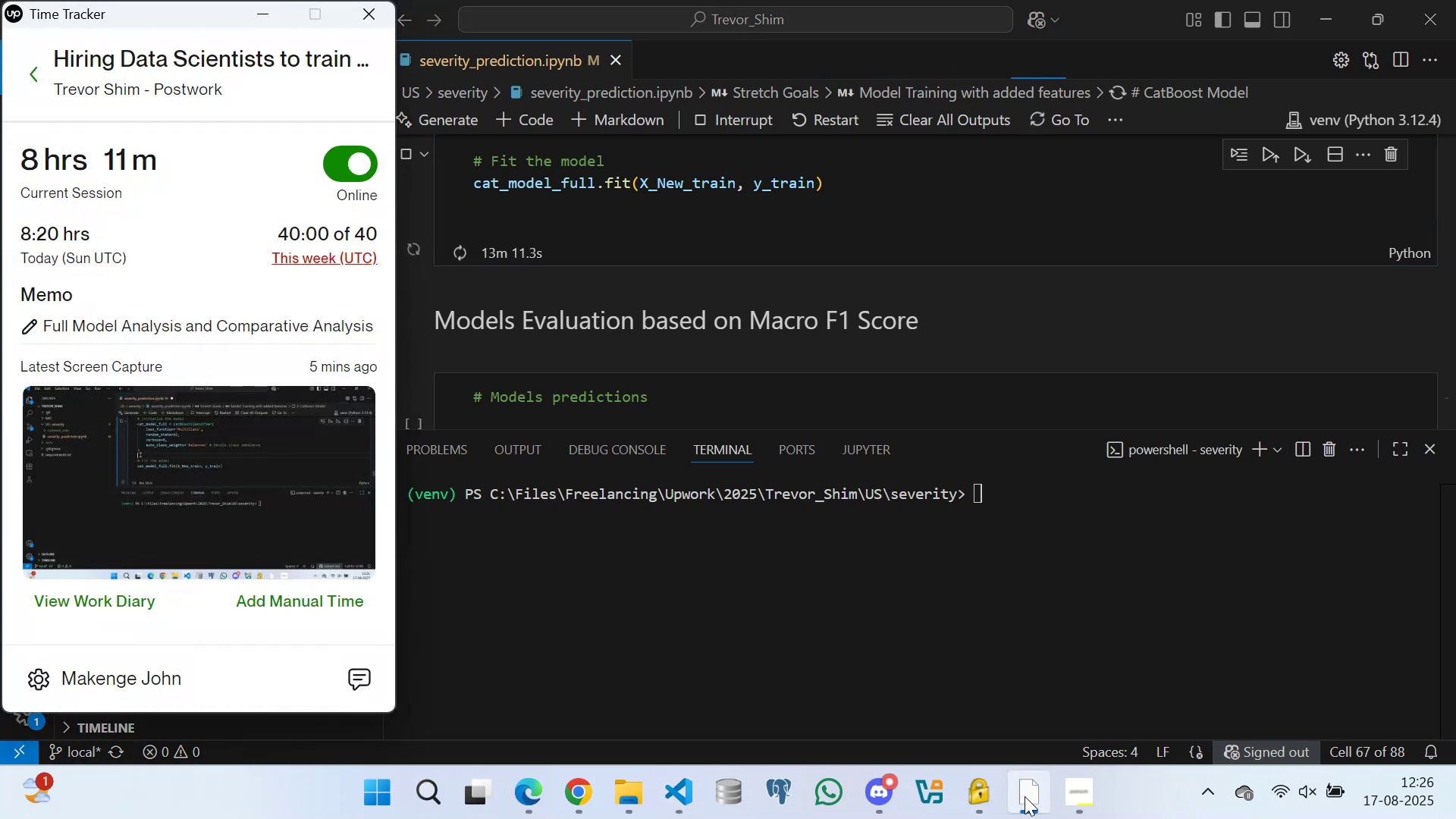 
left_click([1025, 796])
 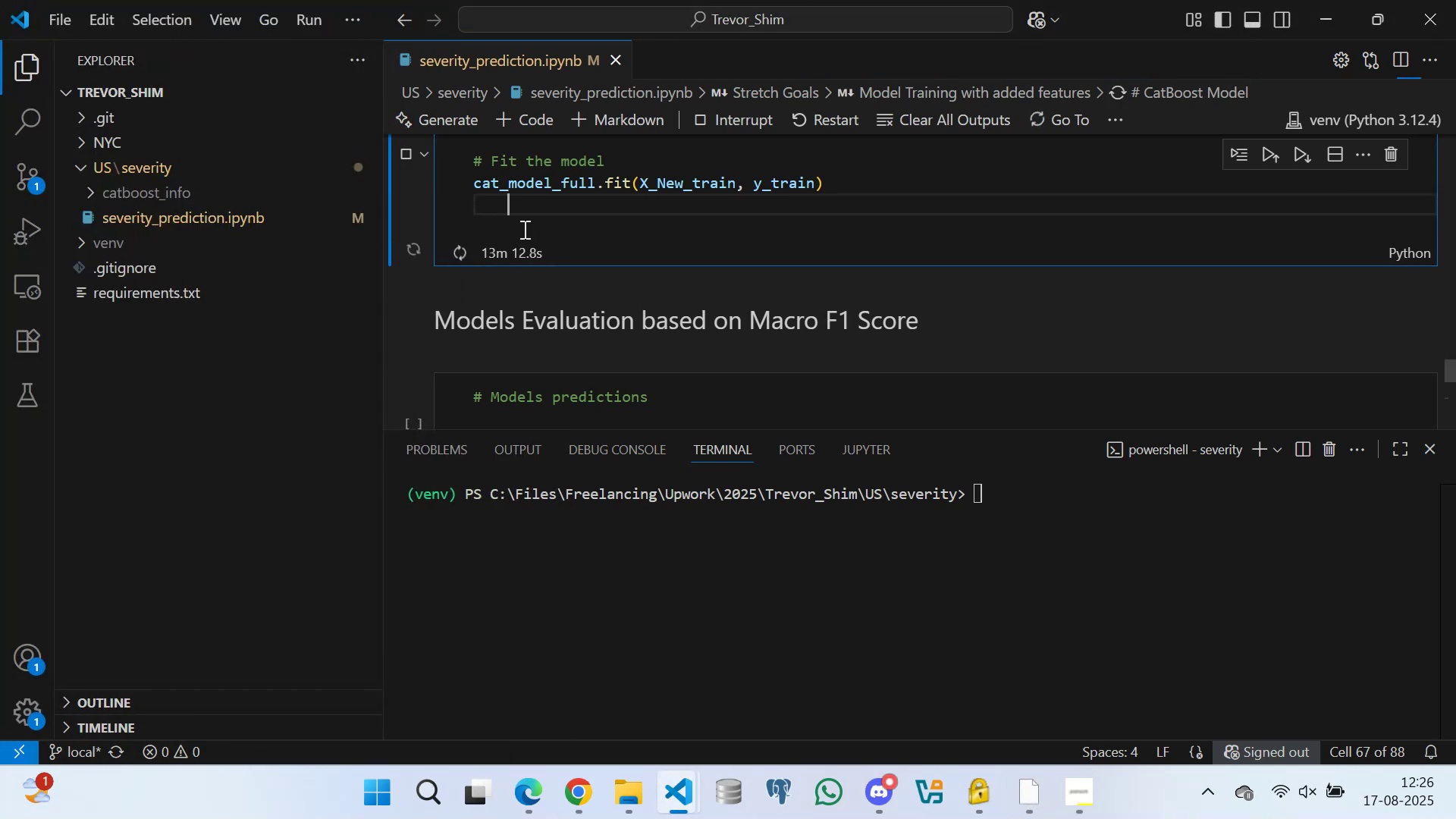 
double_click([580, 218])
 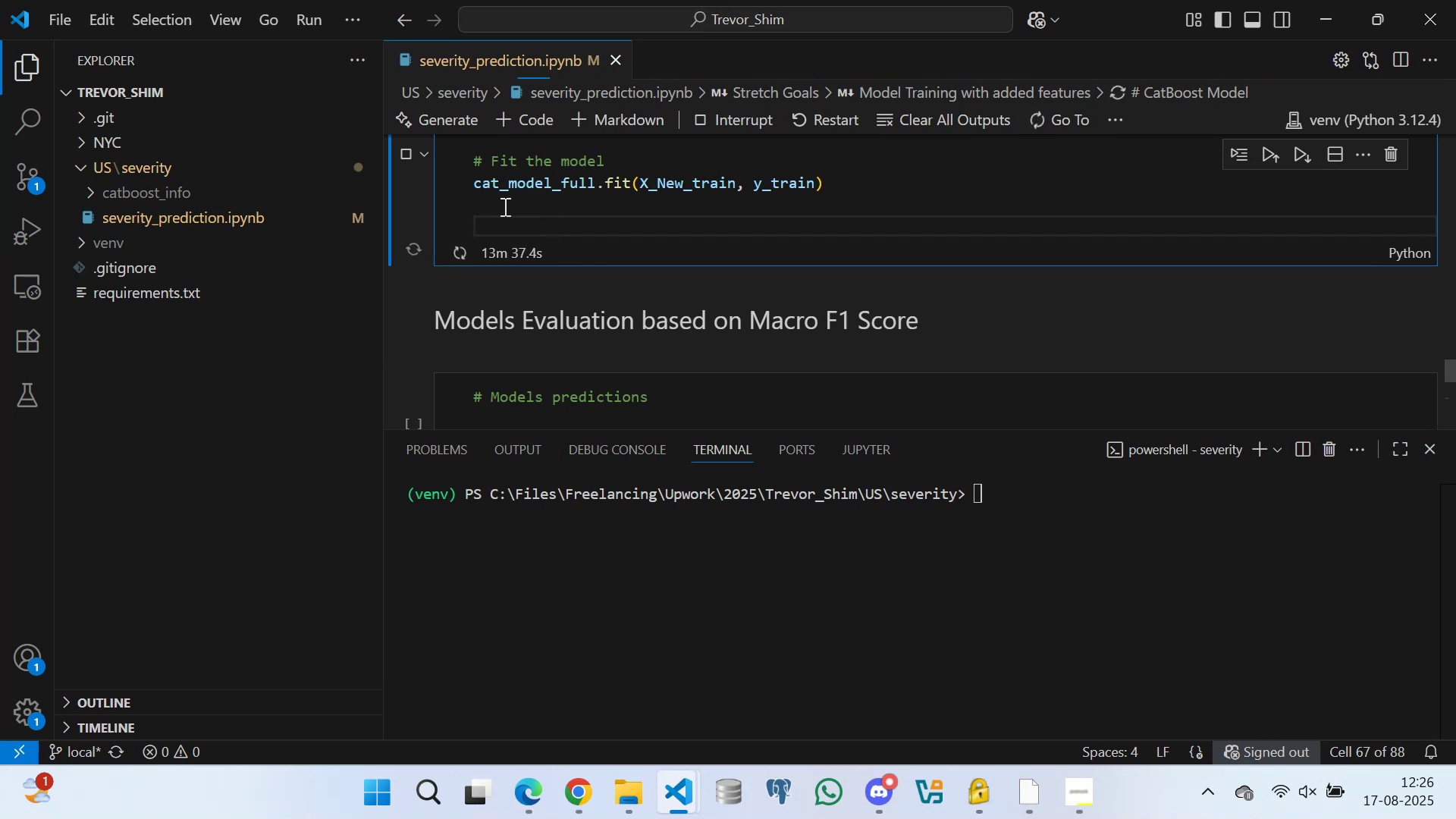 
wait(29.18)
 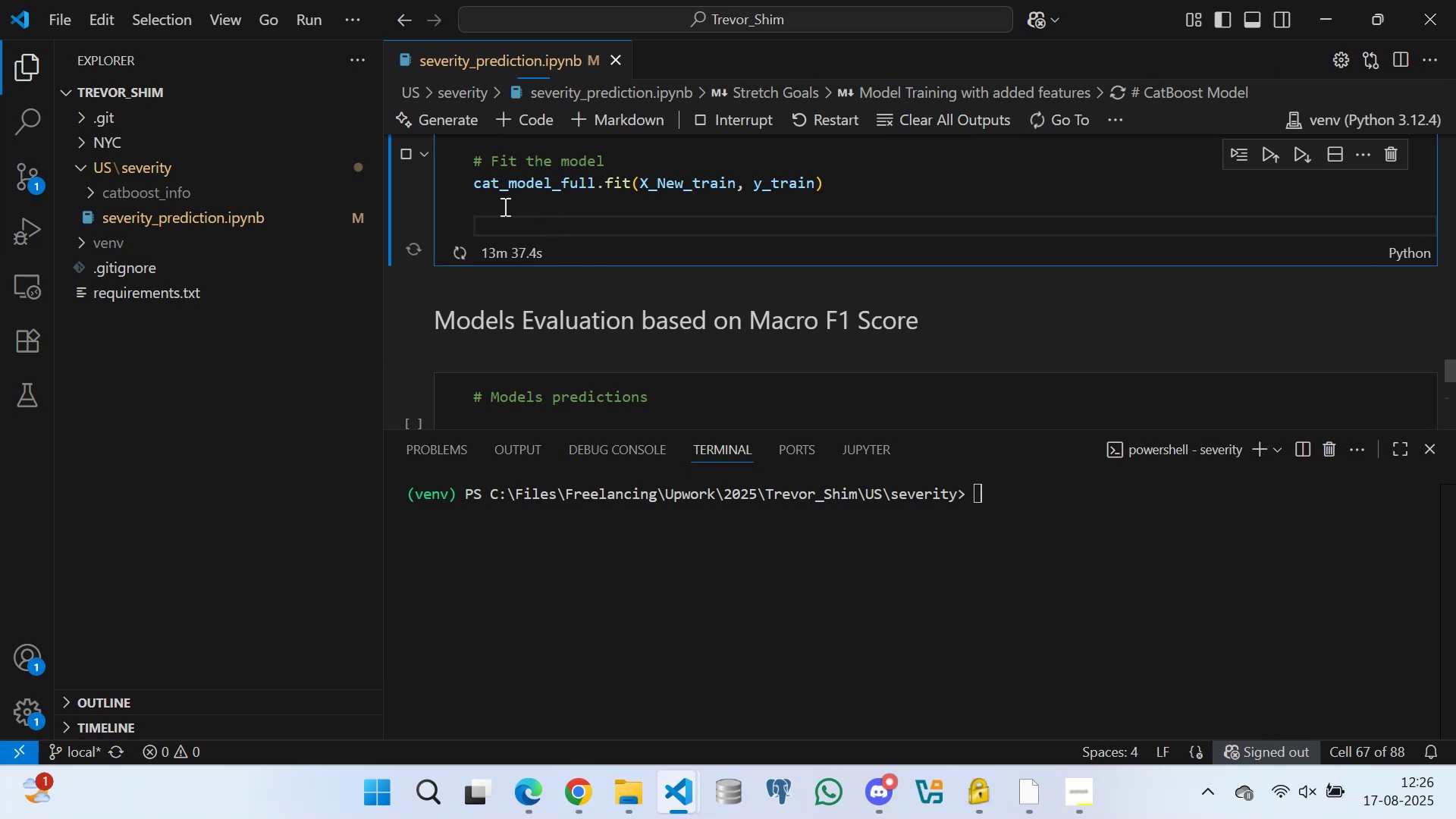 
key(Space)
 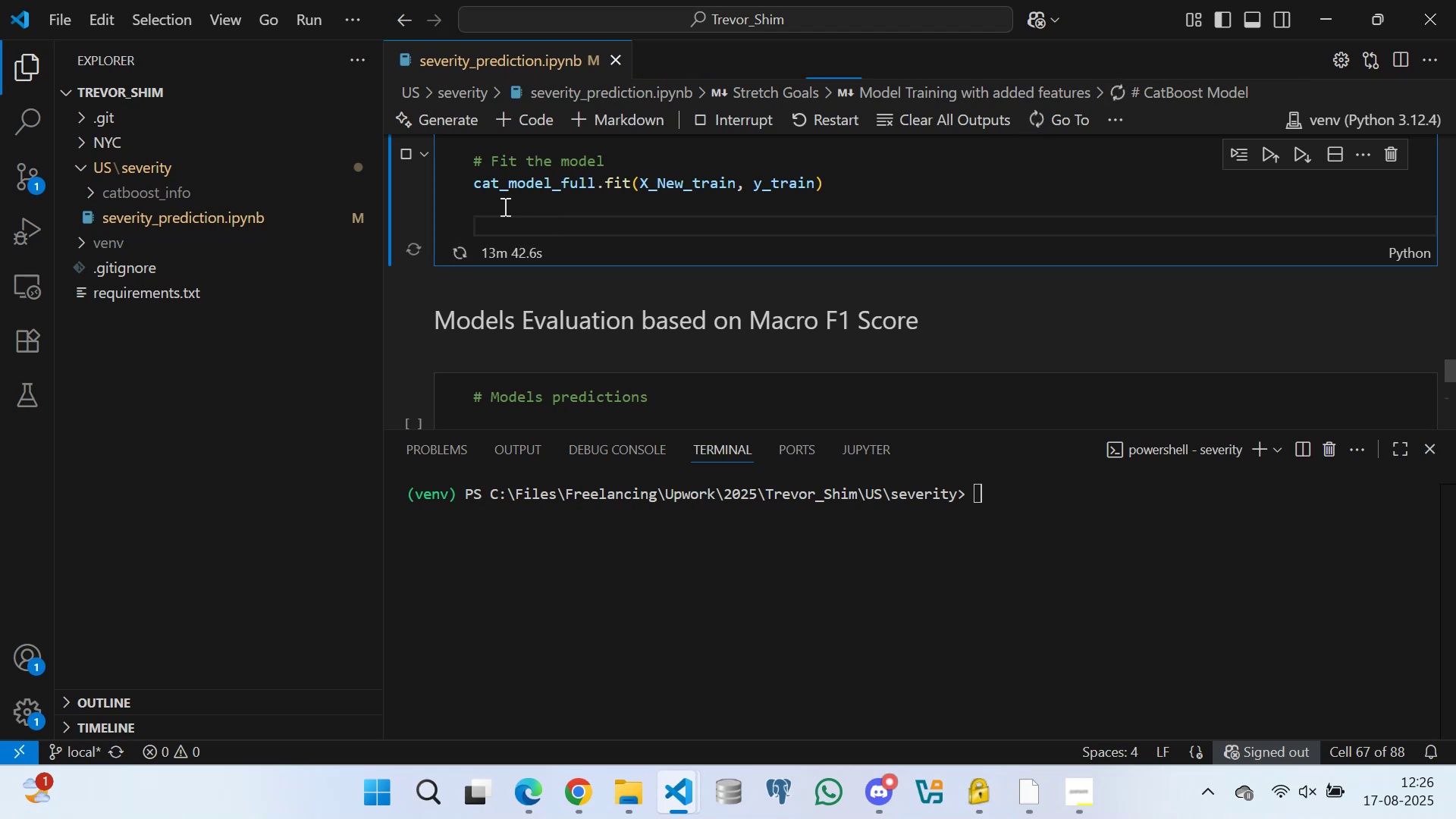 
key(Space)
 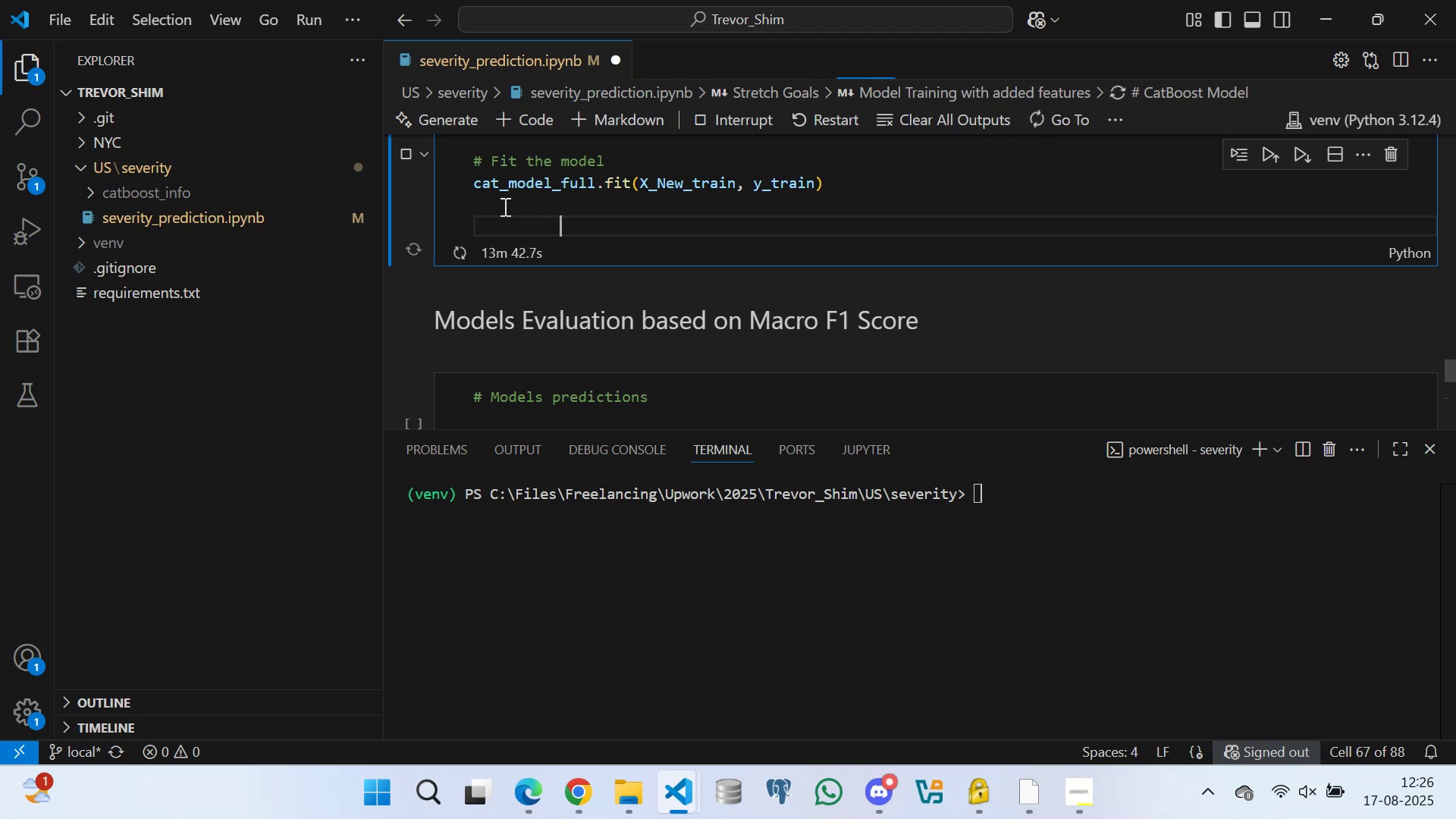 
key(Space)
 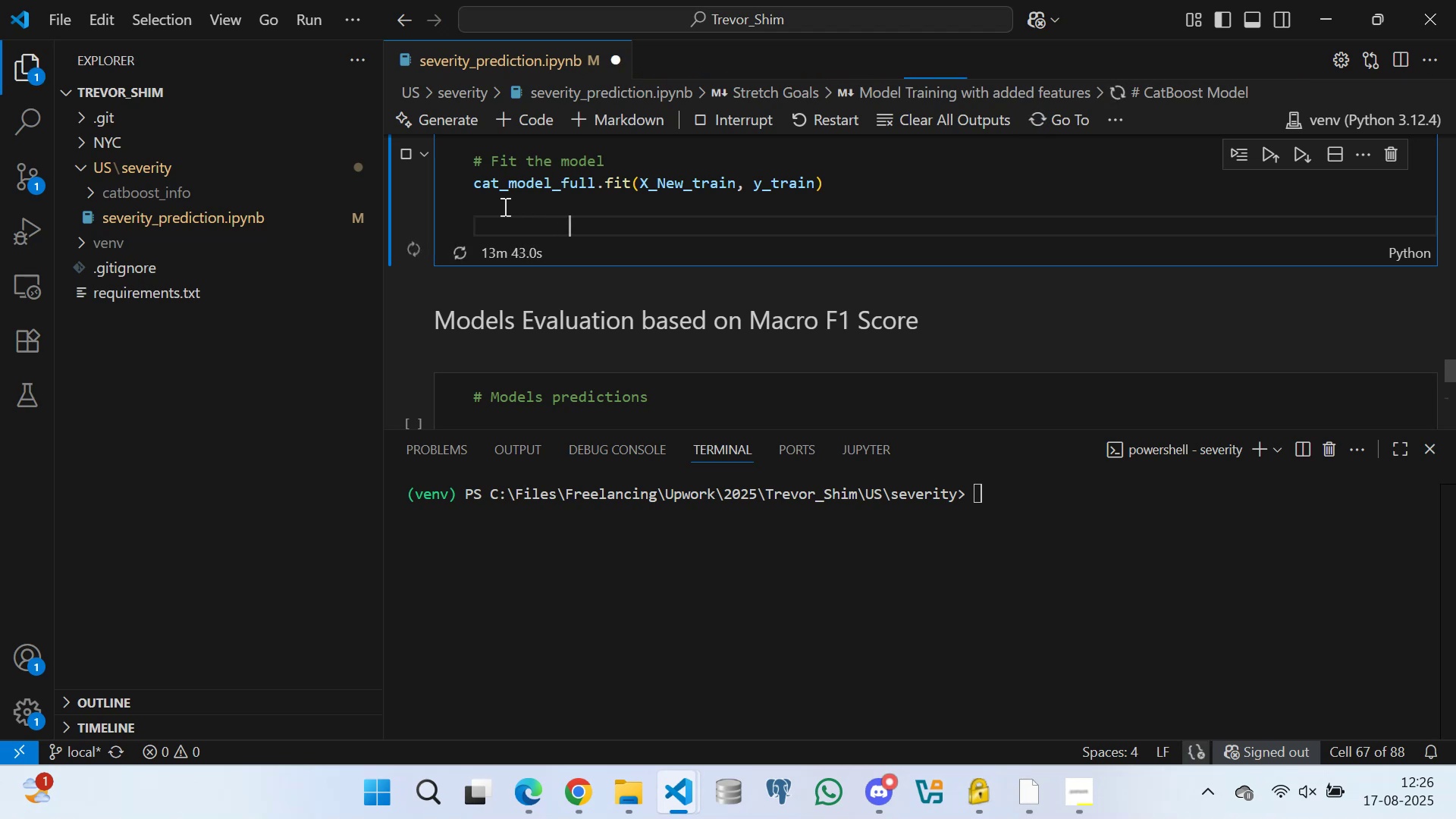 
key(Space)
 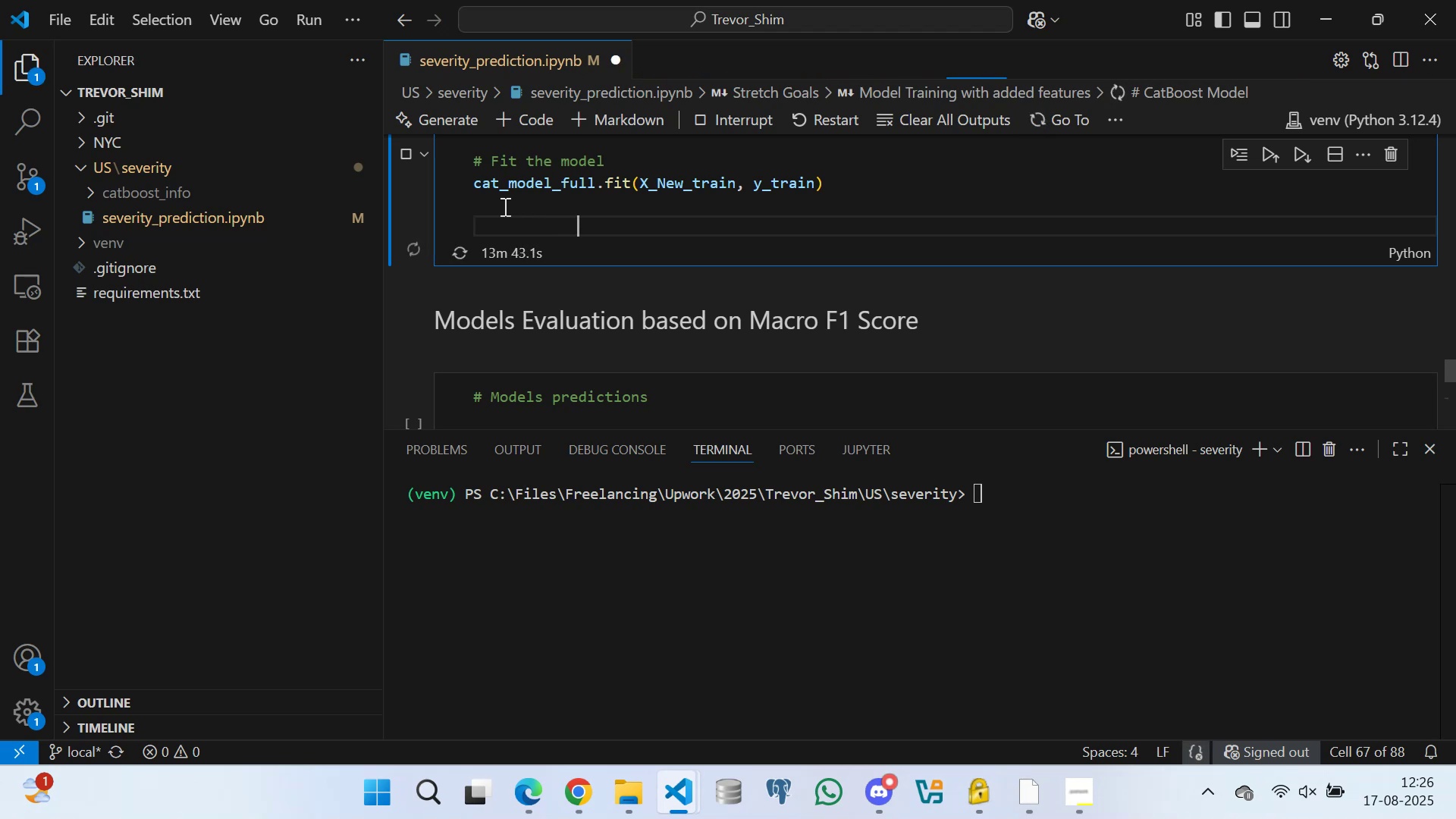 
key(Space)
 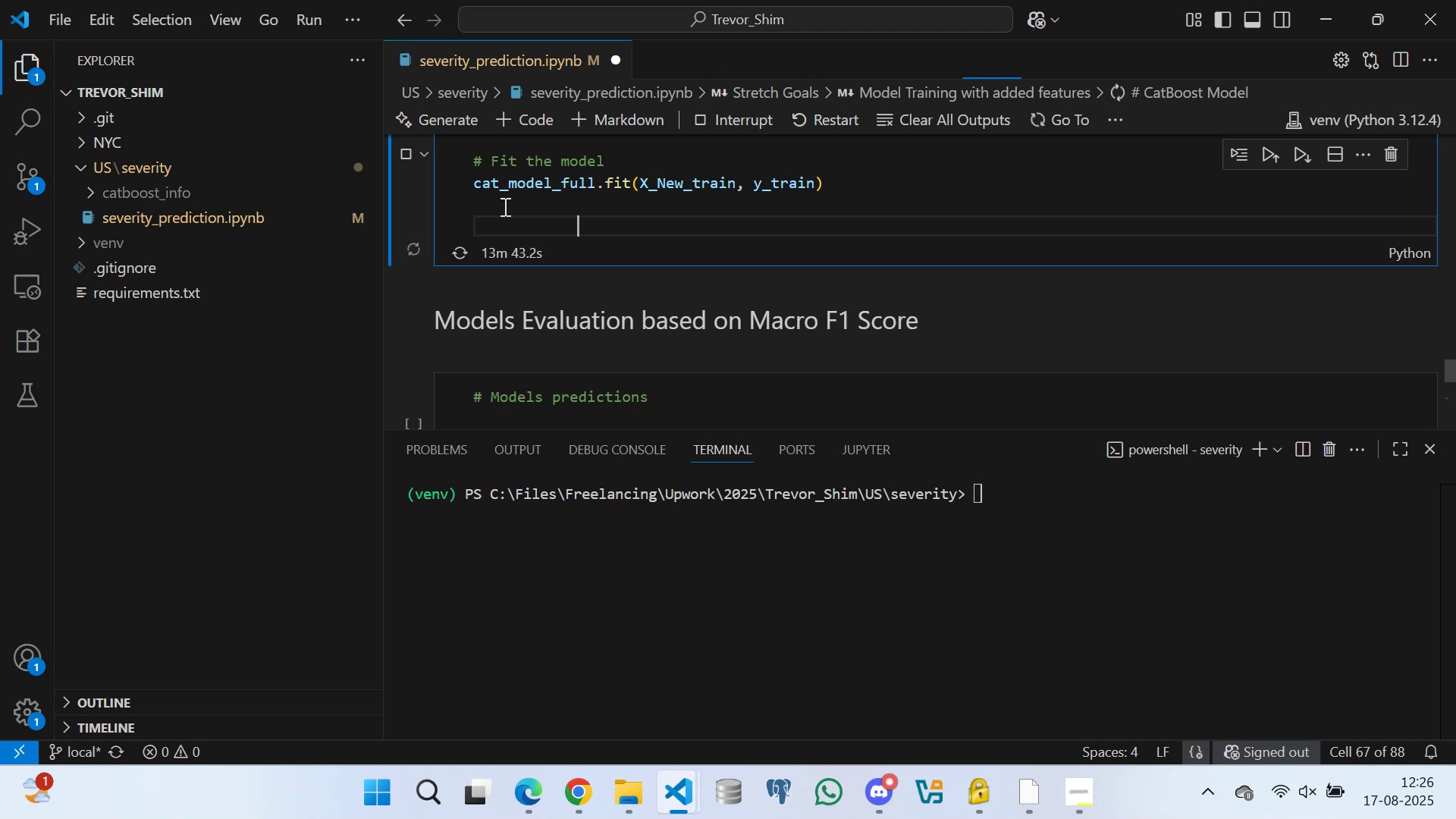 
key(Space)
 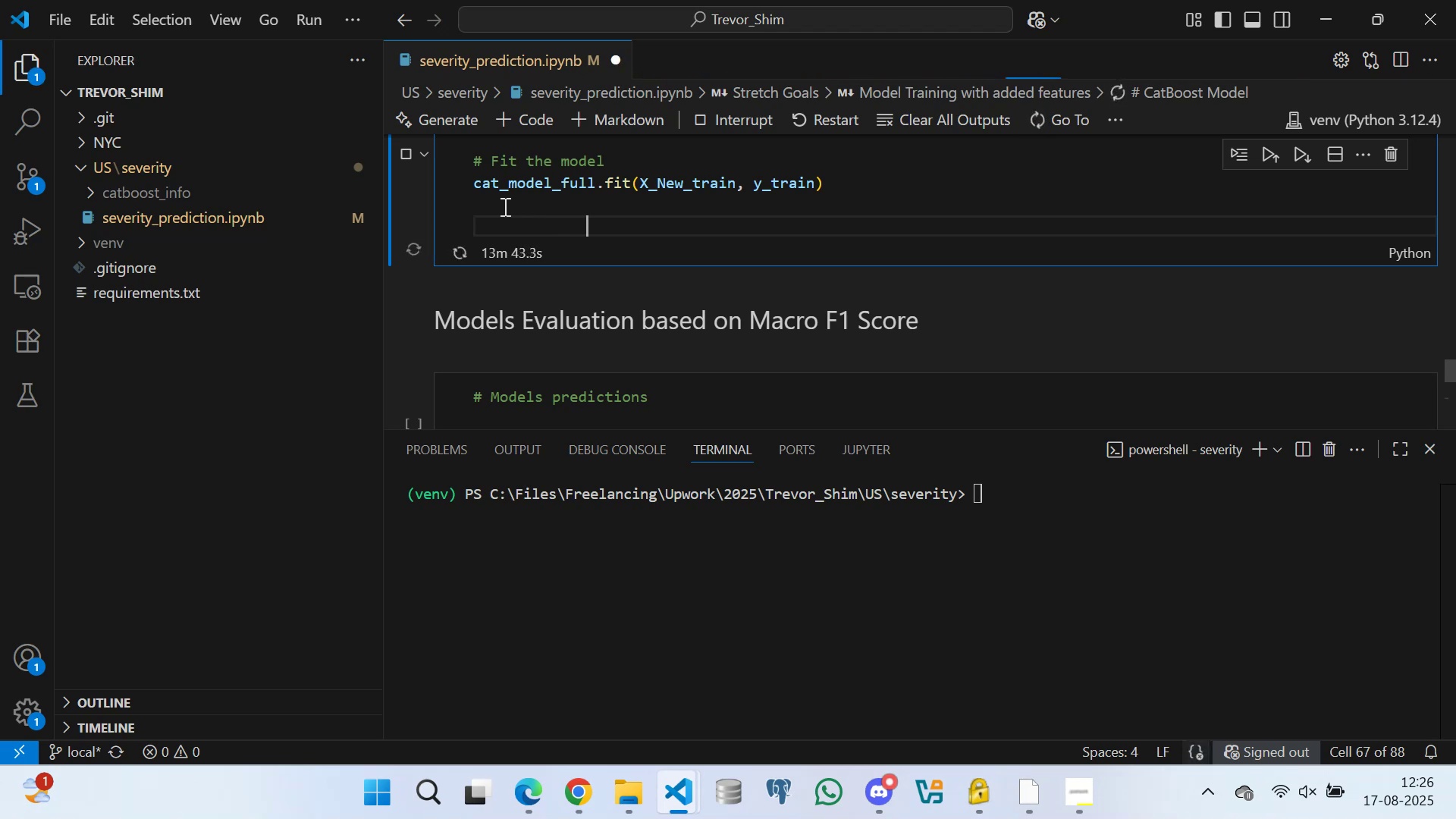 
key(Space)
 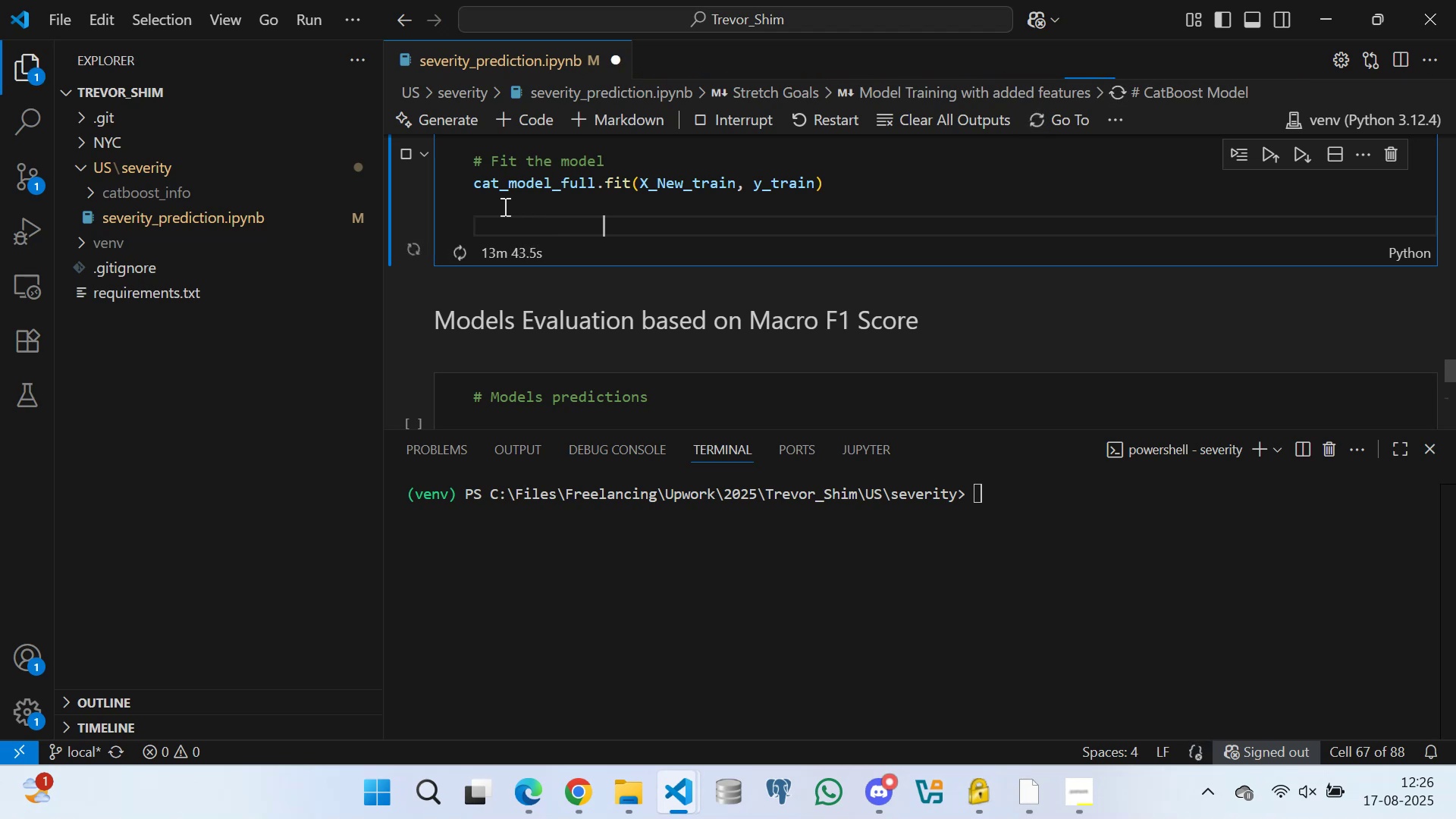 
key(Space)
 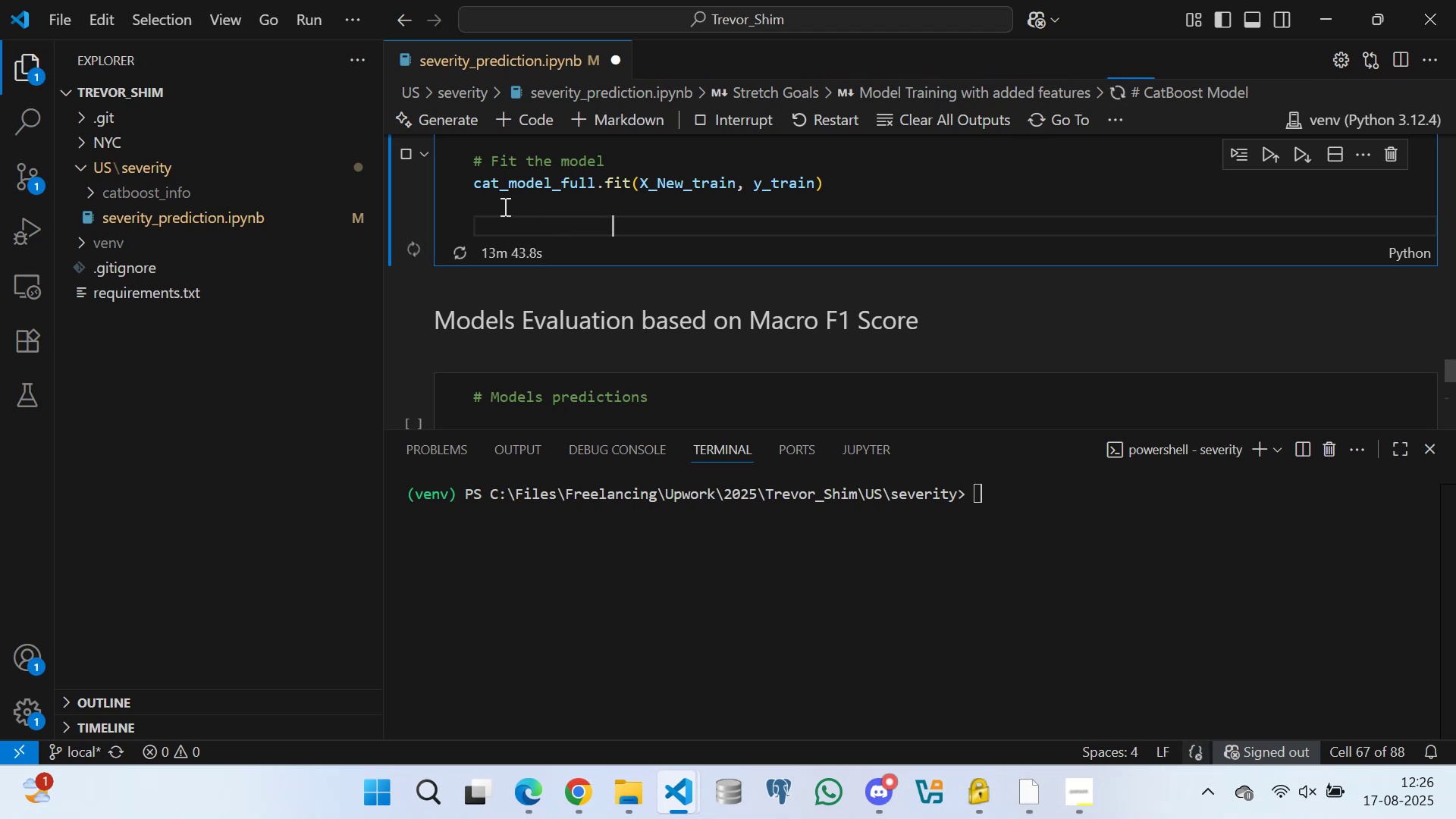 
key(Space)
 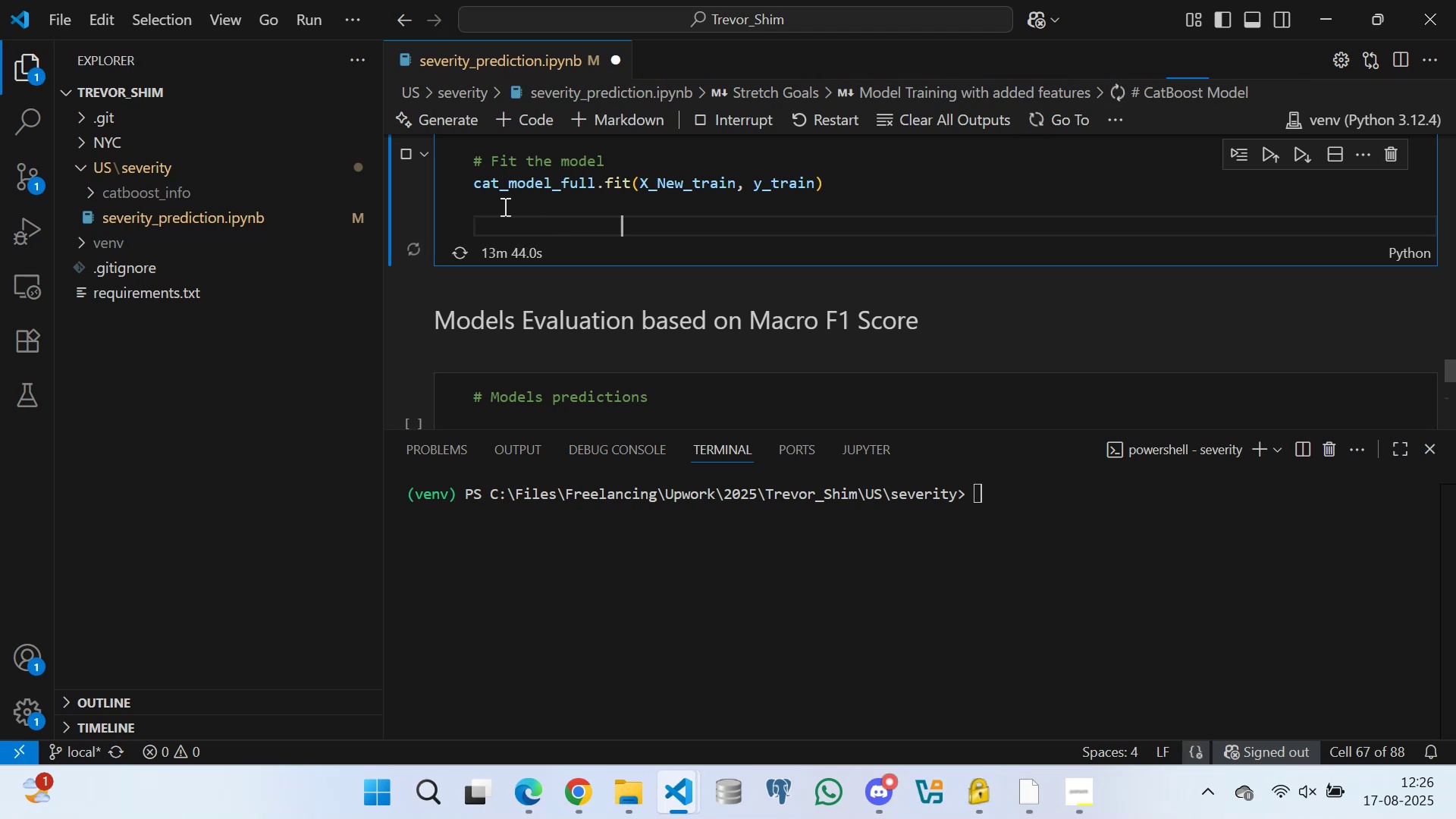 
key(Space)
 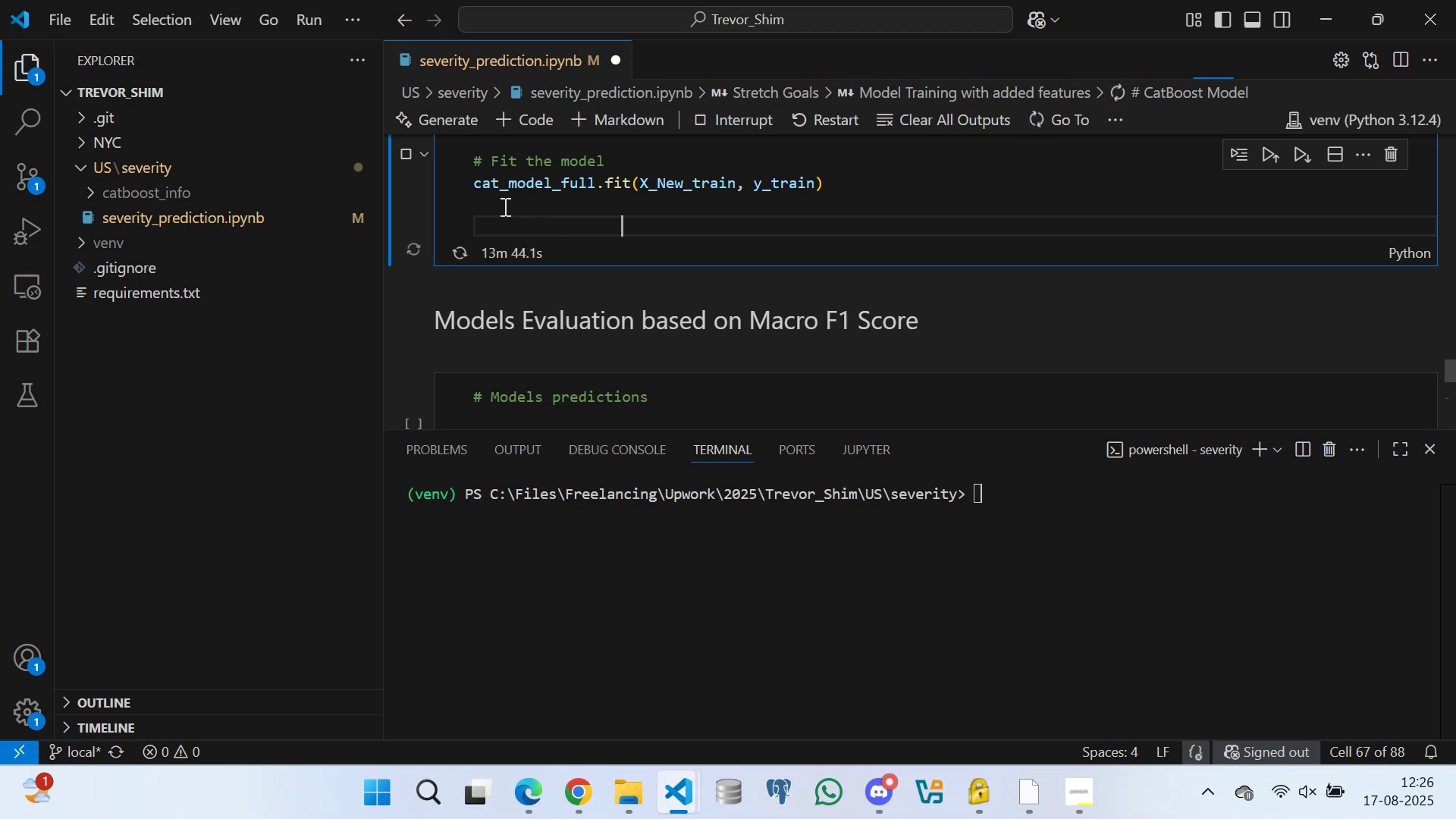 
key(Space)
 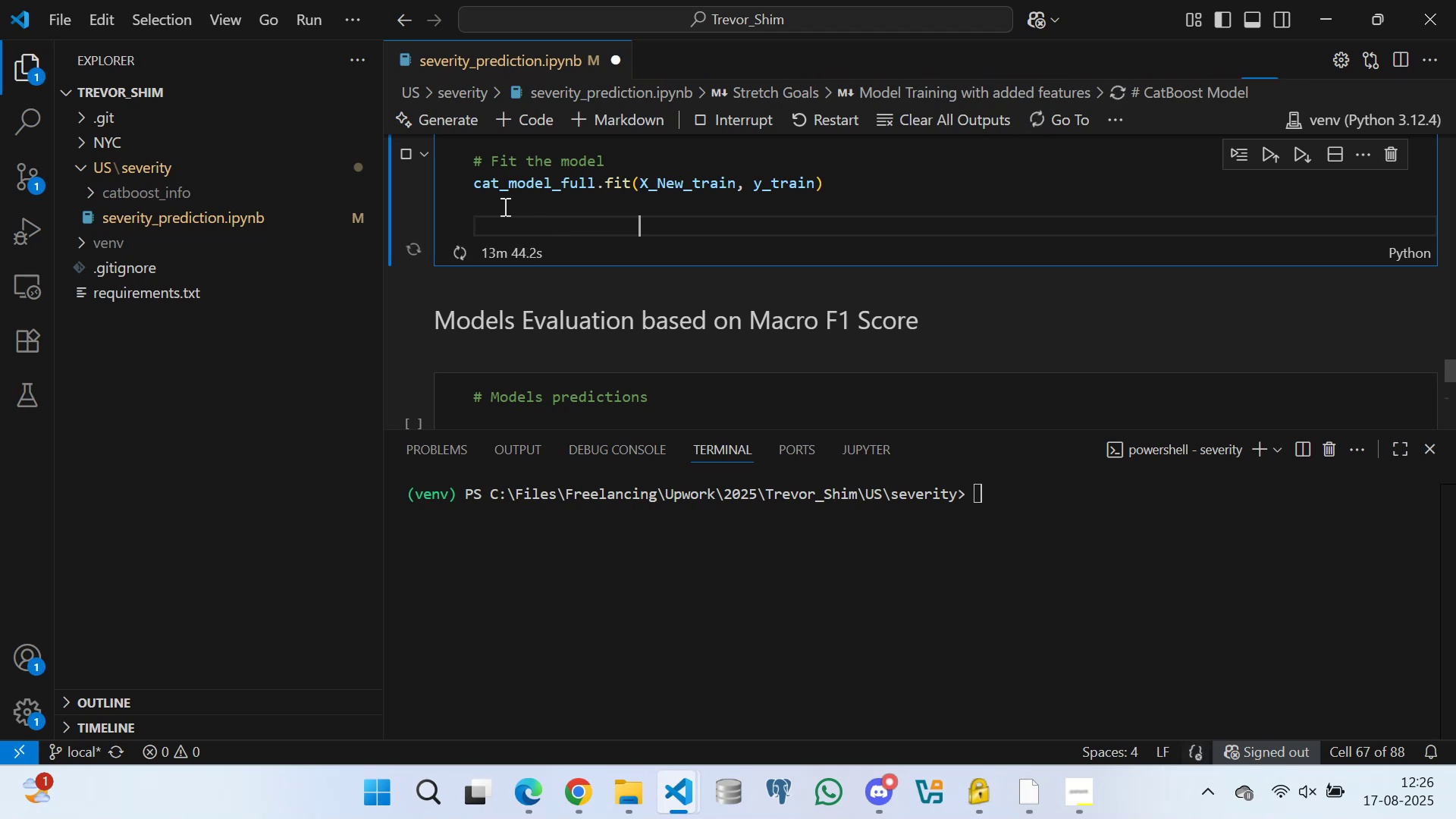 
key(Space)
 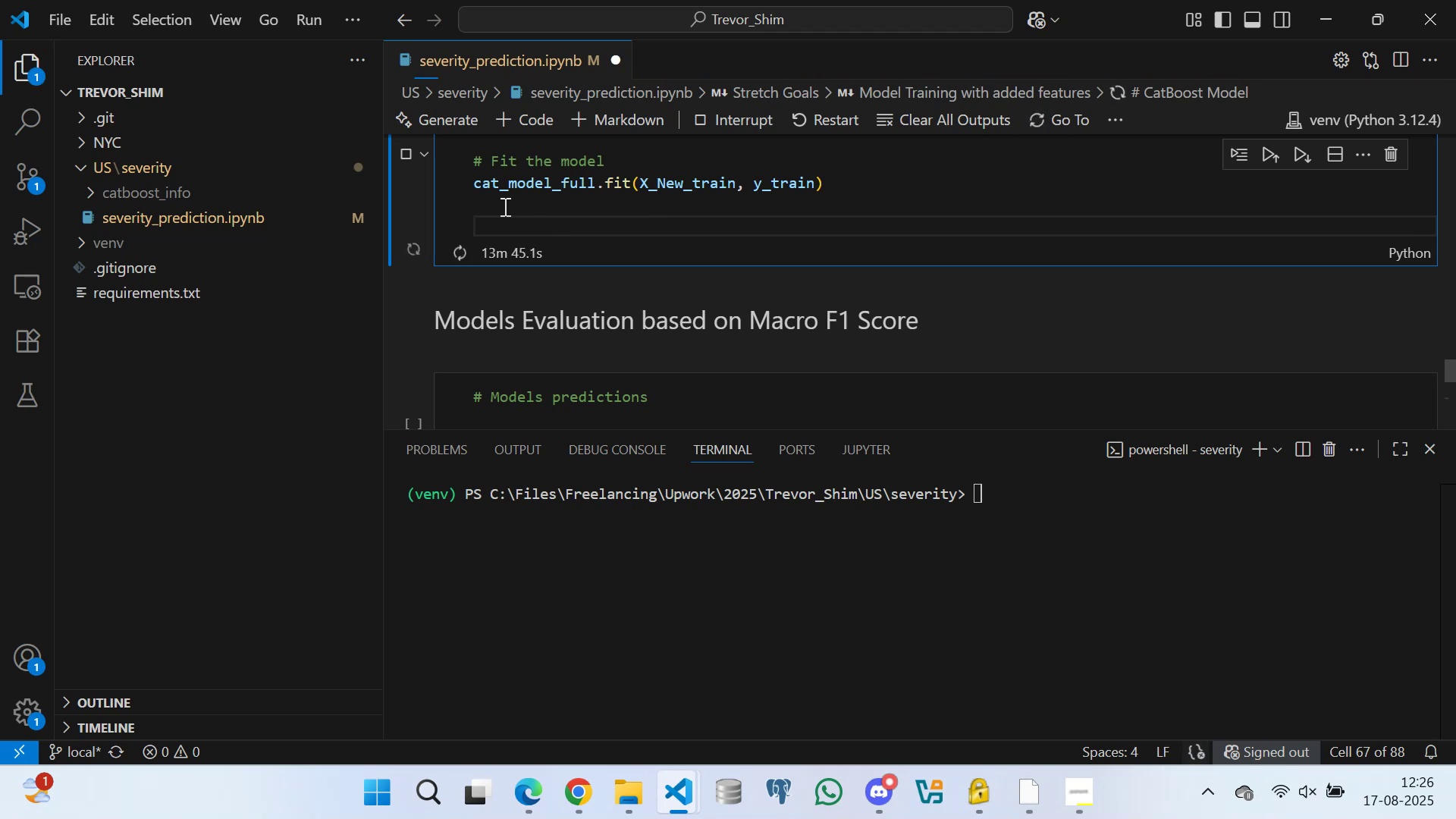 
key(ArrowUp)
 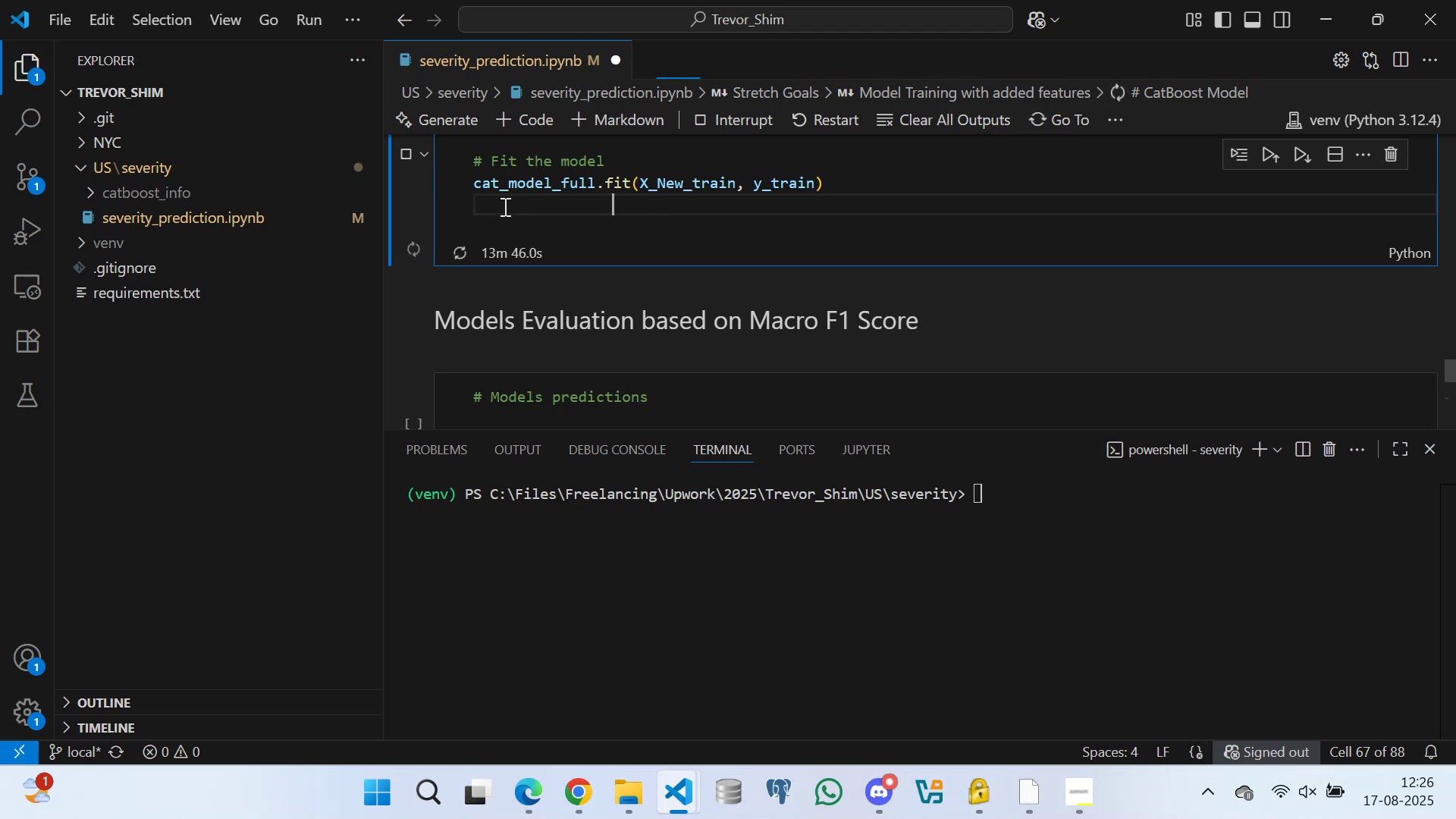 
key(Space)
 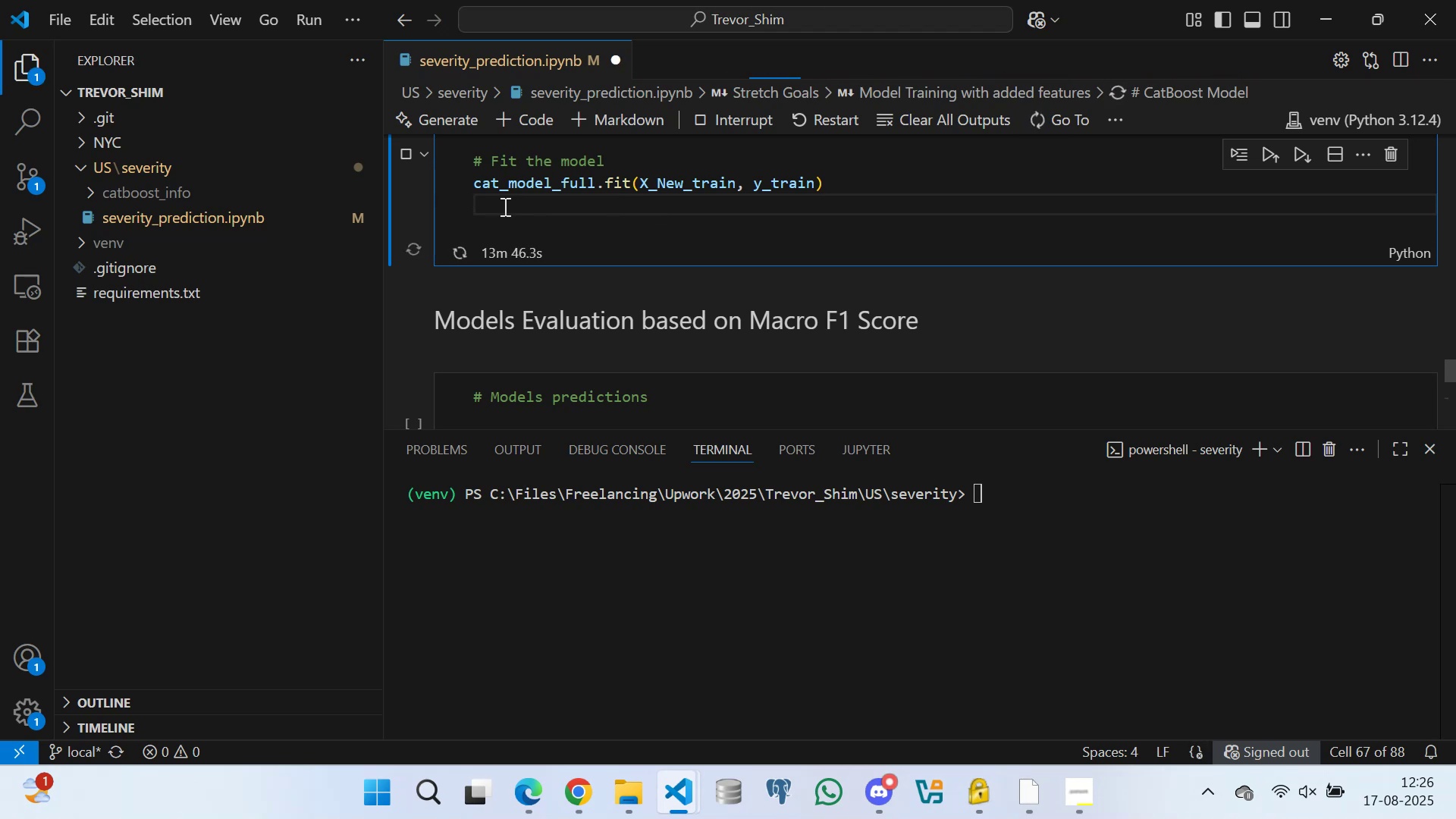 
key(Space)
 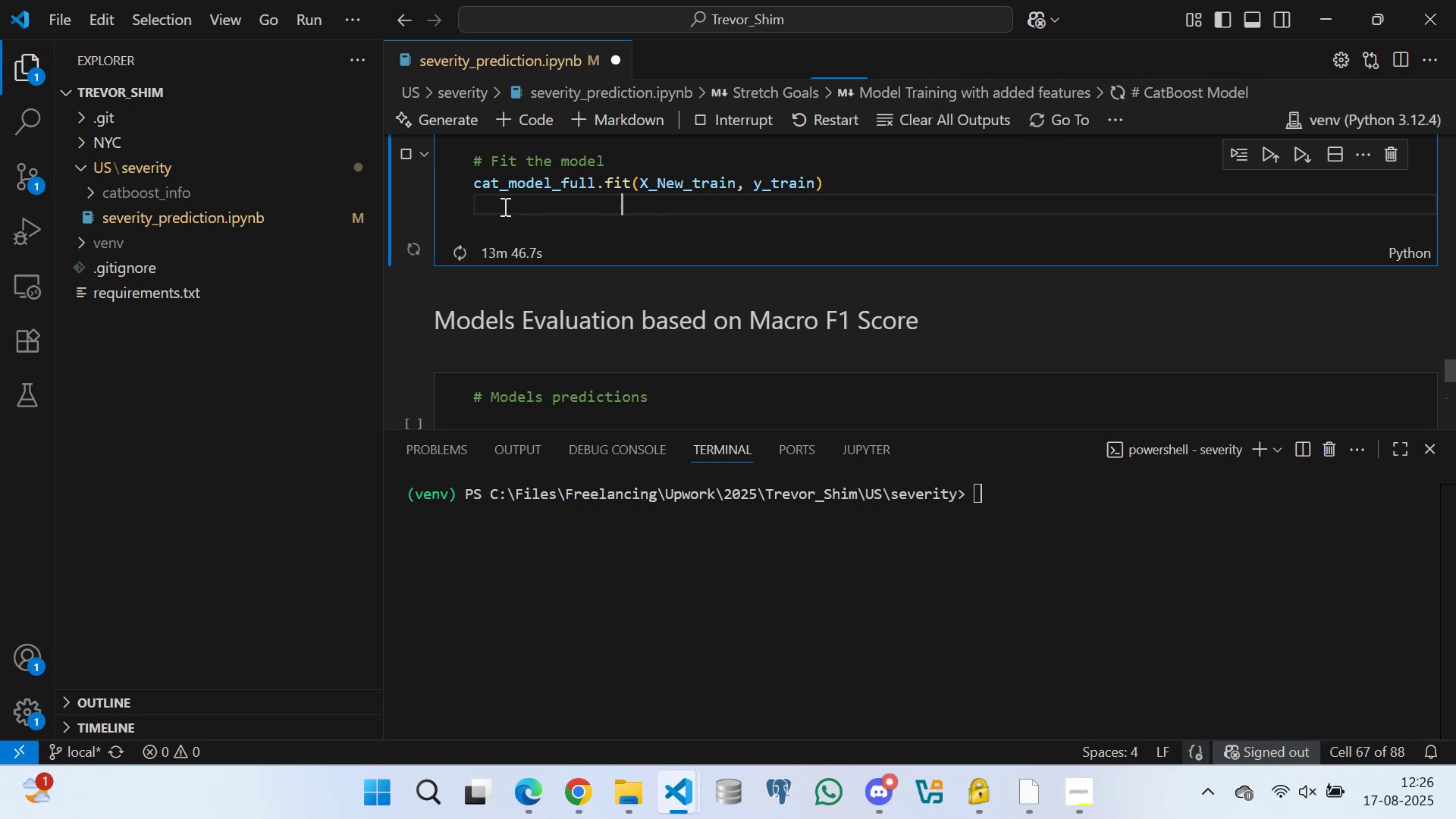 
key(Space)
 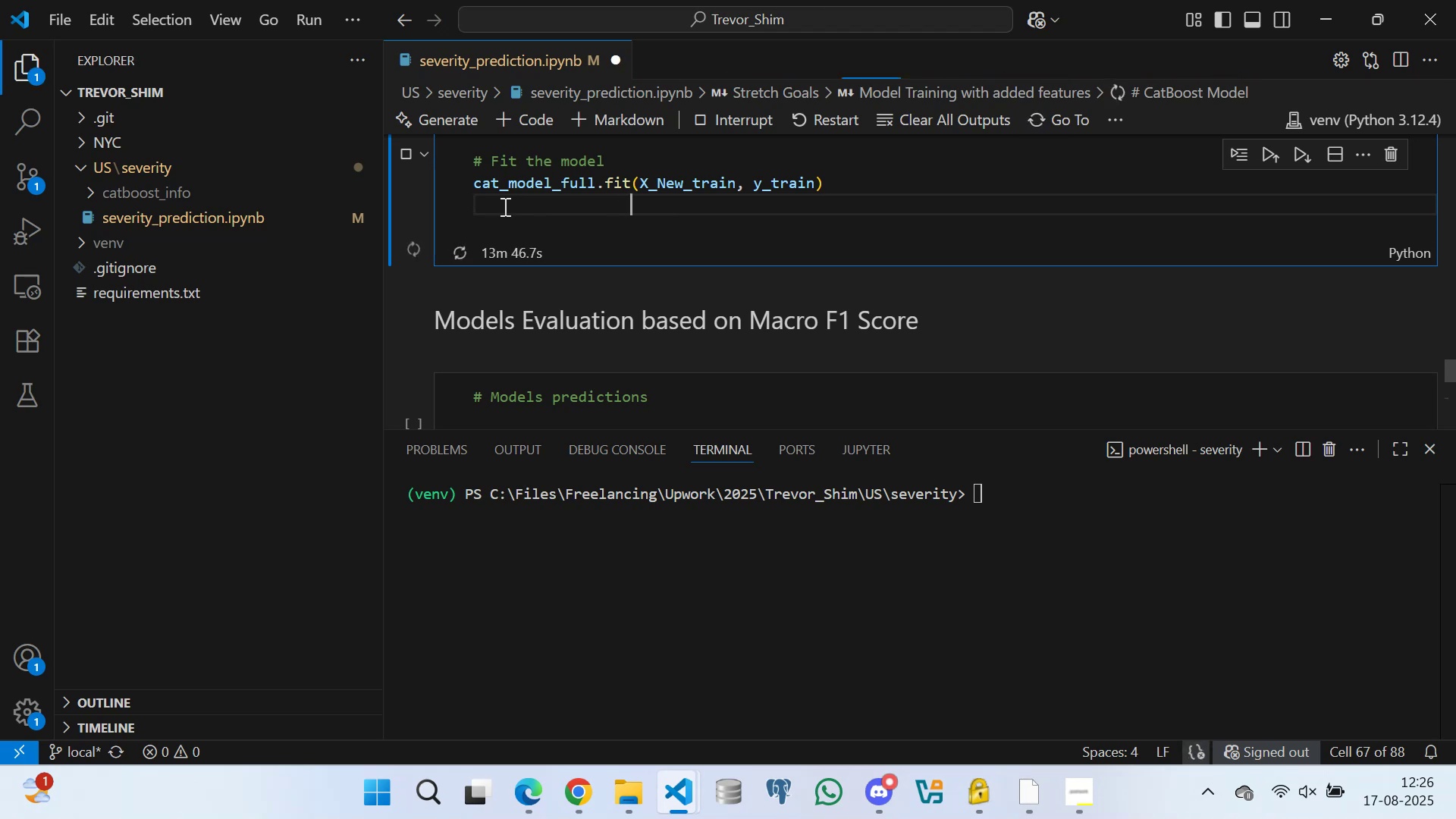 
key(Space)
 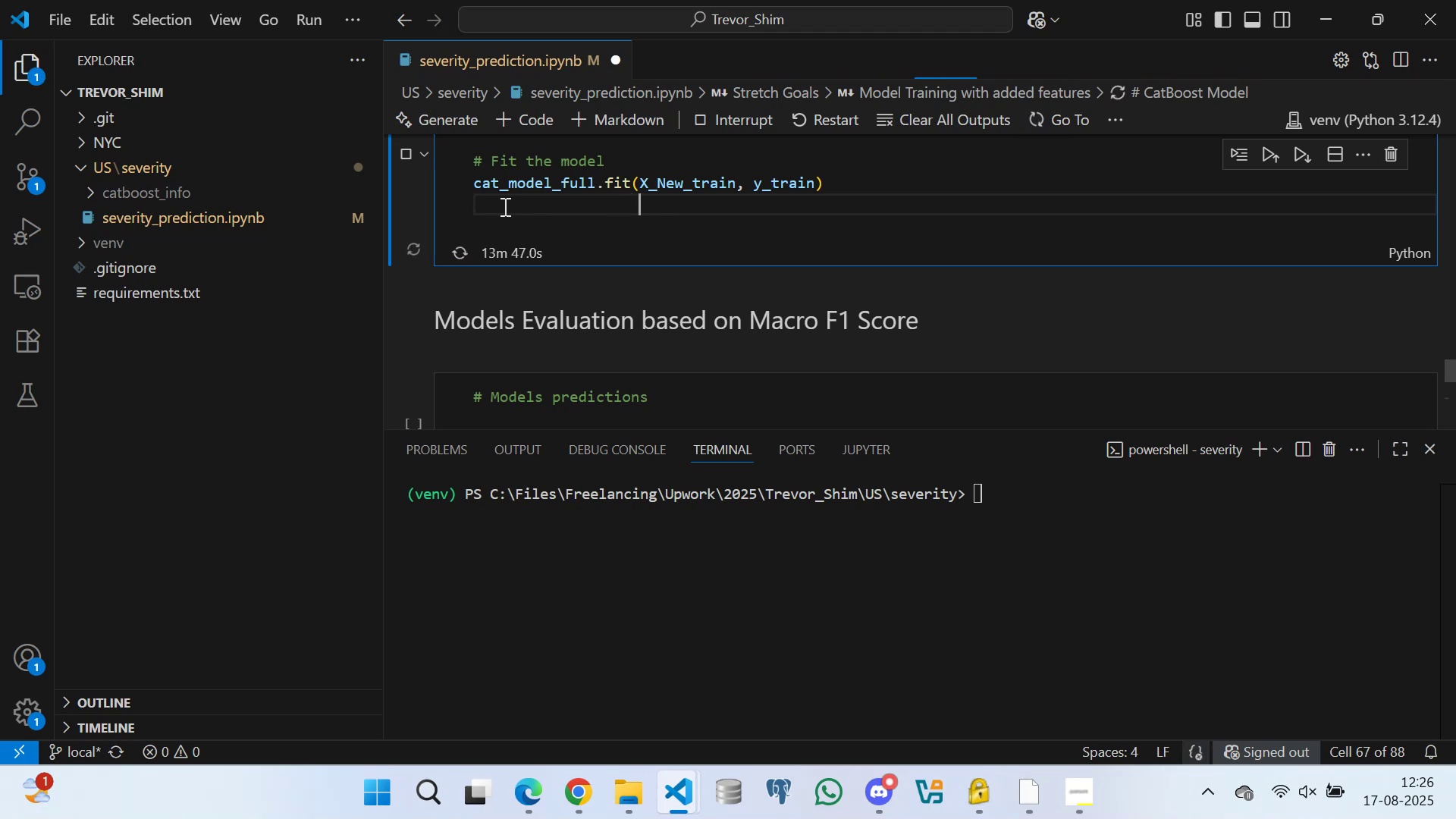 
key(Space)
 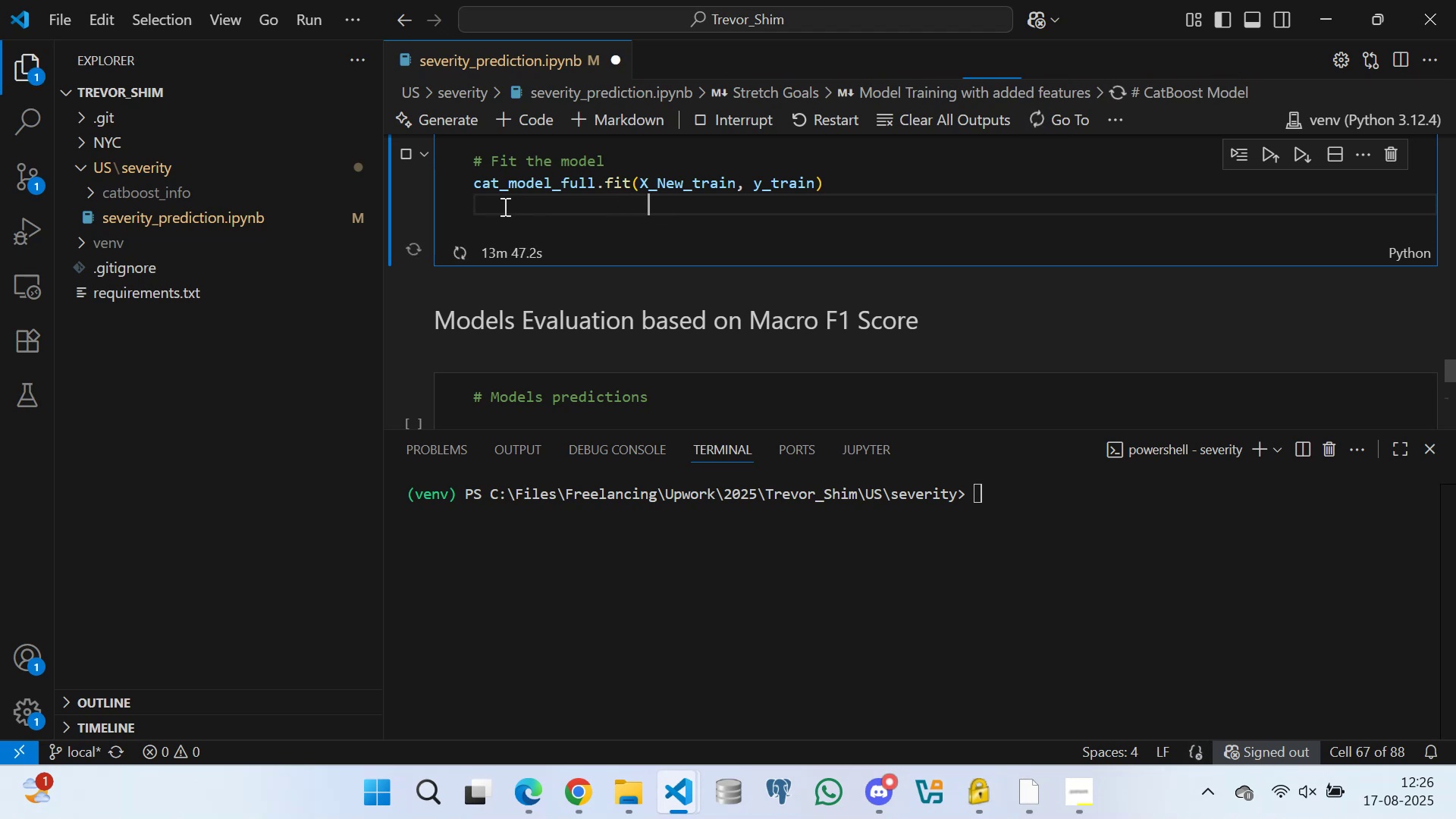 
key(Space)
 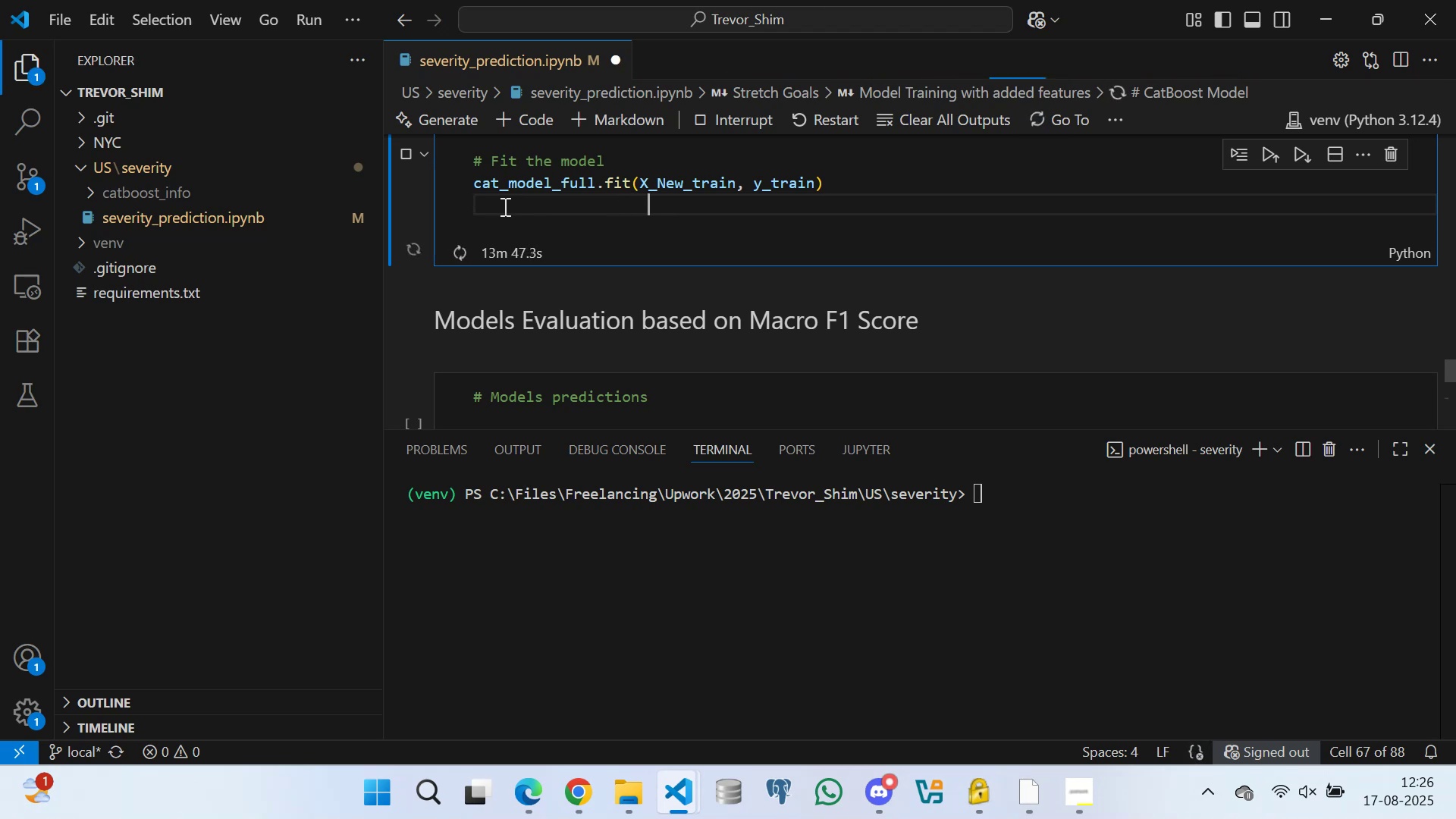 
key(Space)
 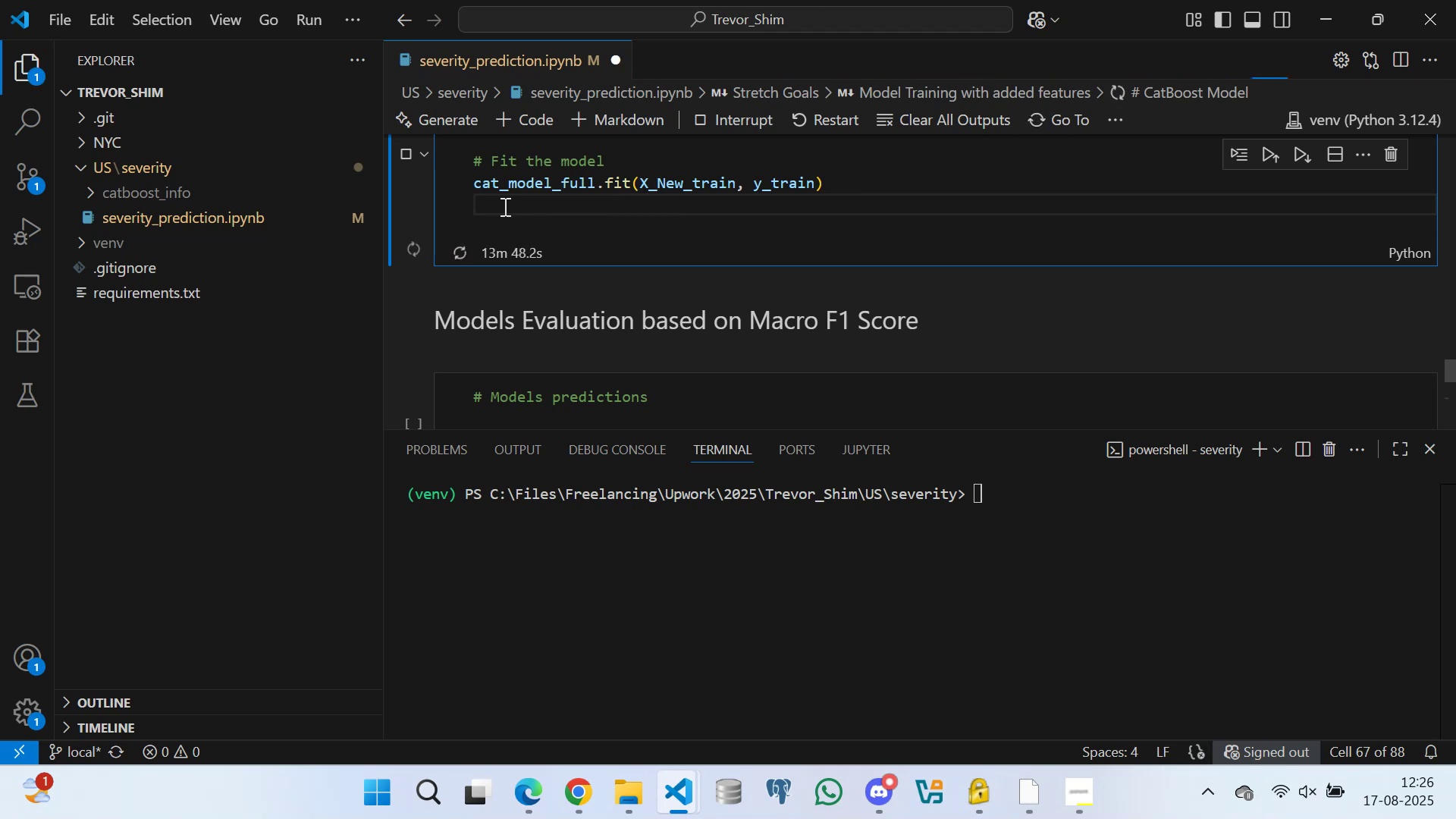 
key(ArrowDown)
 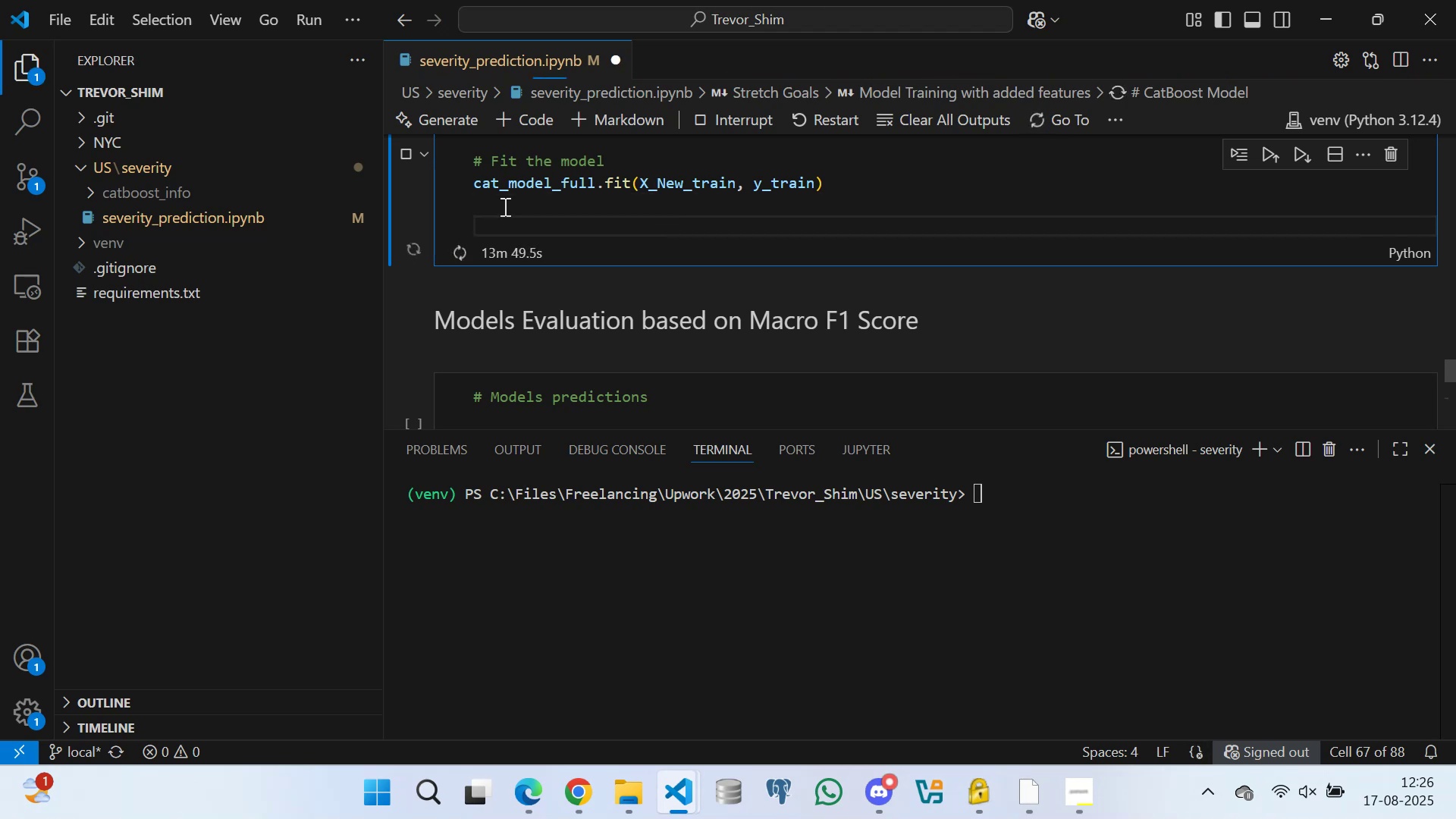 
key(Control+S)
 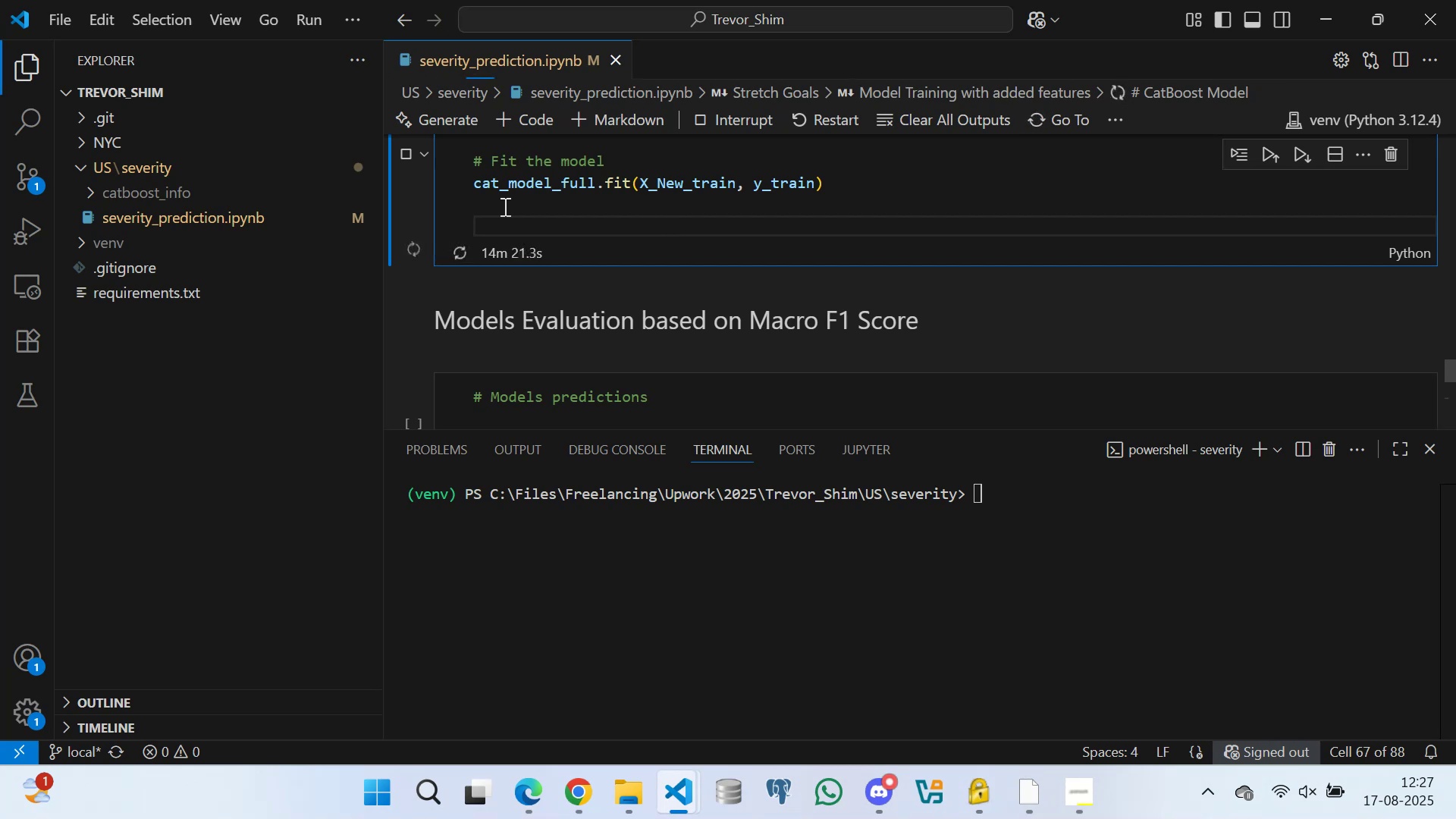 
wait(36.0)
 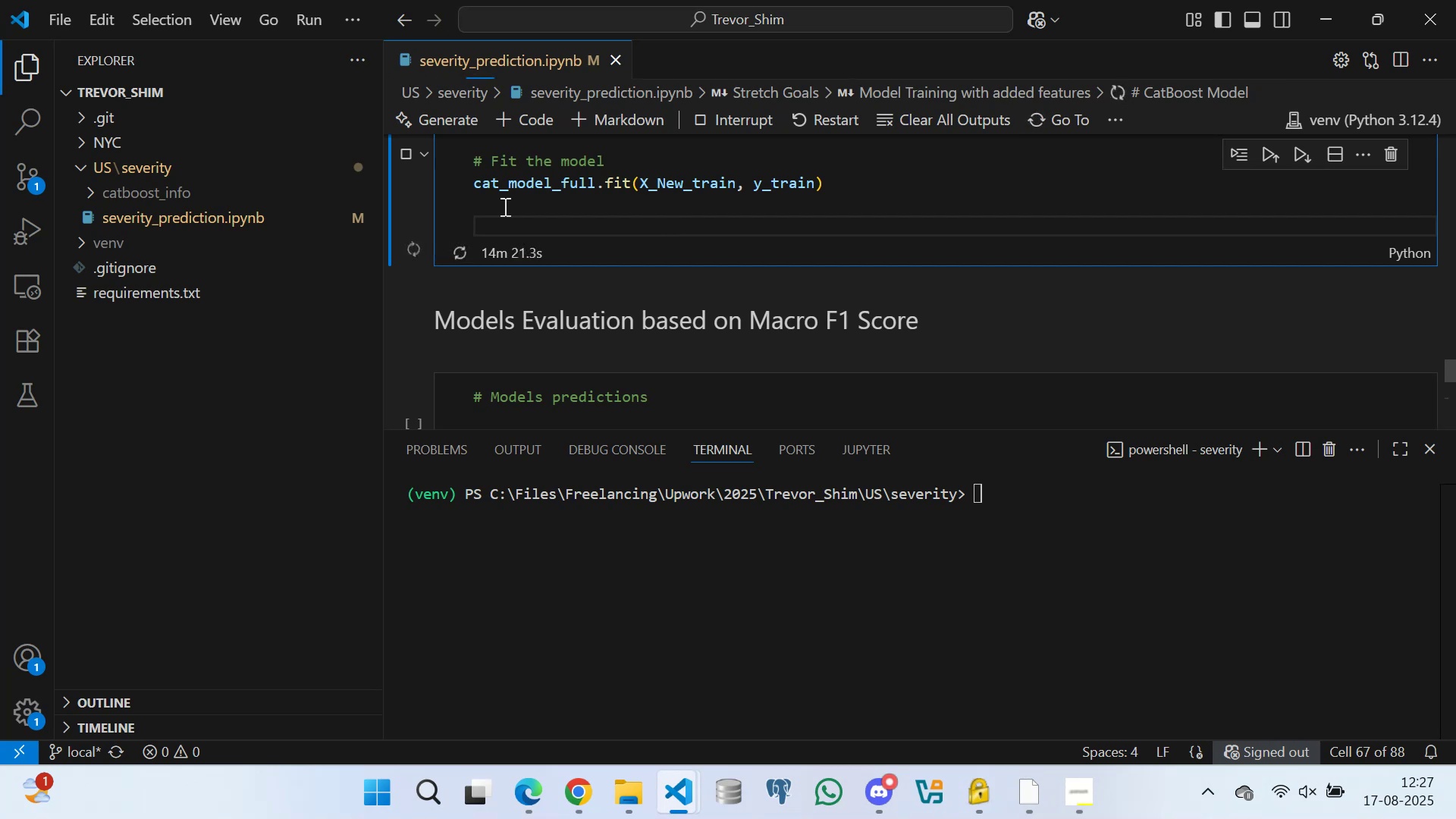 
key(Space)
 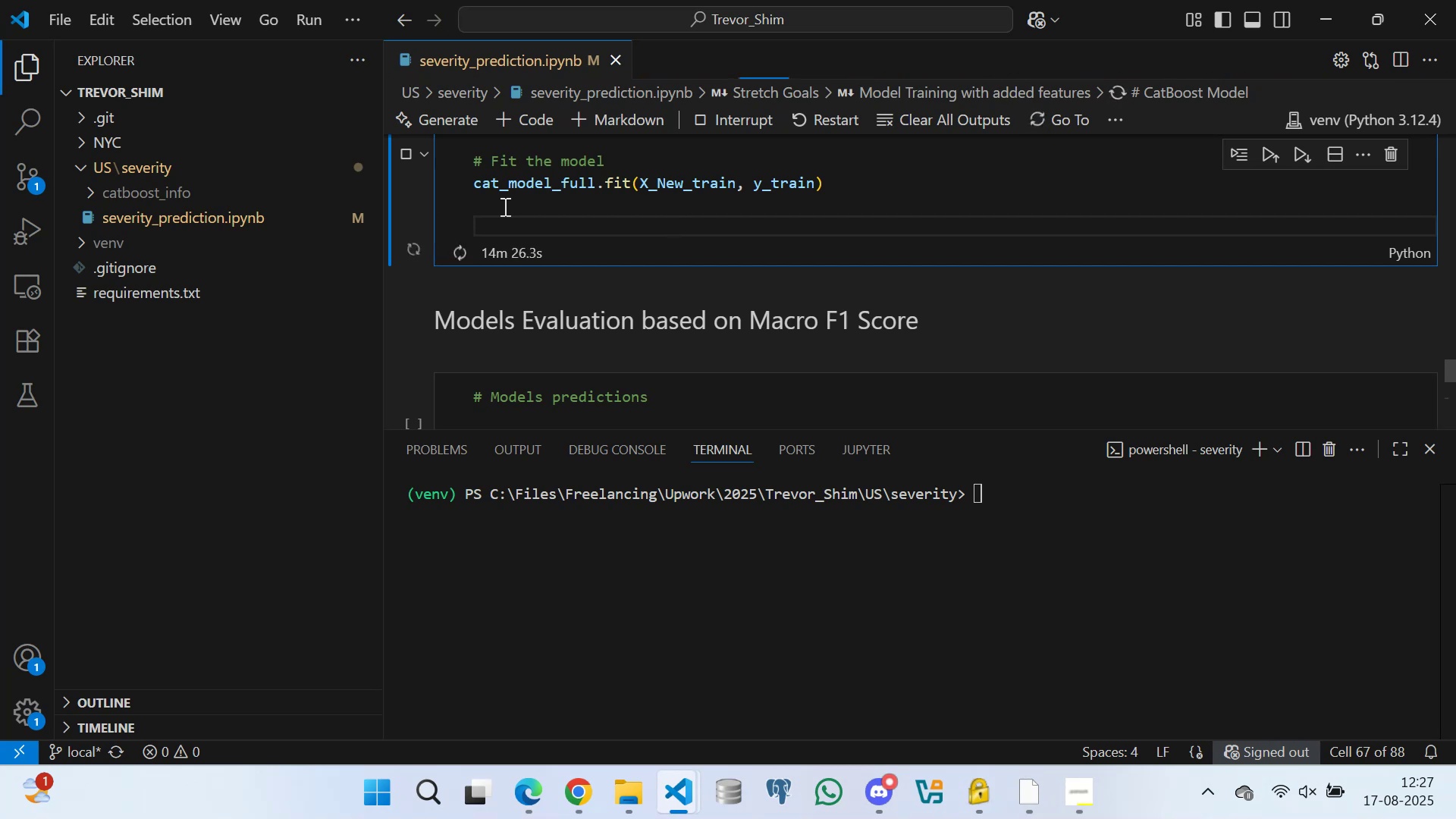 
key(Space)
 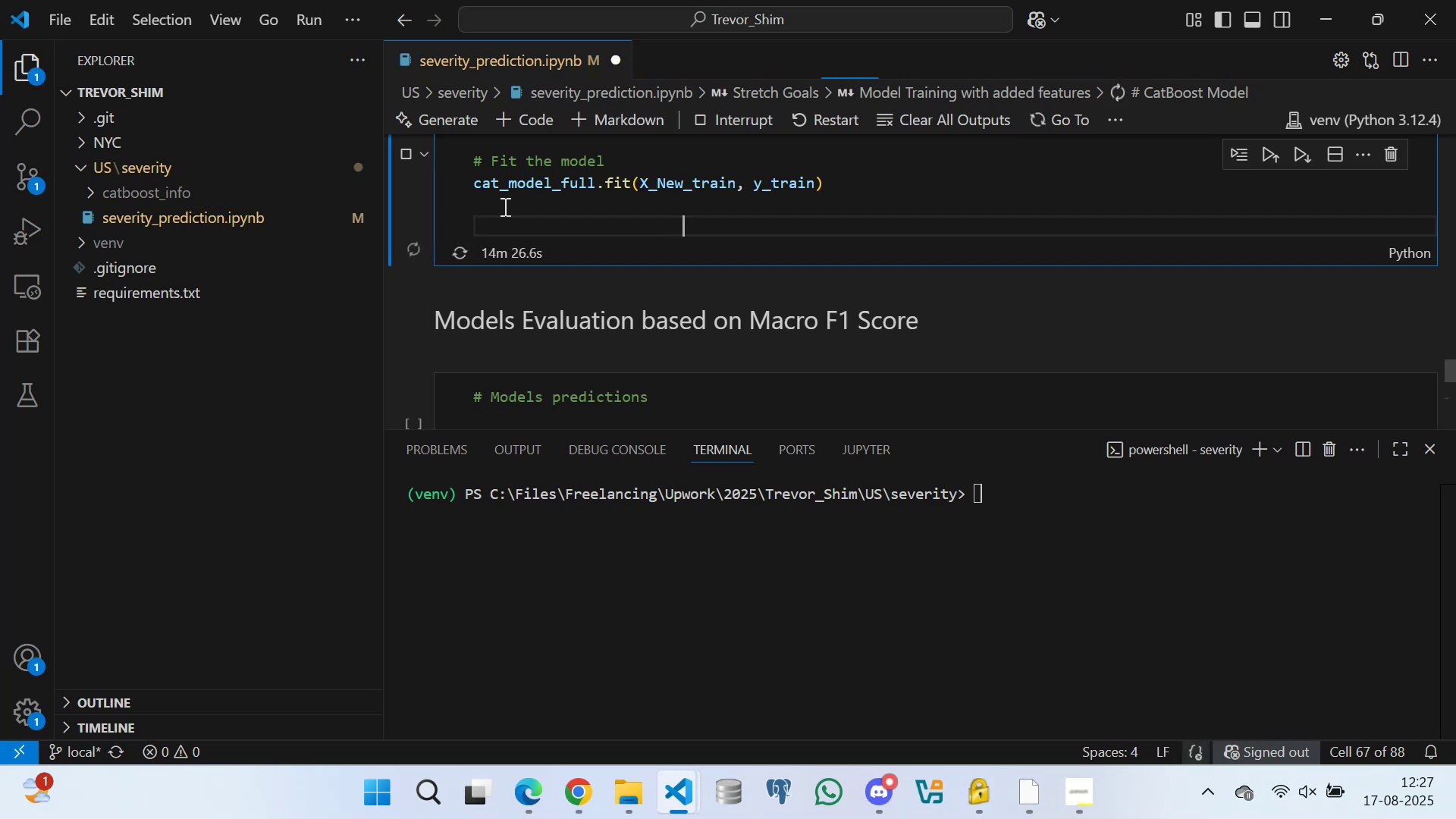 
key(Space)
 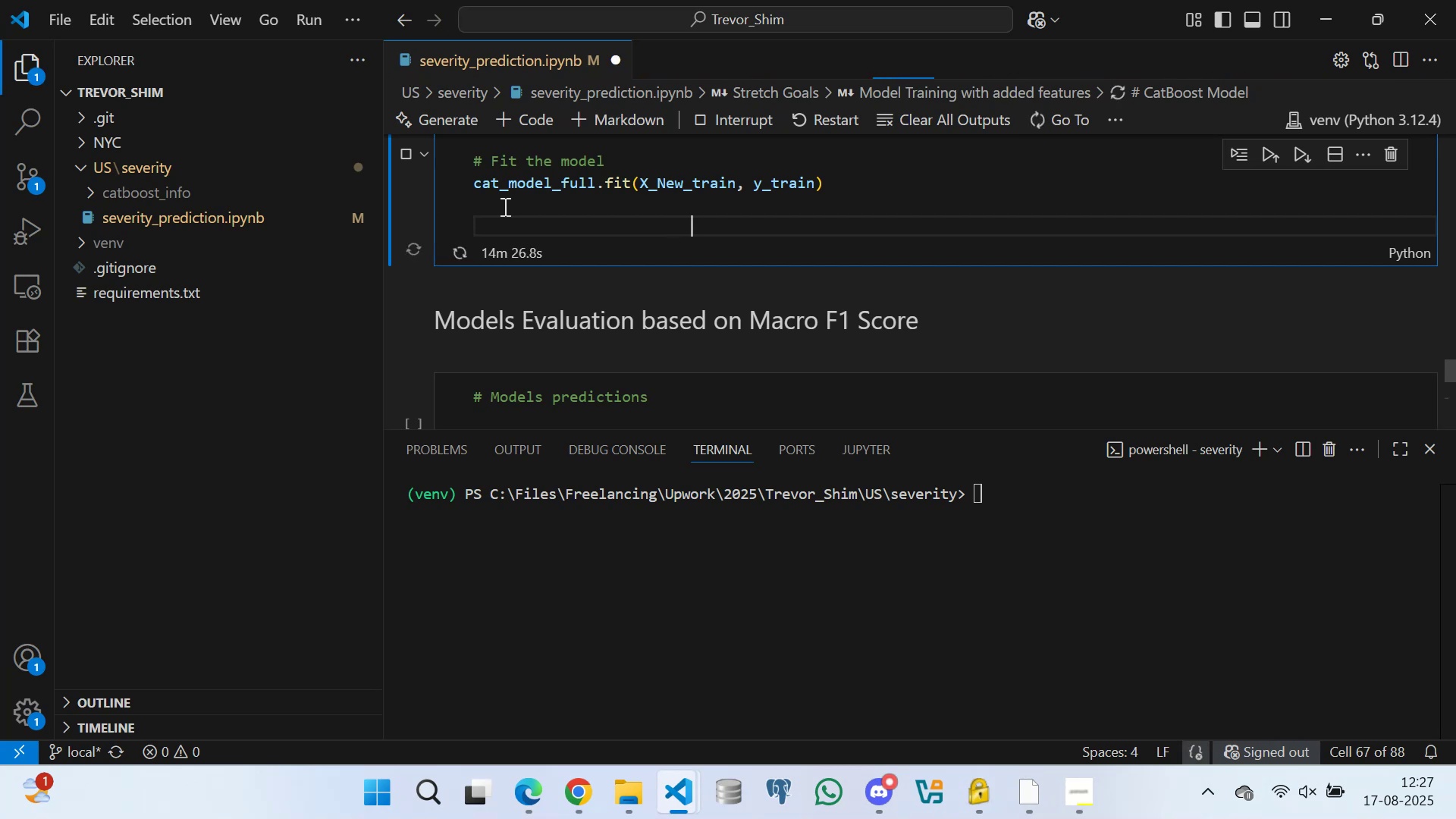 
key(Space)
 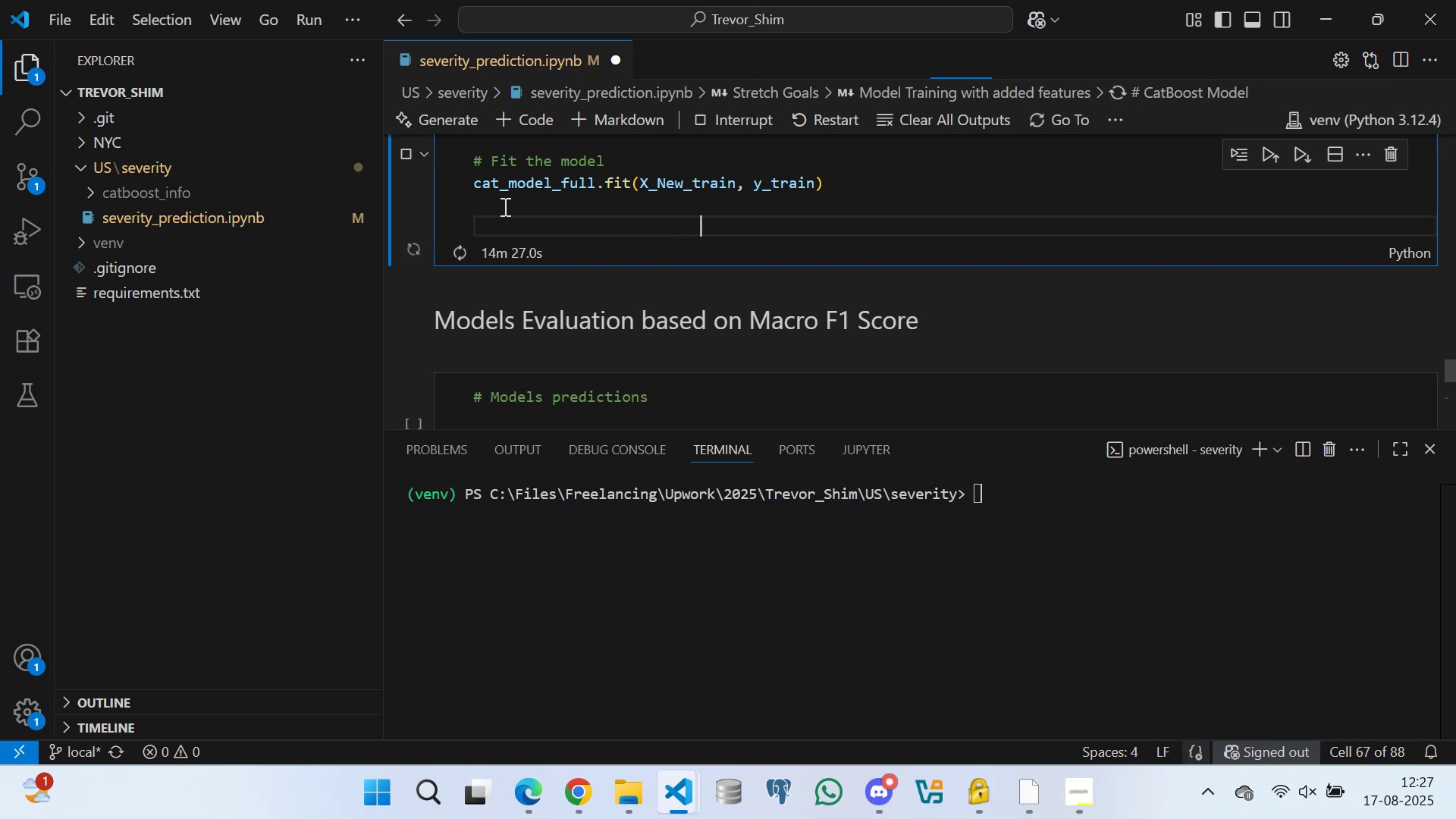 
key(Space)
 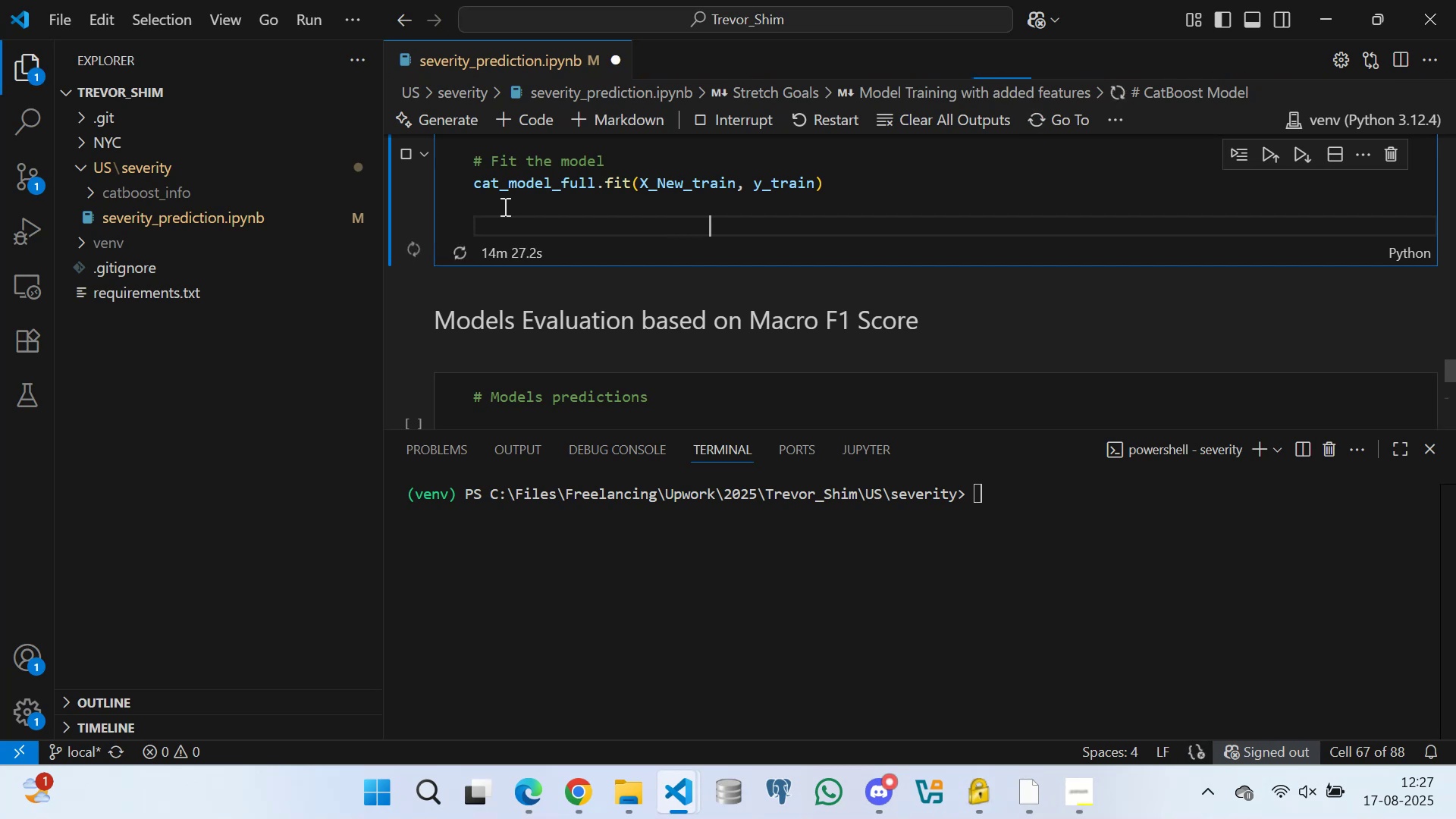 
key(Space)
 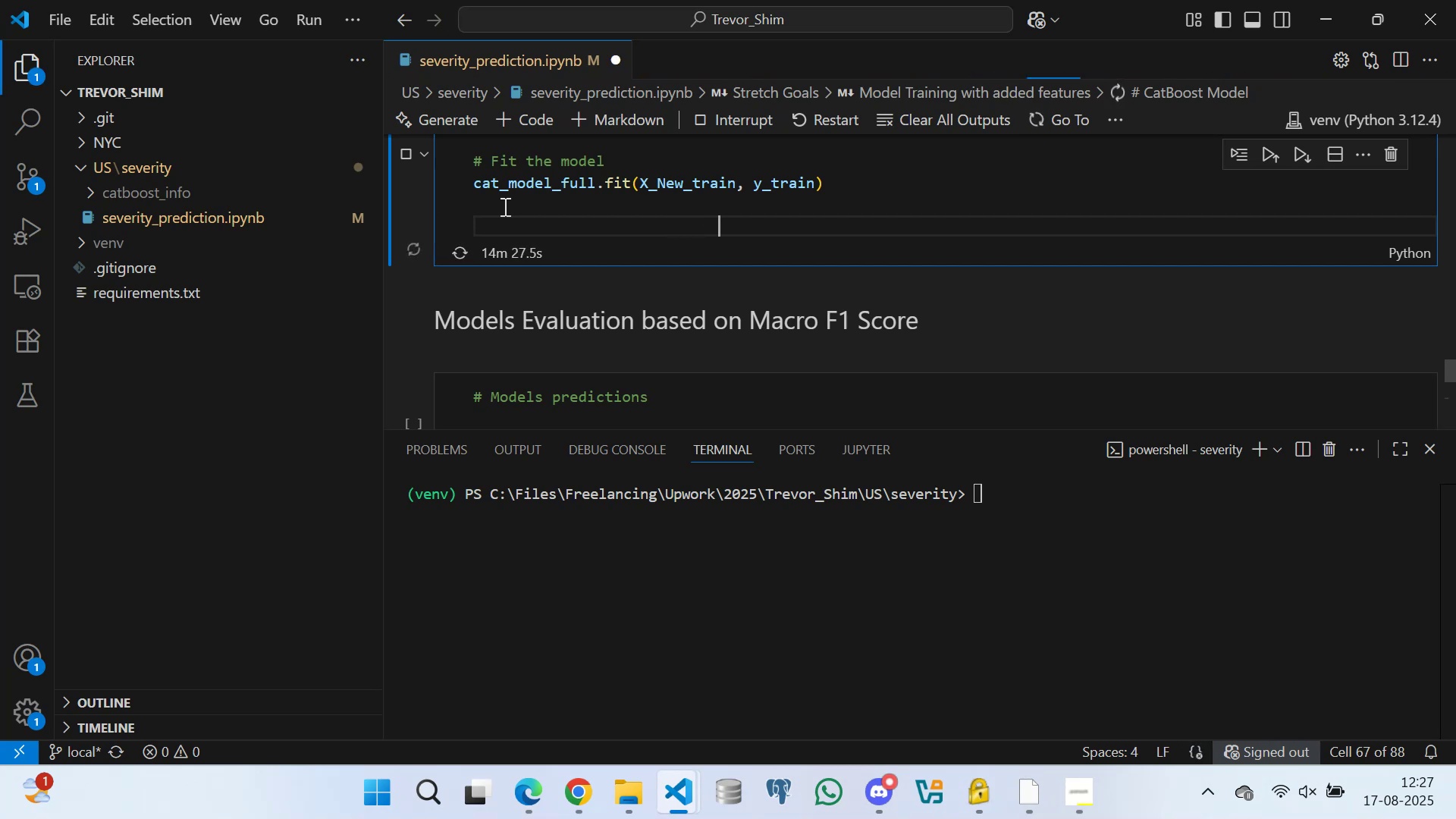 
key(Space)
 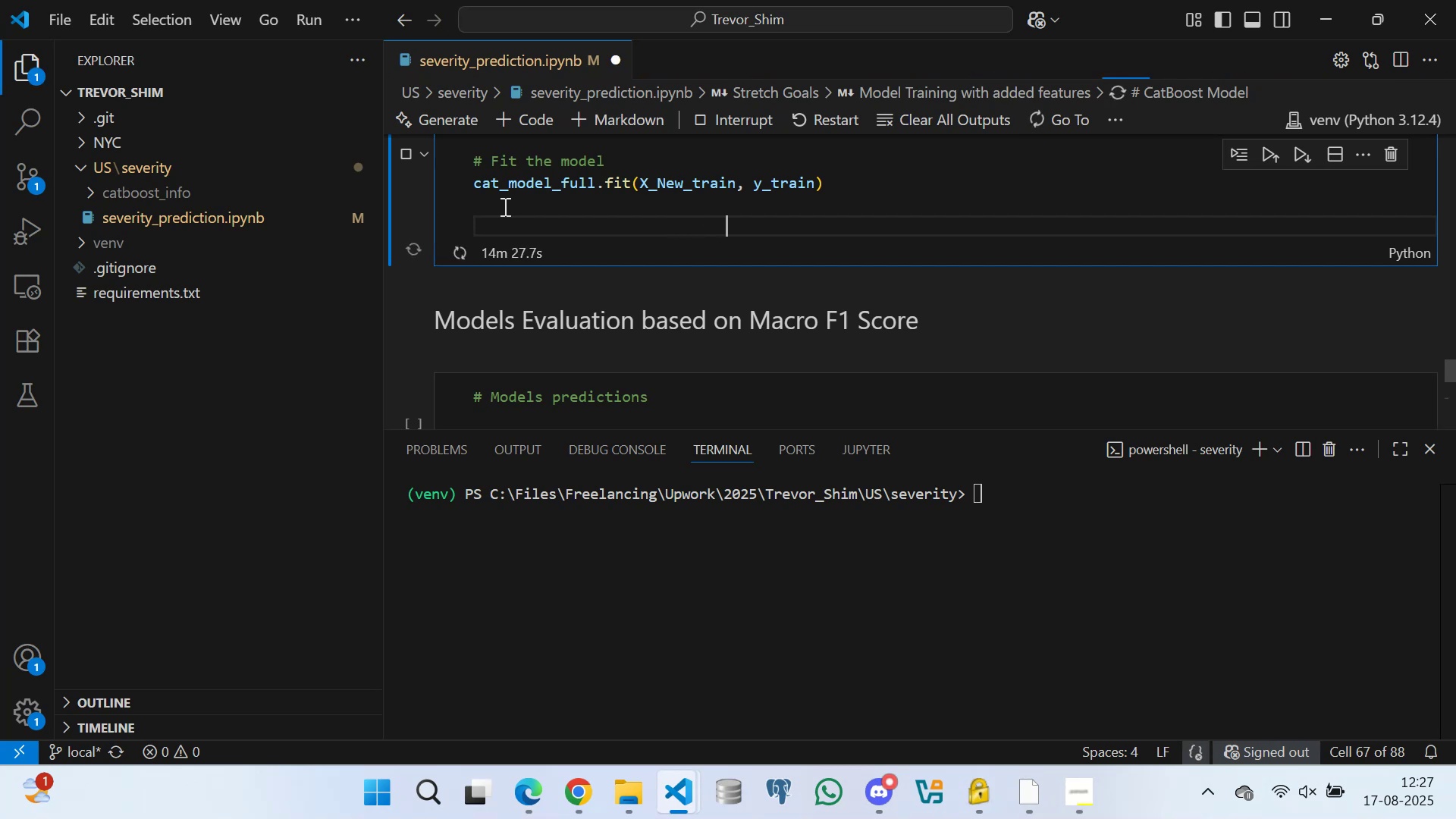 
key(Space)
 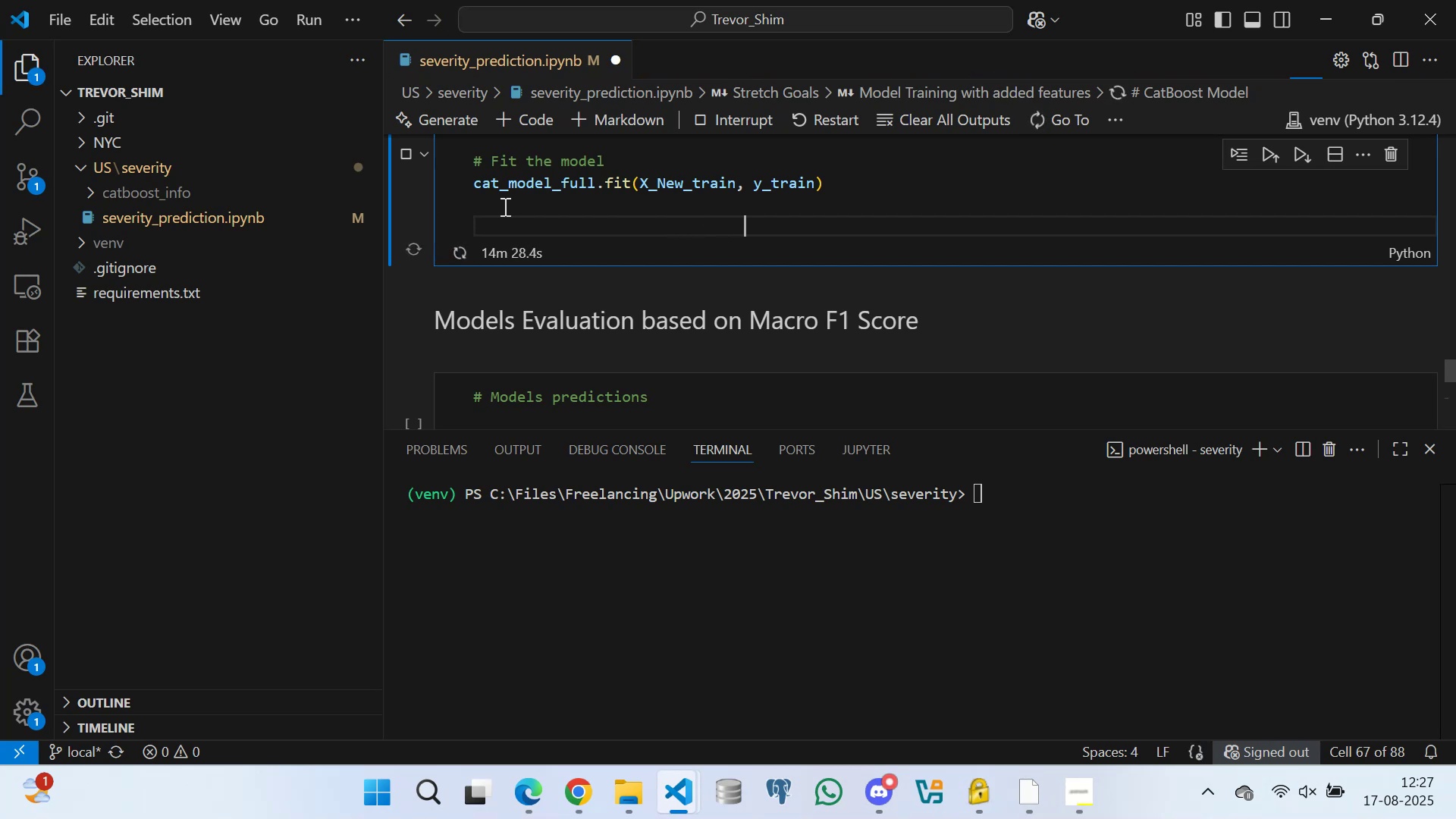 
key(ArrowUp)
 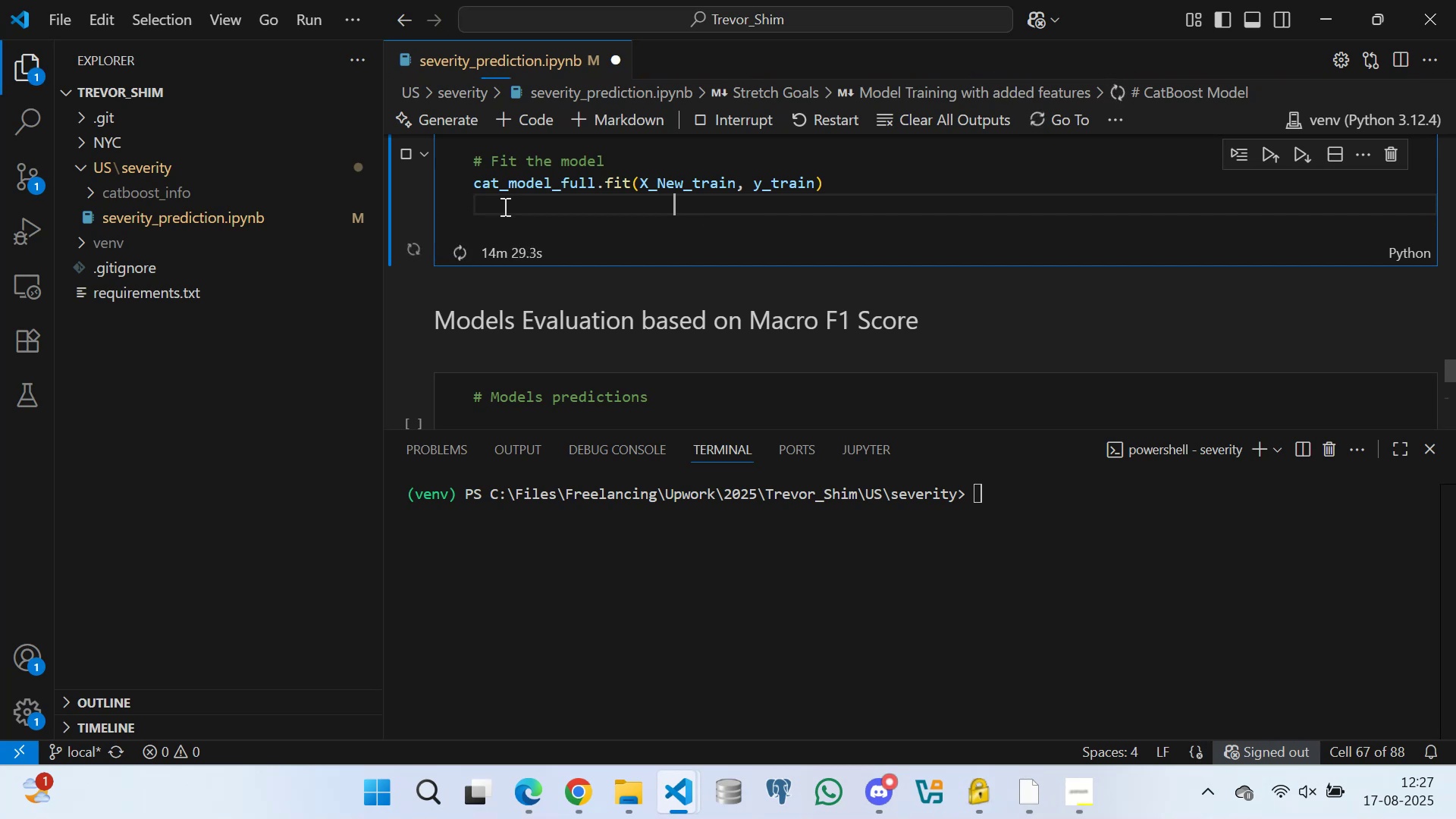 
key(Space)
 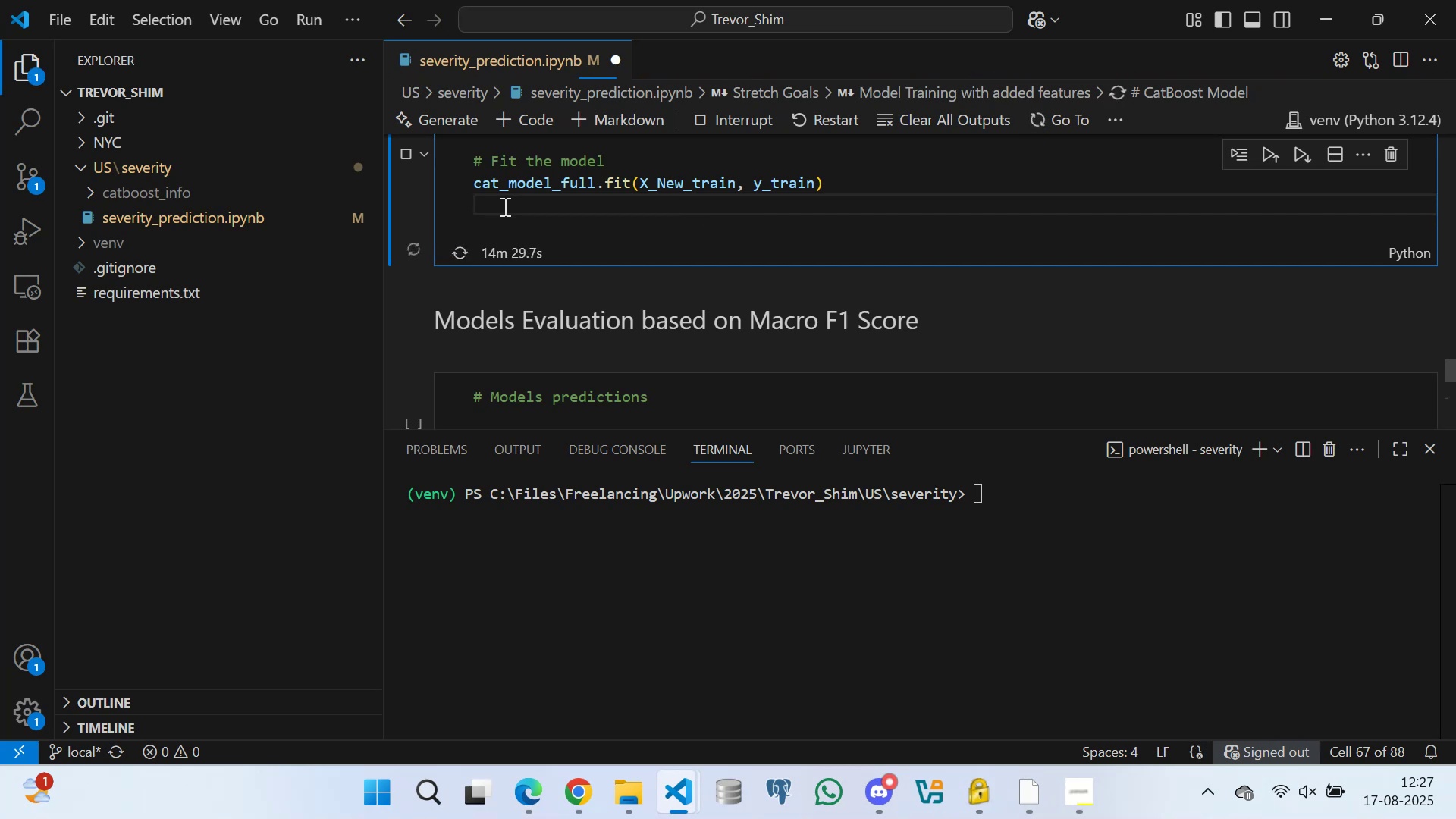 
key(Space)
 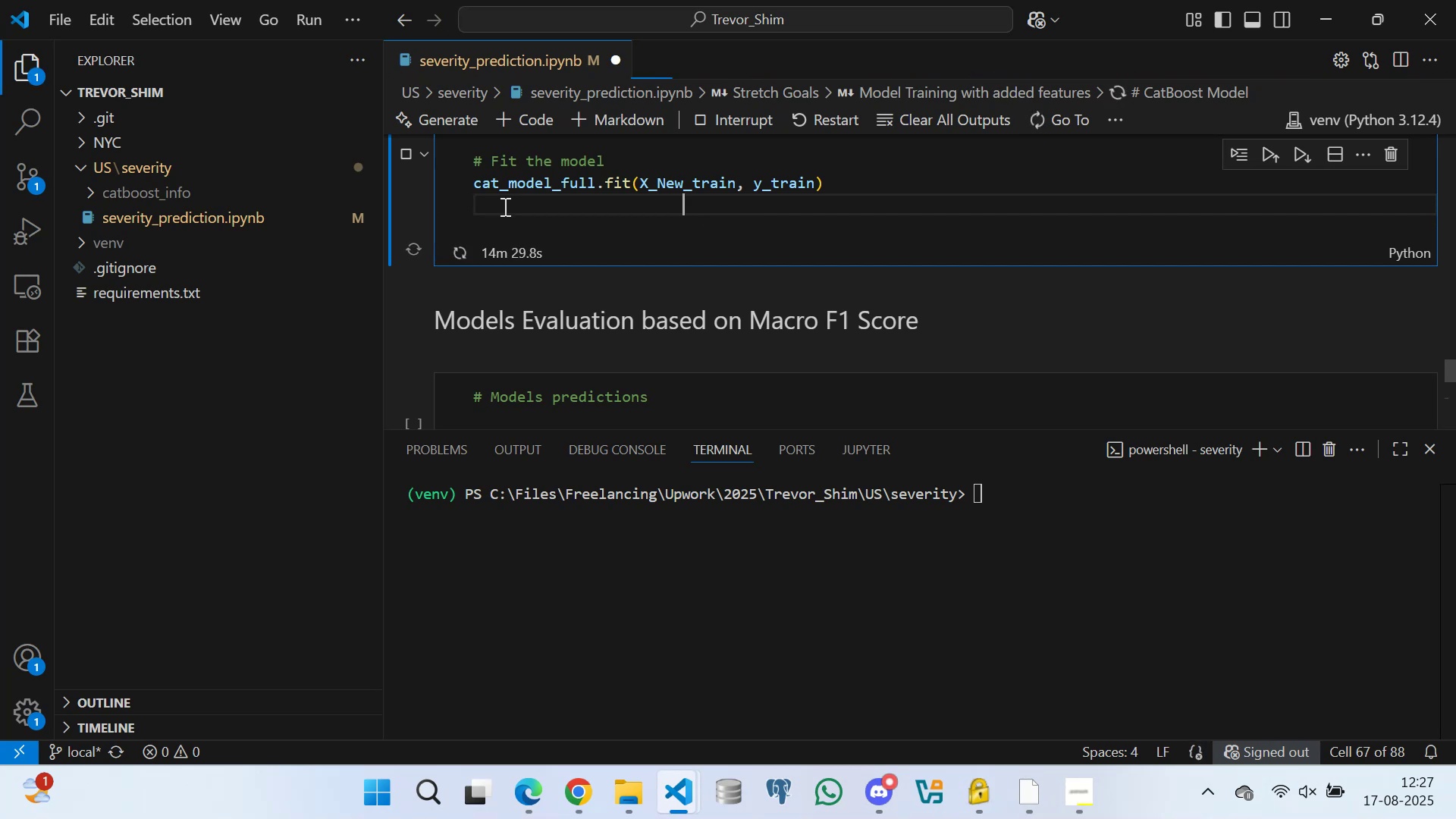 
key(Space)
 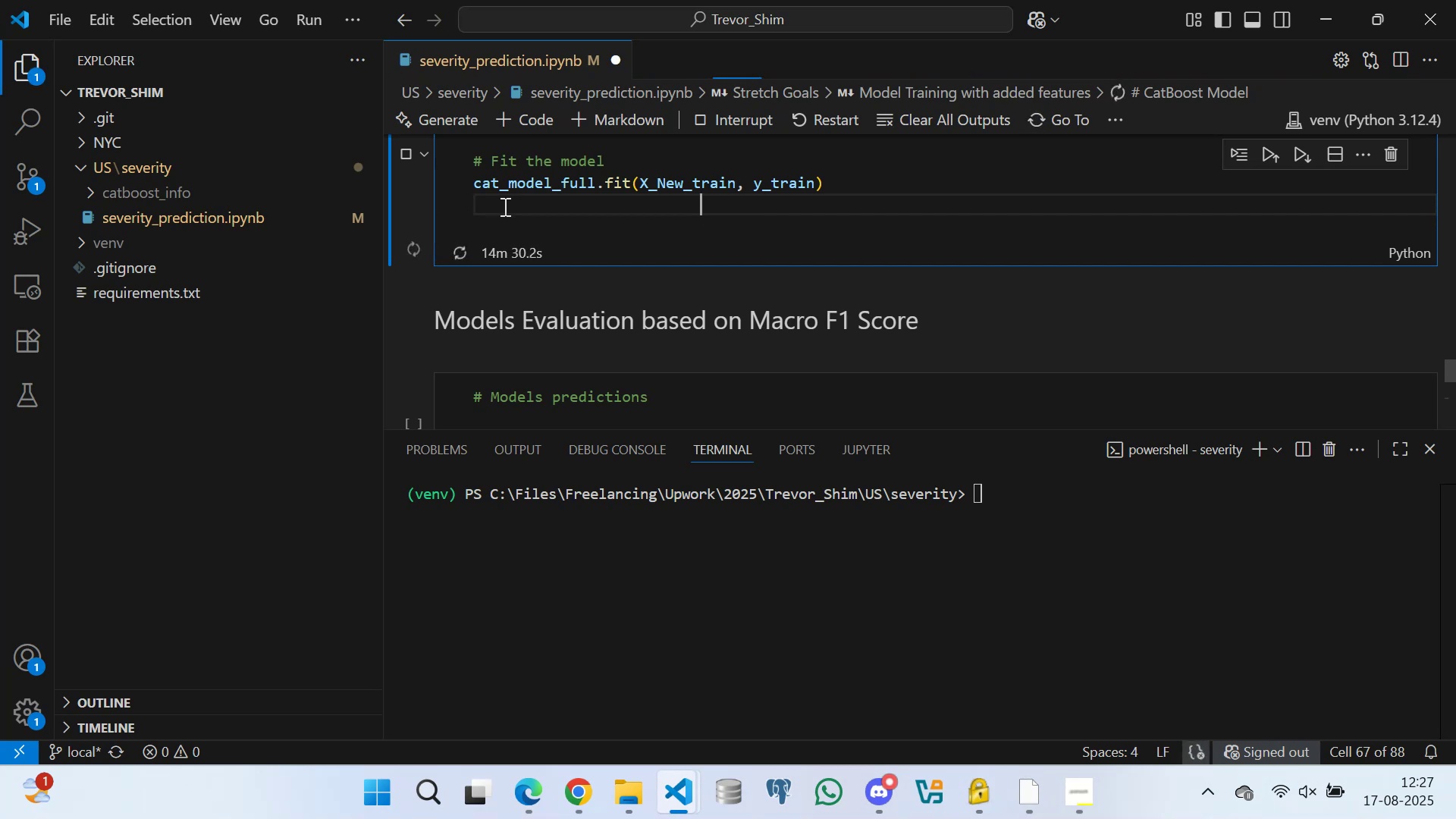 
key(Space)
 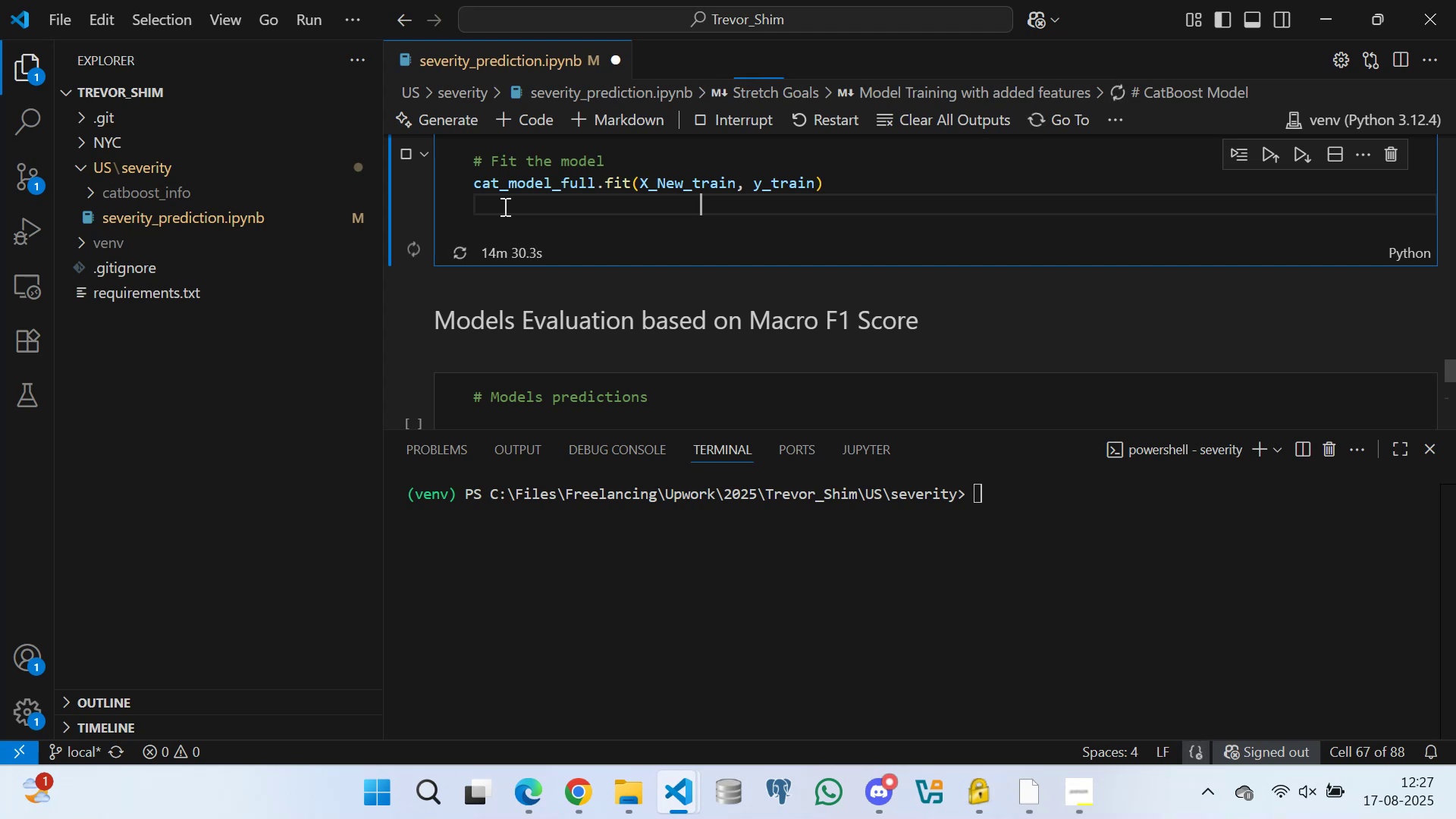 
key(Space)
 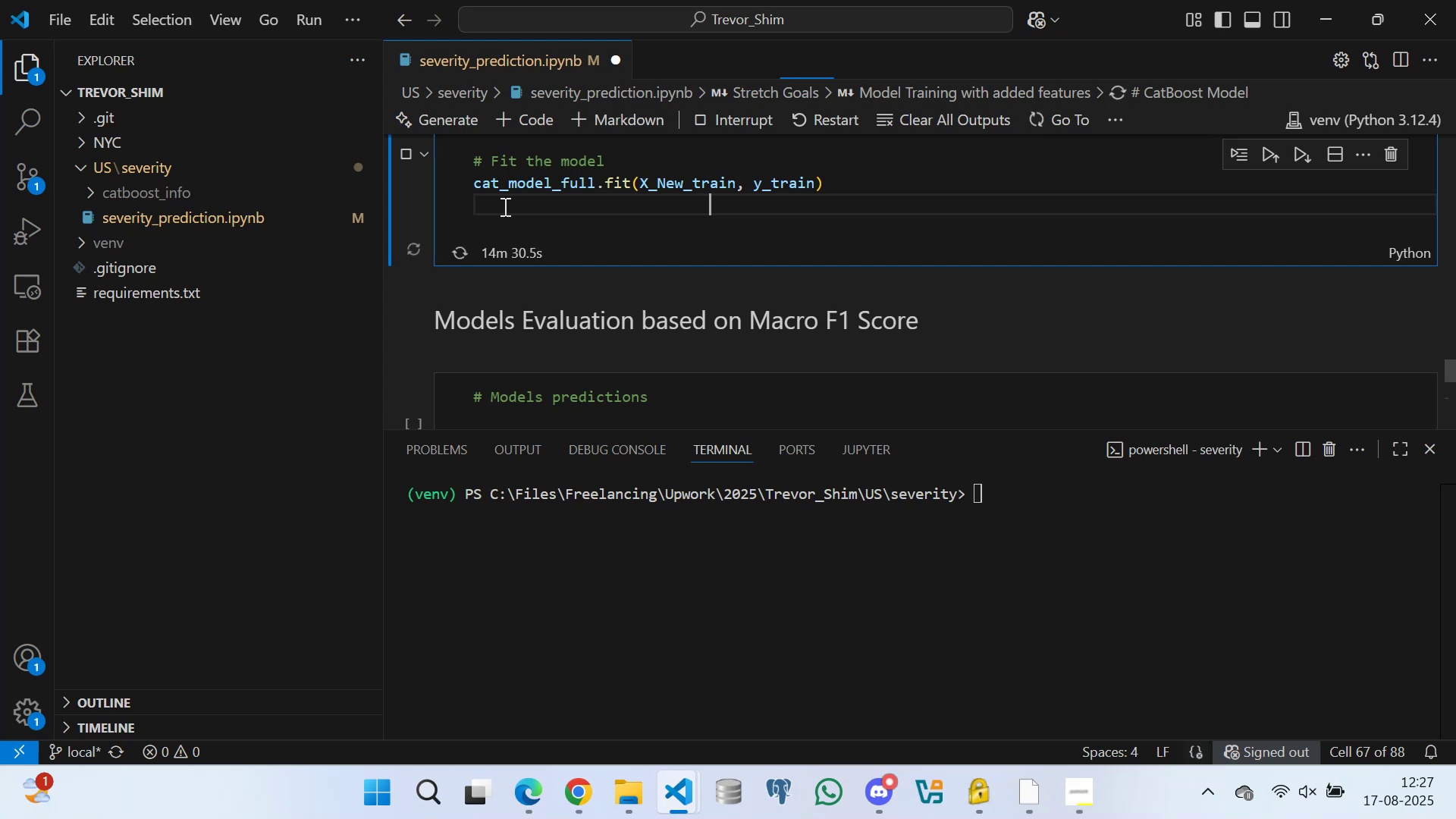 
key(Space)
 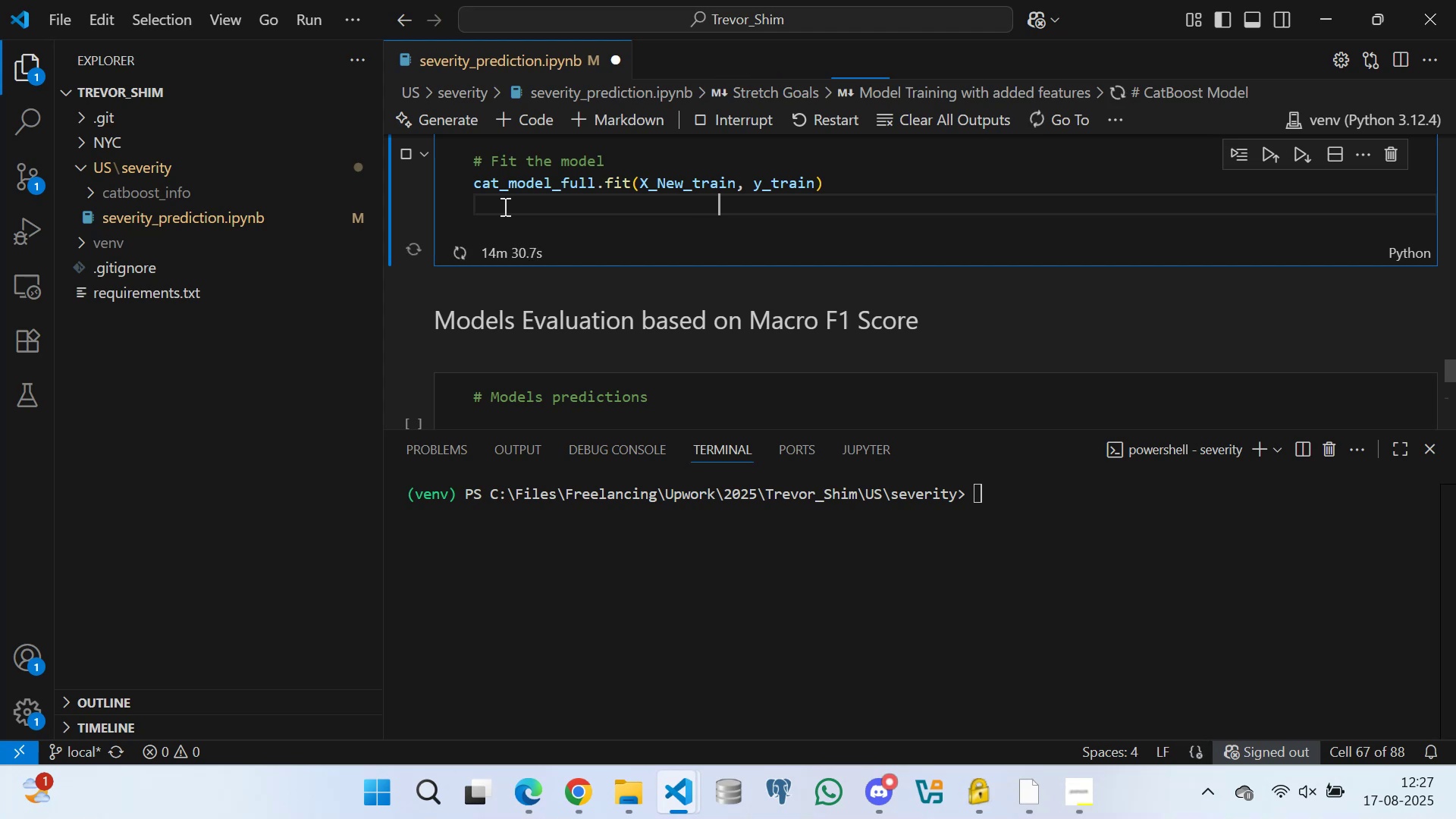 
key(Space)
 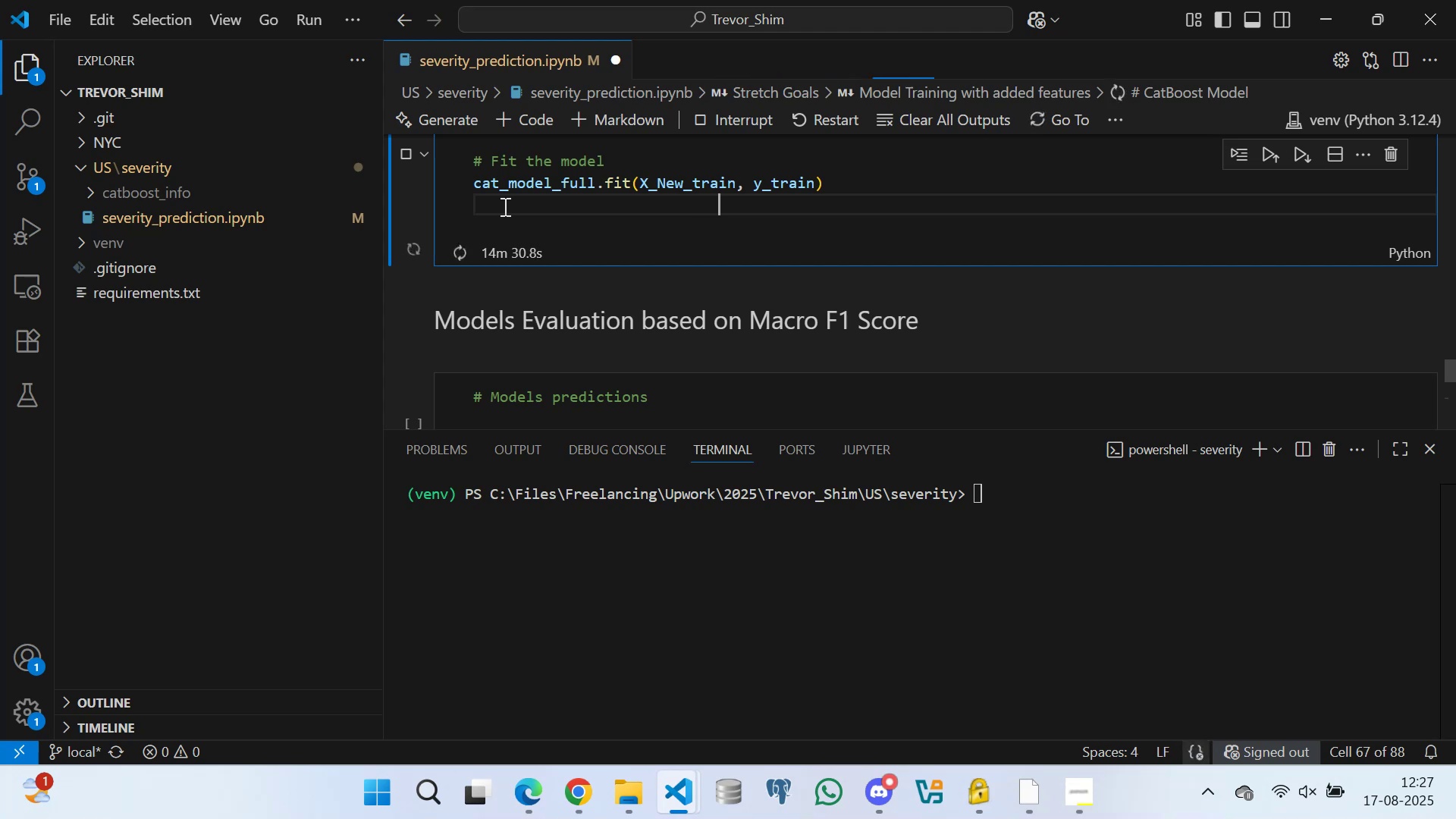 
key(Space)
 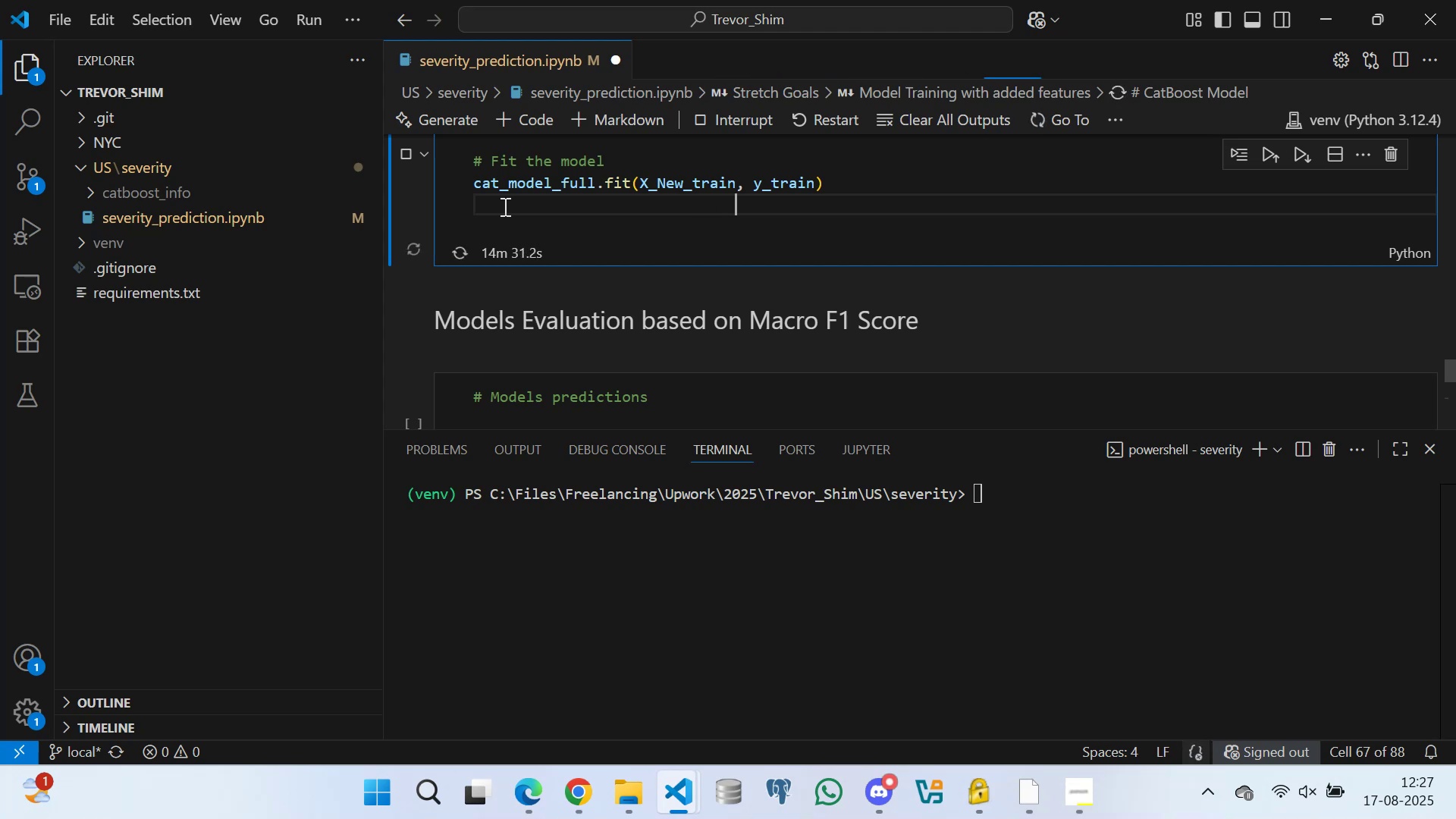 
key(Space)
 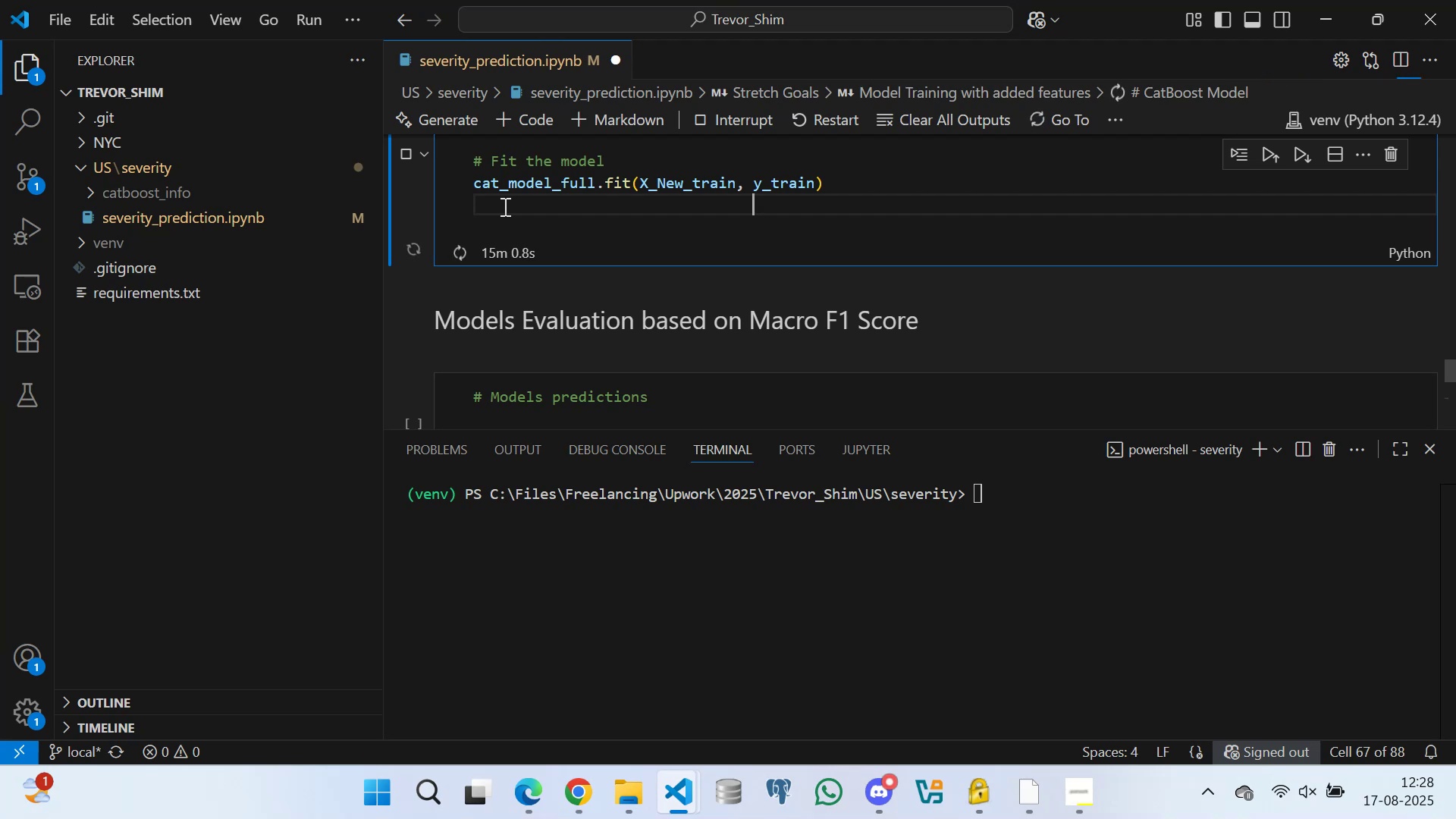 
wait(34.47)
 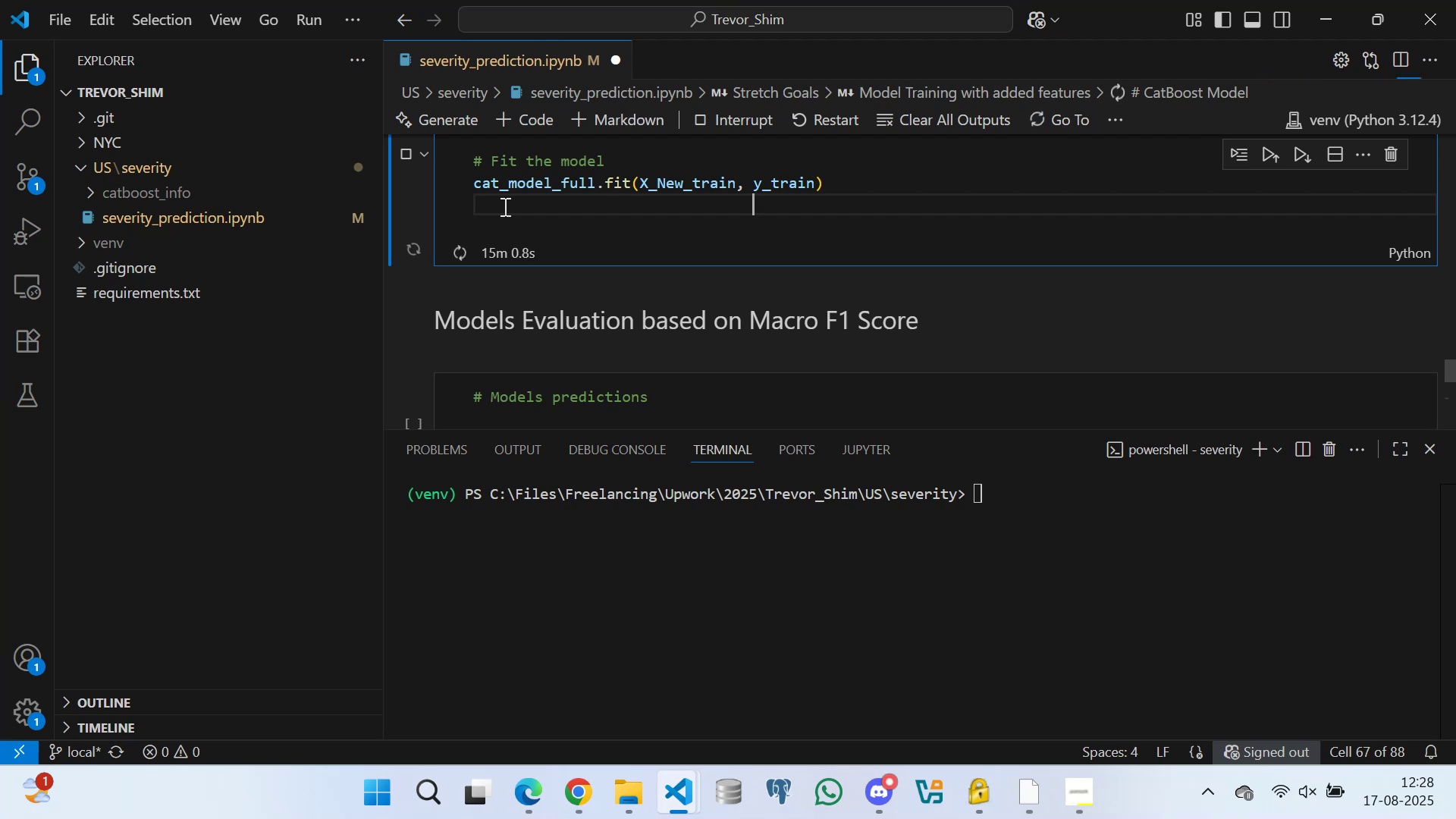 
key(Space)
 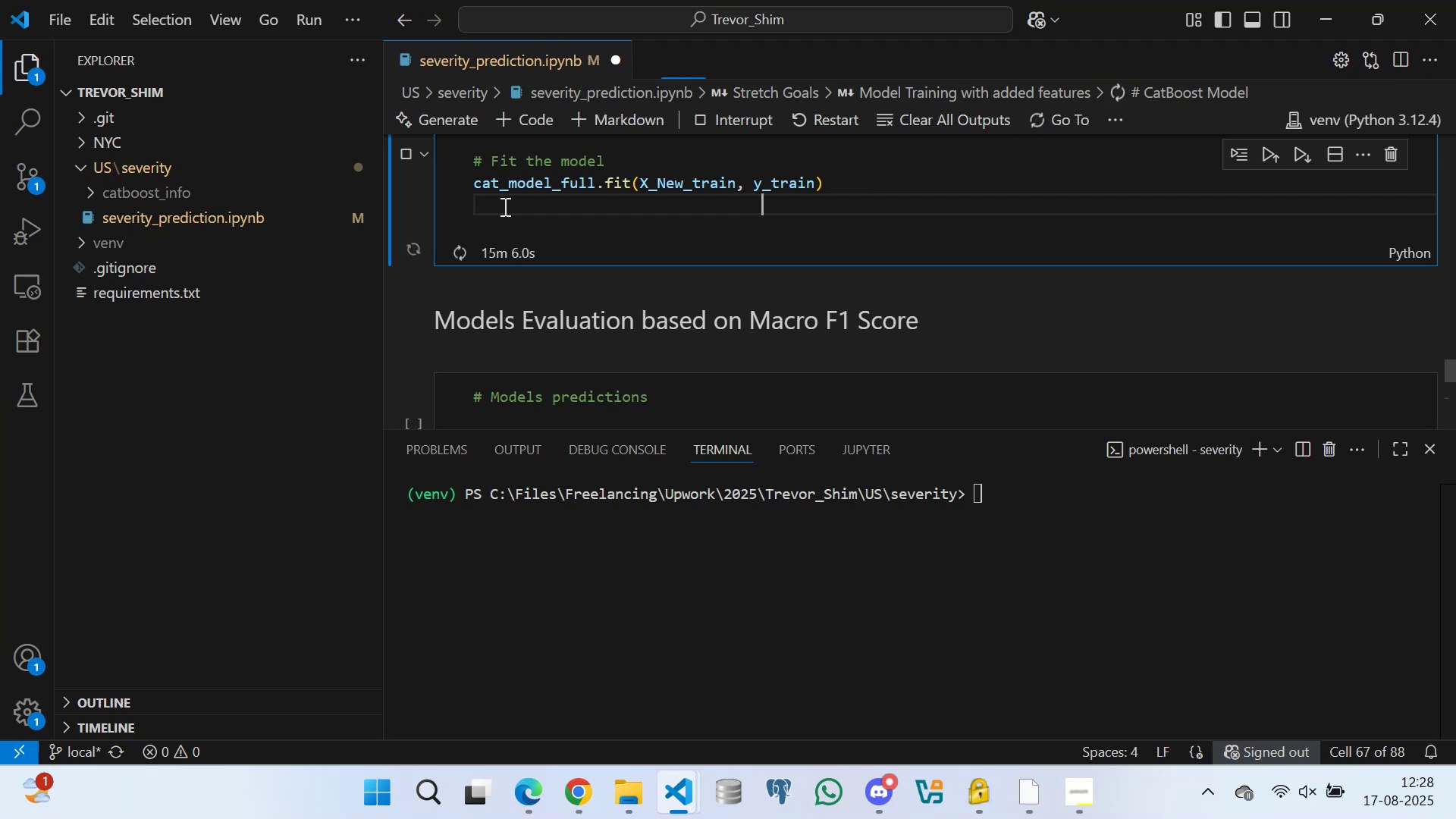 
key(Space)
 